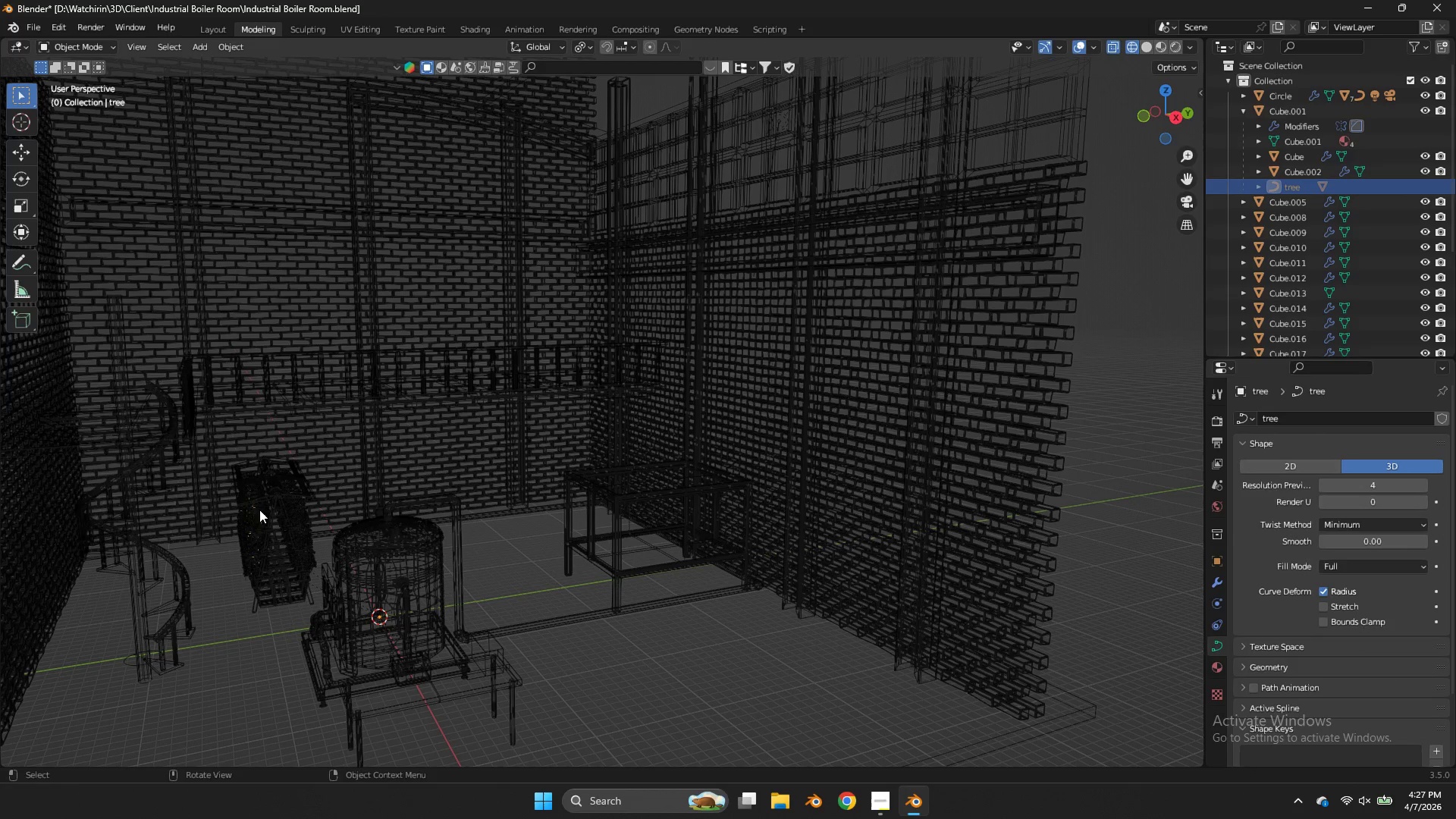 
hold_key(key=ShiftLeft, duration=0.53)
left_click([260, 509])
 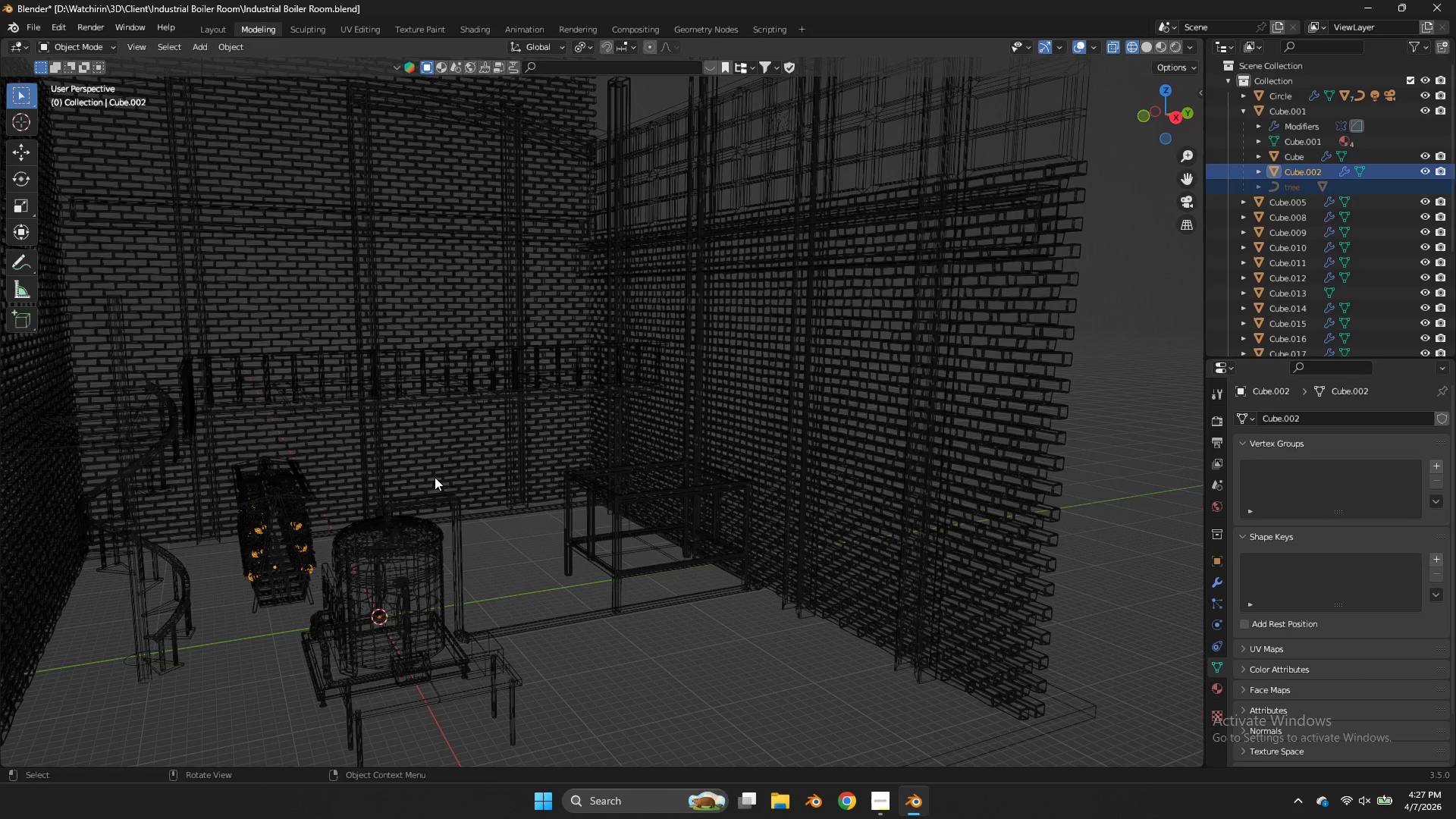 
key(Z)
 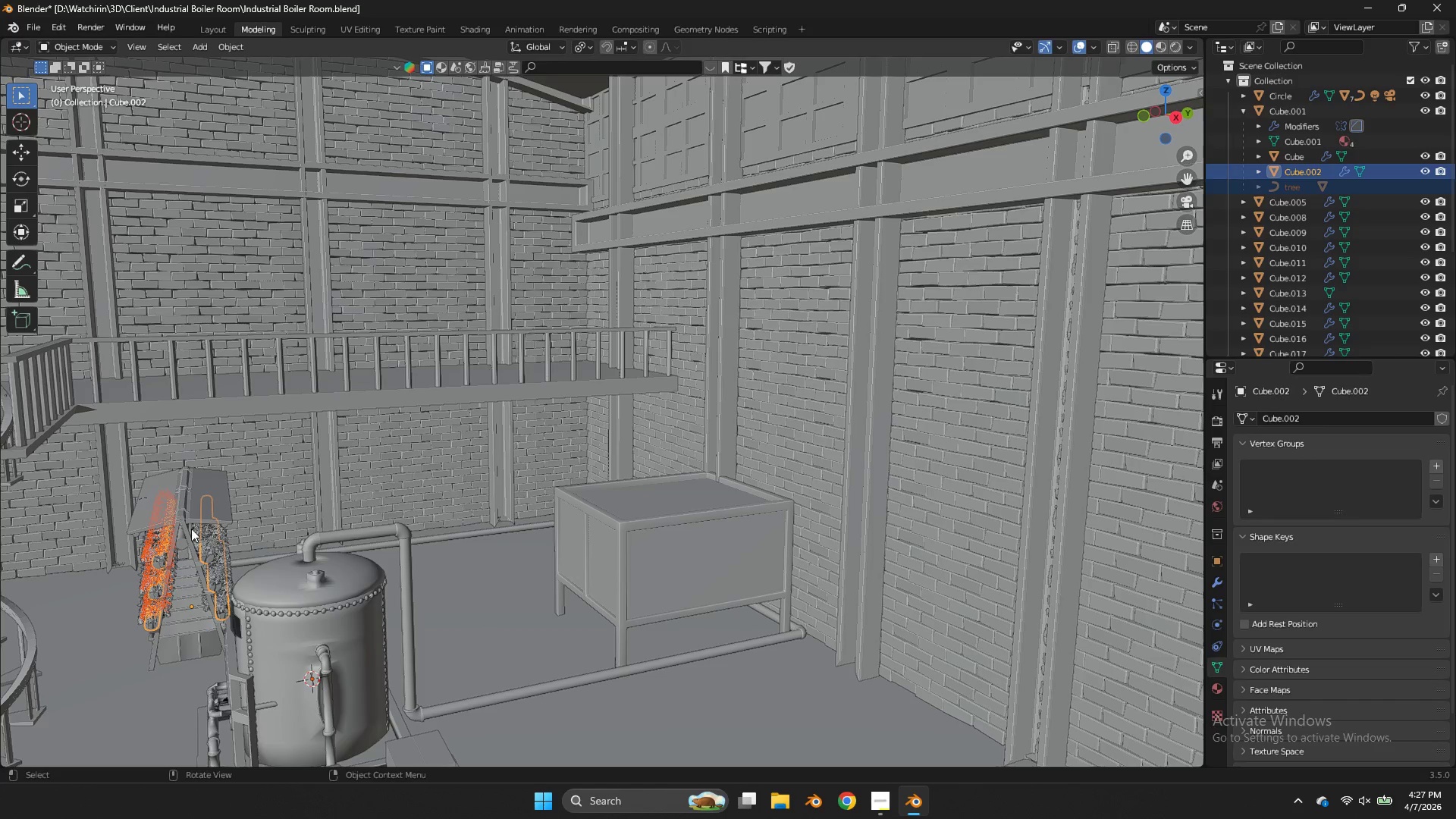 
scroll: coordinate [461, 469], scroll_direction: up, amount: 2.0
 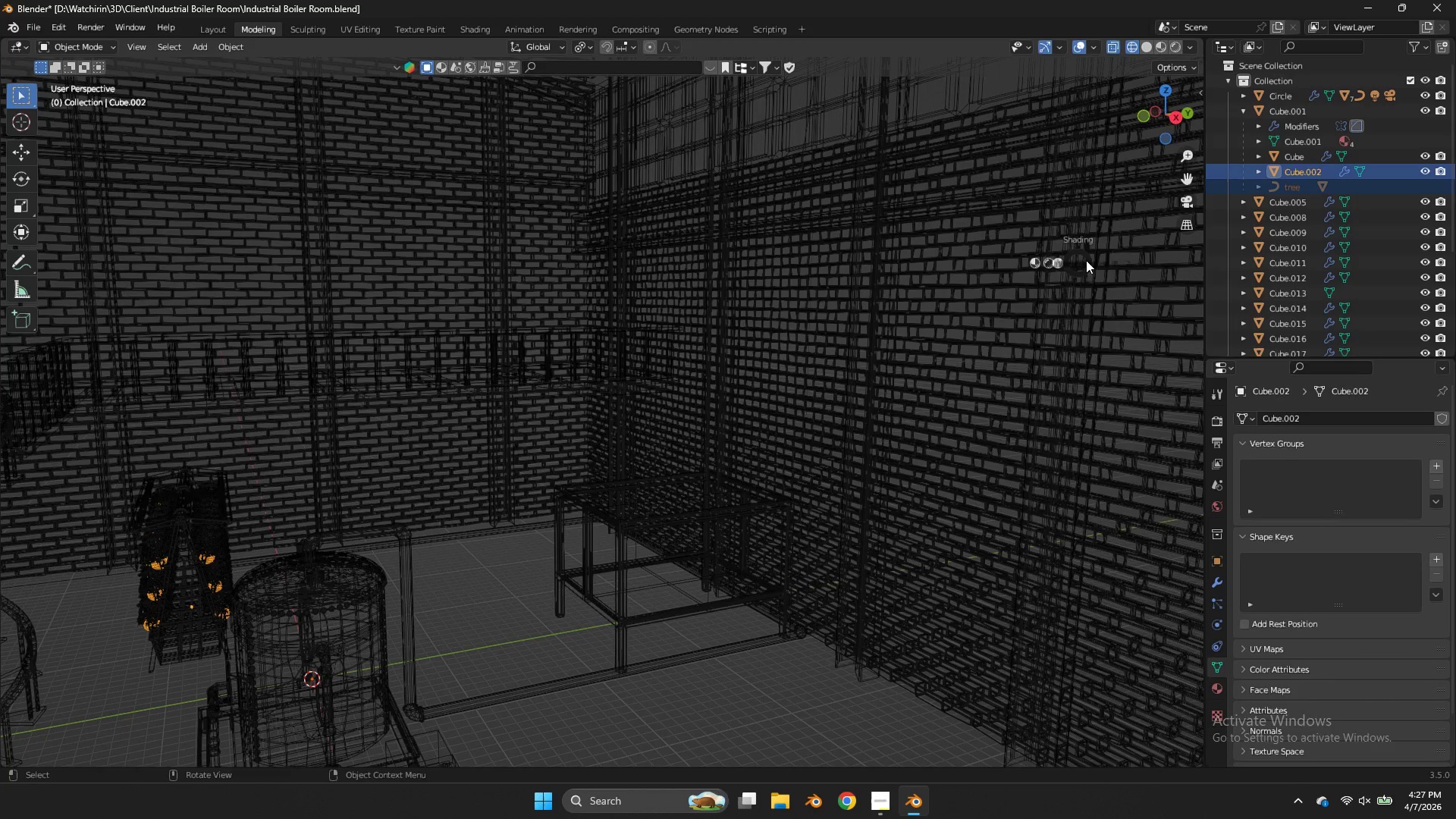 
left_click_drag(start_coordinate=[190, 509], to_coordinate=[120, 582])
 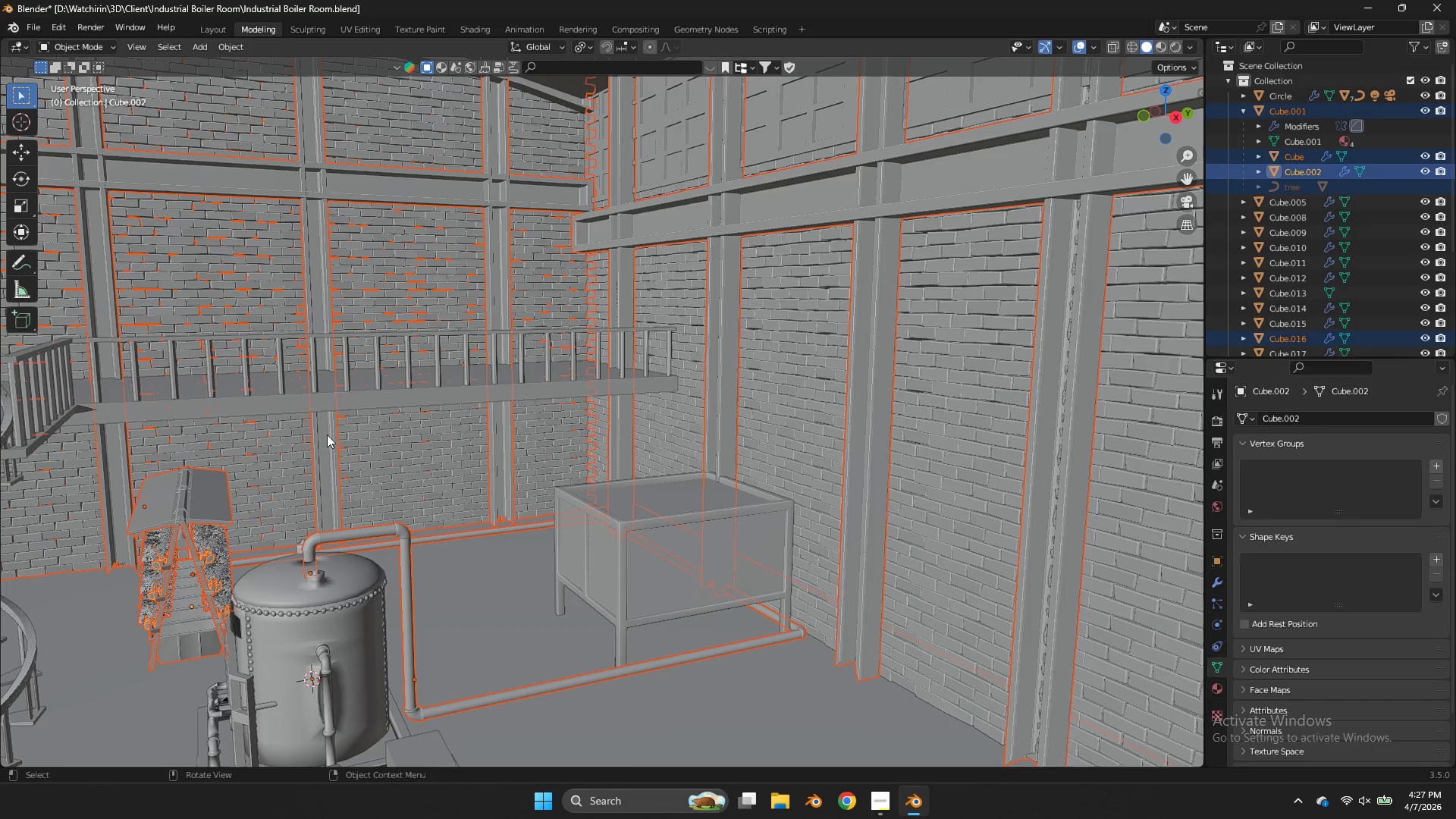 
hold_key(key=ControlLeft, duration=1.69)
left_click_drag(start_coordinate=[334, 430], to_coordinate=[318, 448])
 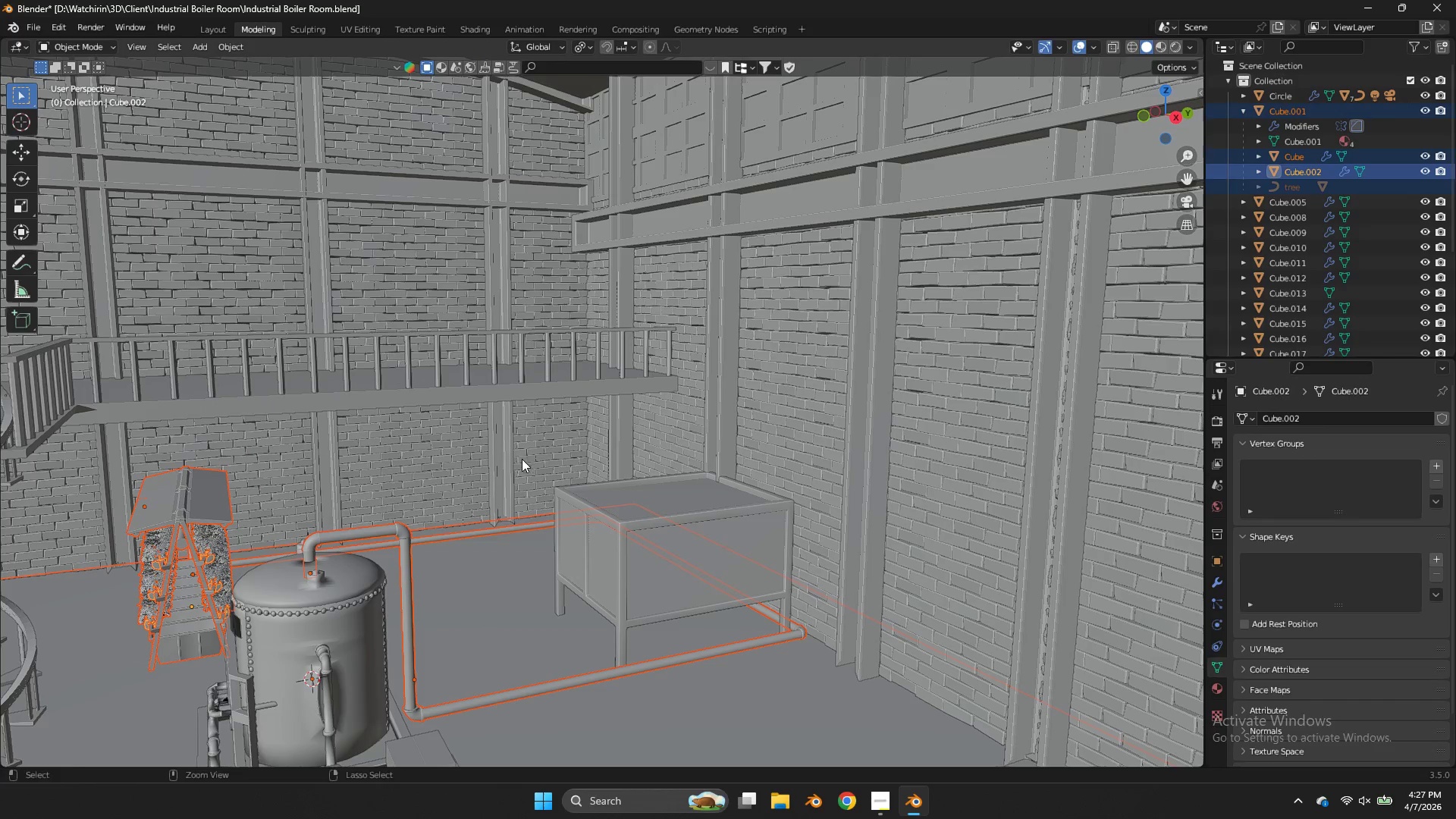 
left_click_drag(start_coordinate=[522, 458], to_coordinate=[381, 640])
 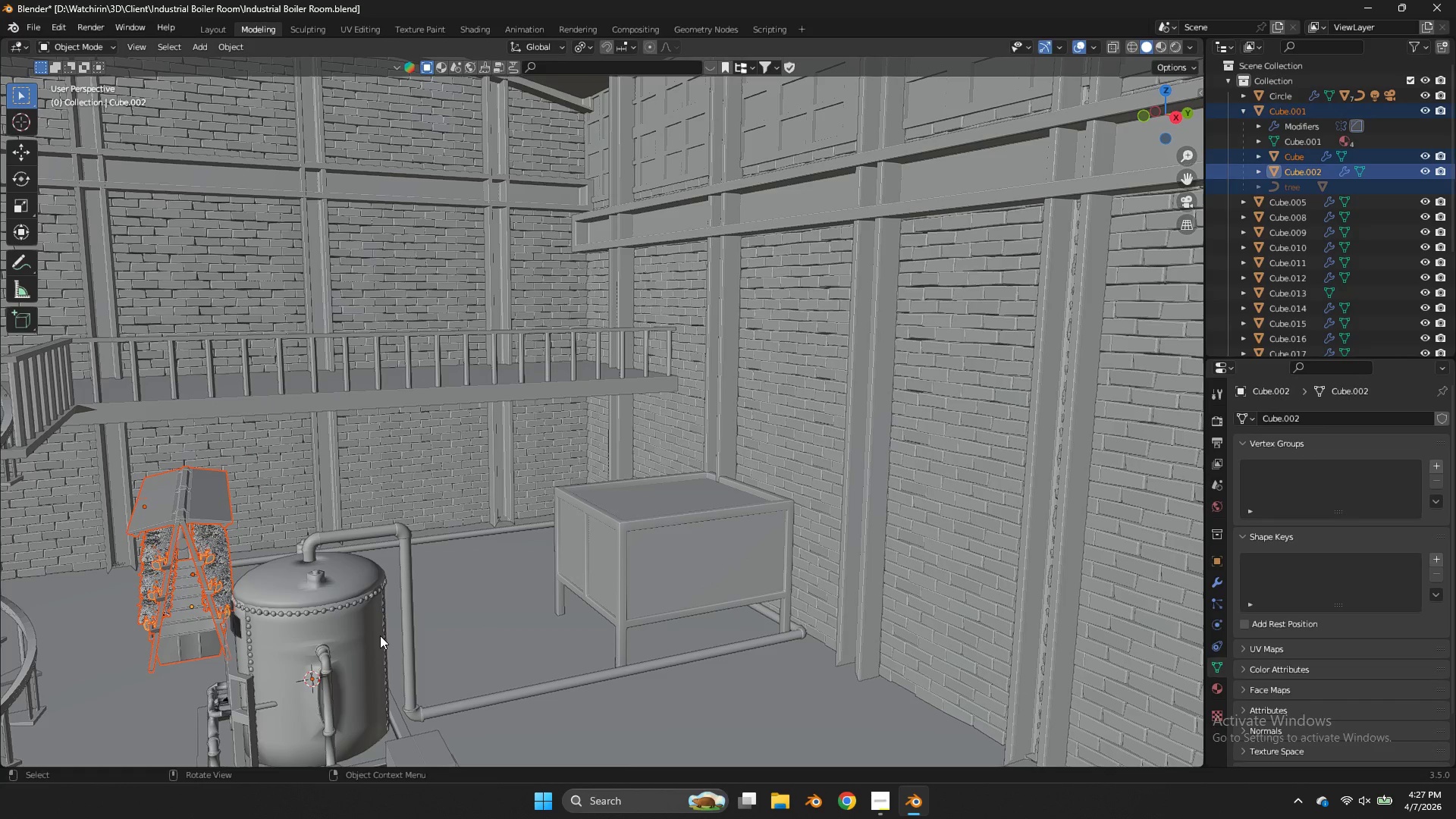 
key(NumpadDivide)
 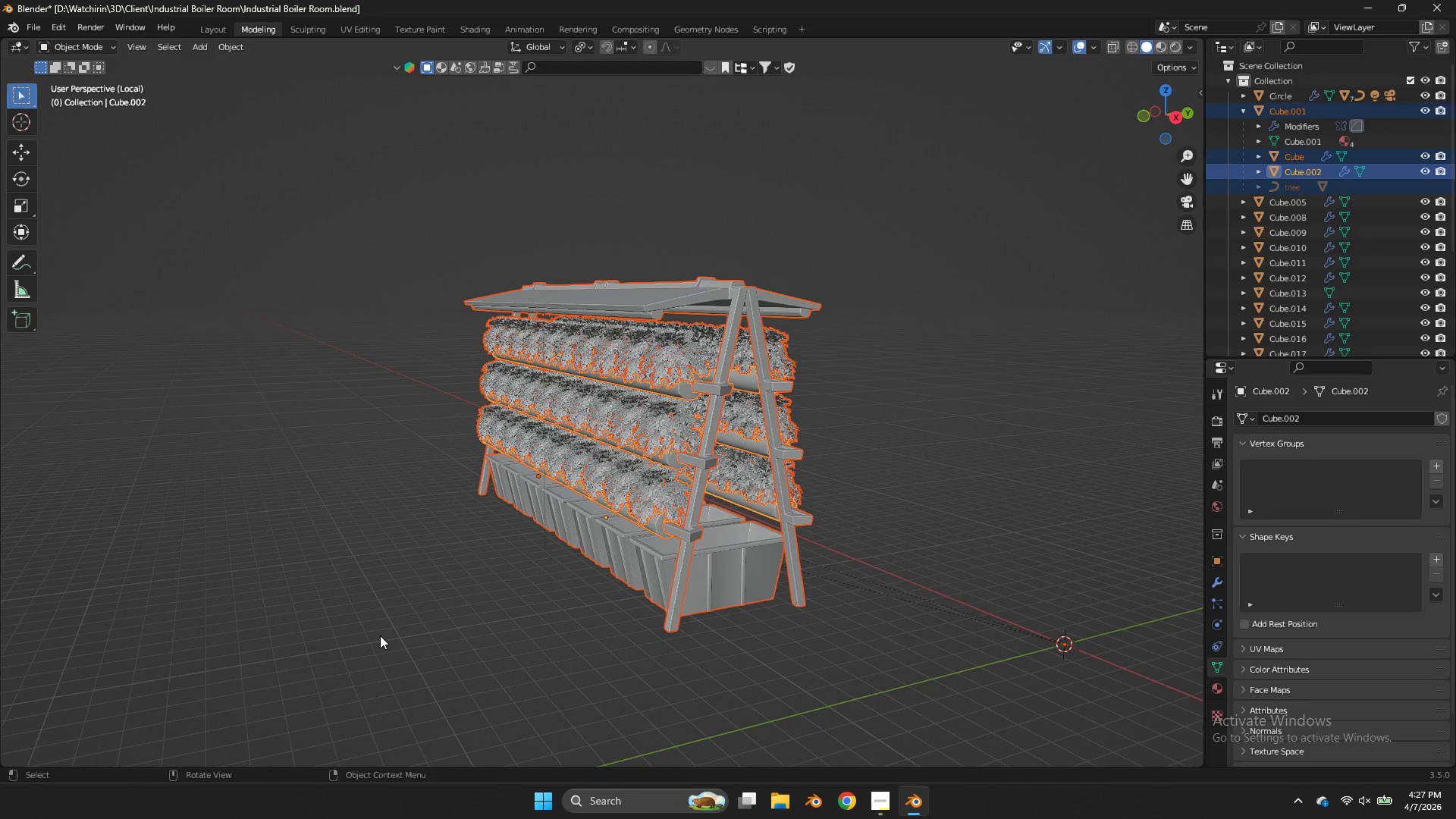 
key(Z)
 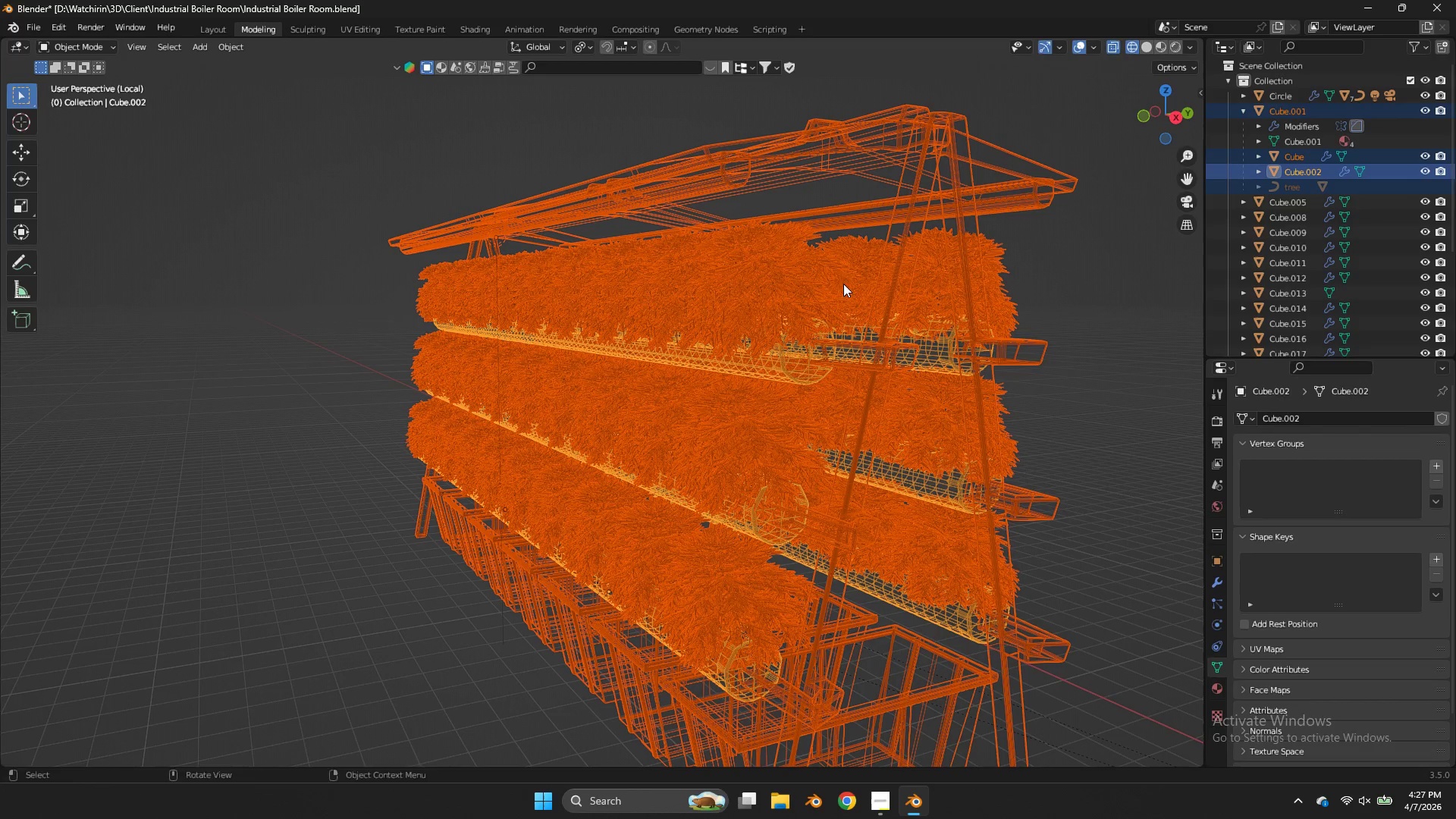 
scroll: coordinate [400, 607], scroll_direction: up, amount: 3.0
 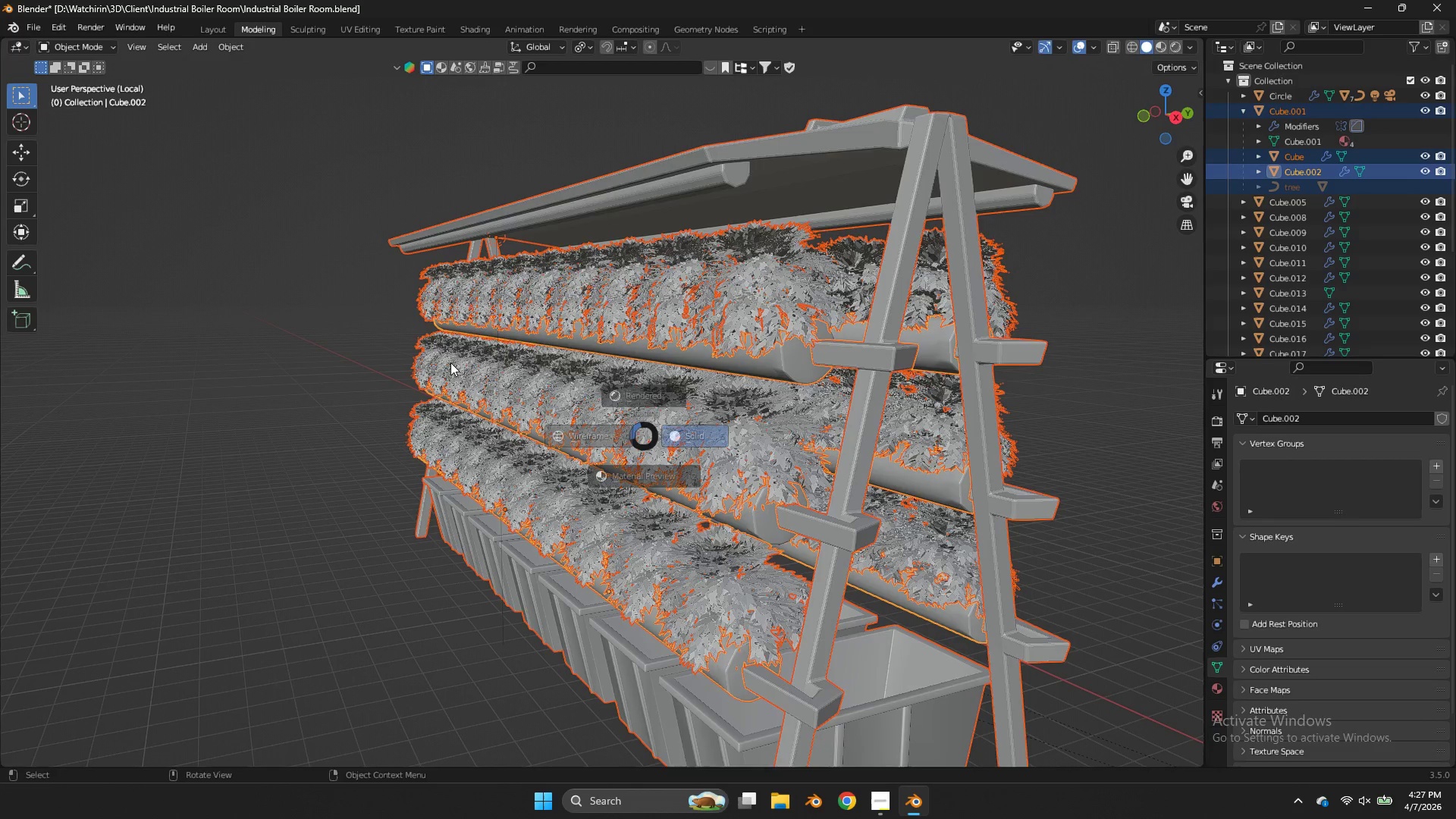 
left_click_drag(start_coordinate=[843, 284], to_coordinate=[770, 308])
 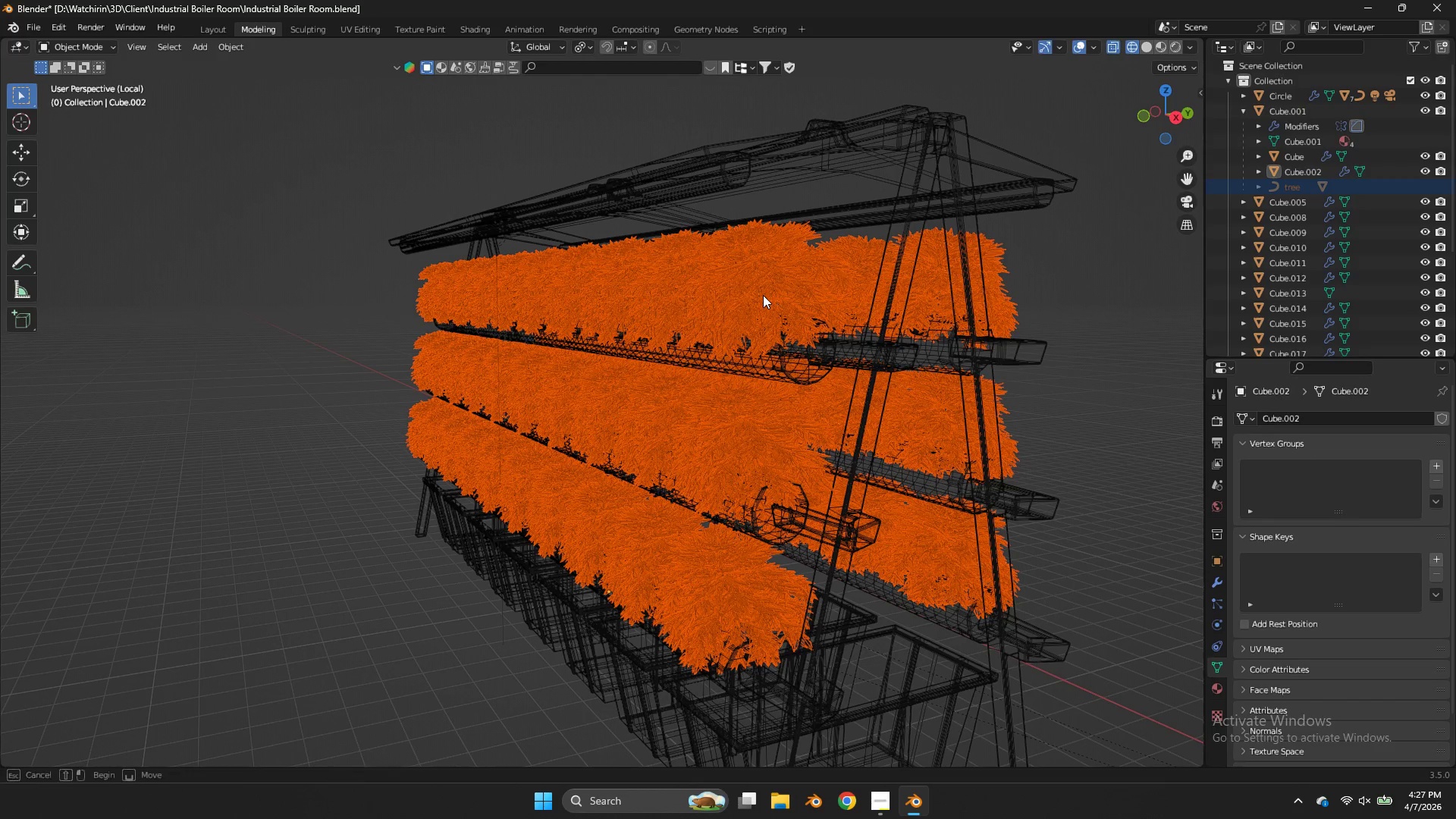 
left_click_drag(start_coordinate=[767, 294], to_coordinate=[755, 300])
 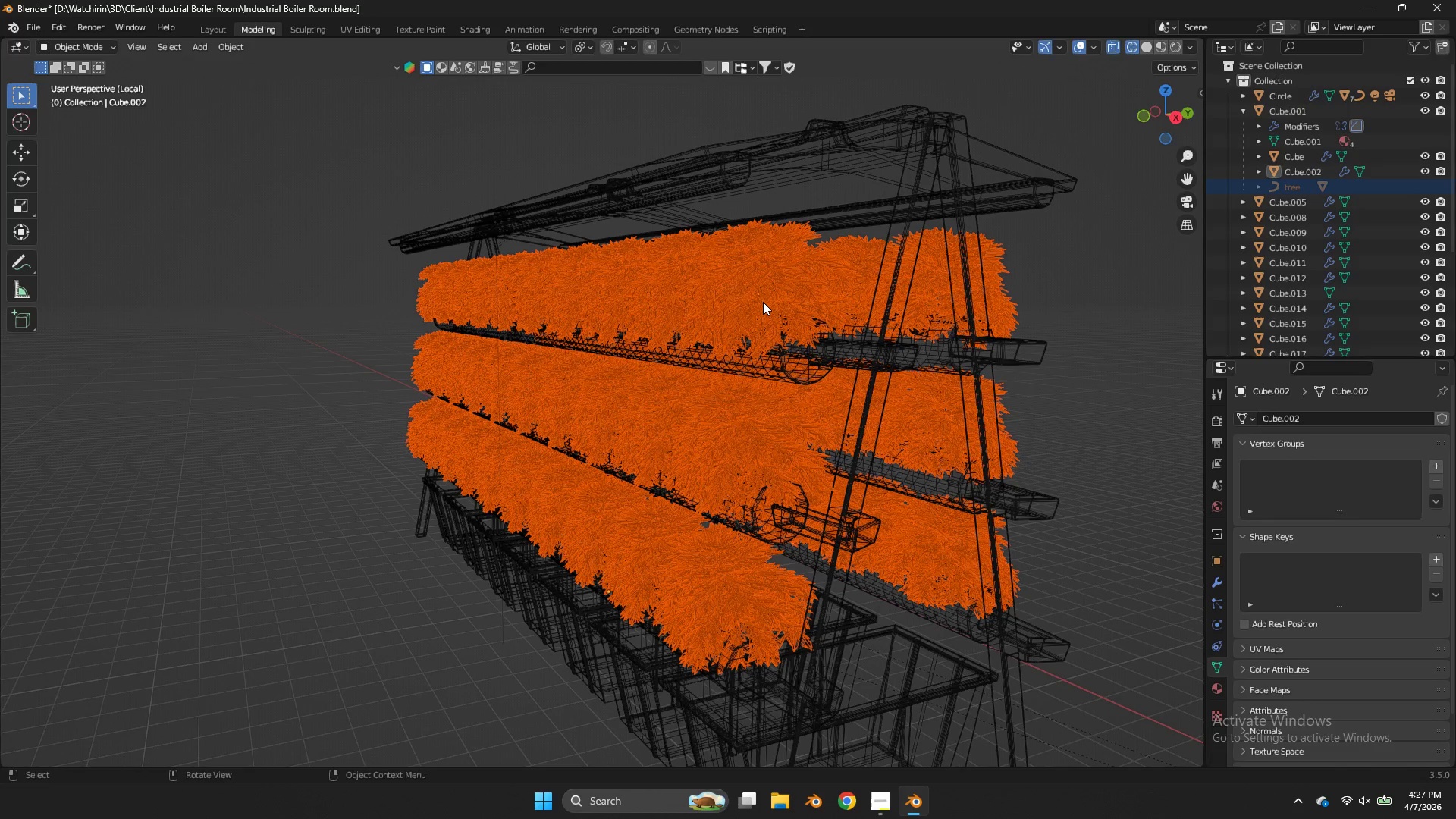 
double_click([763, 302])
 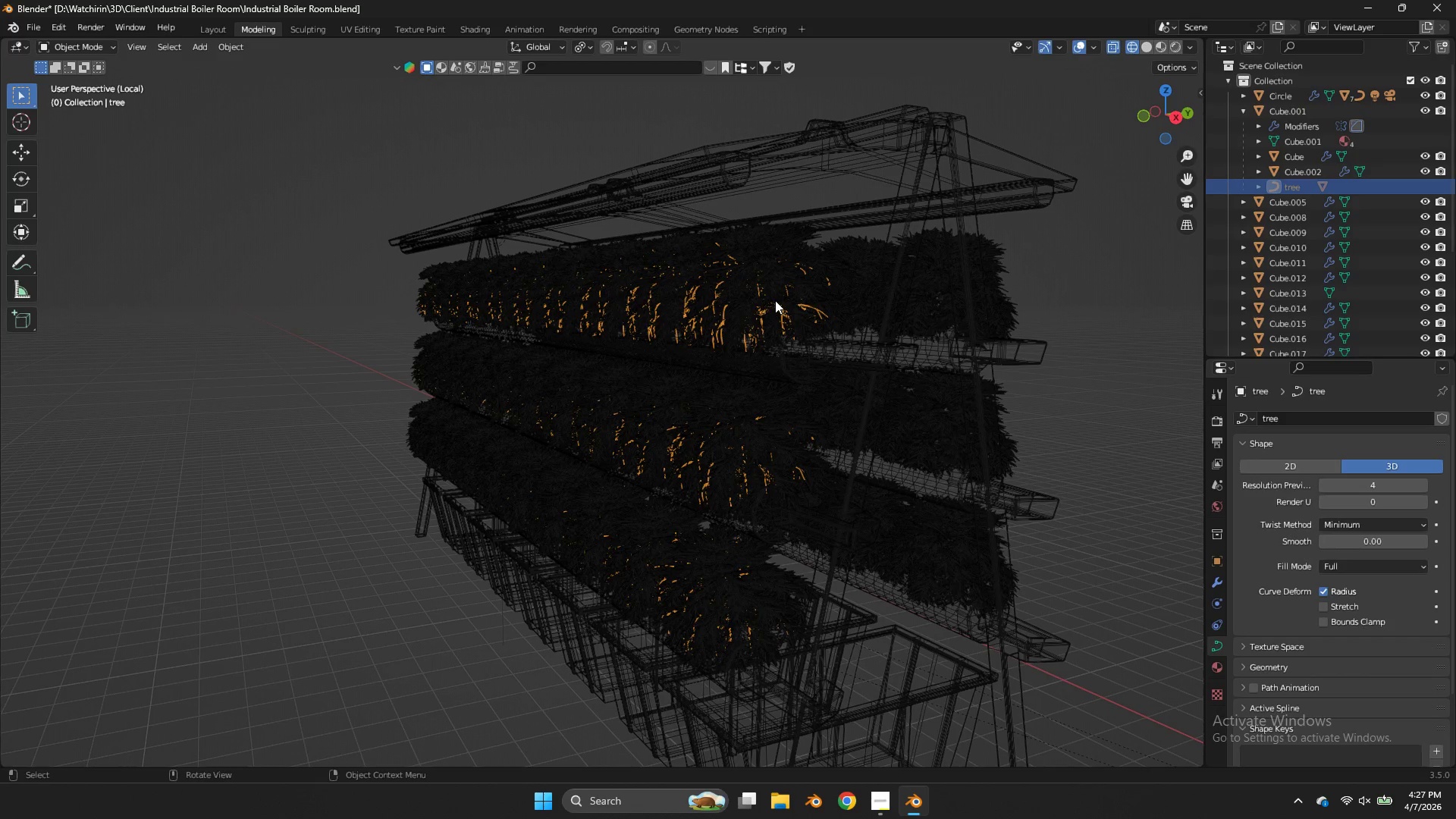 
hold_key(key=ShiftLeft, duration=0.64)
left_click([786, 273])
 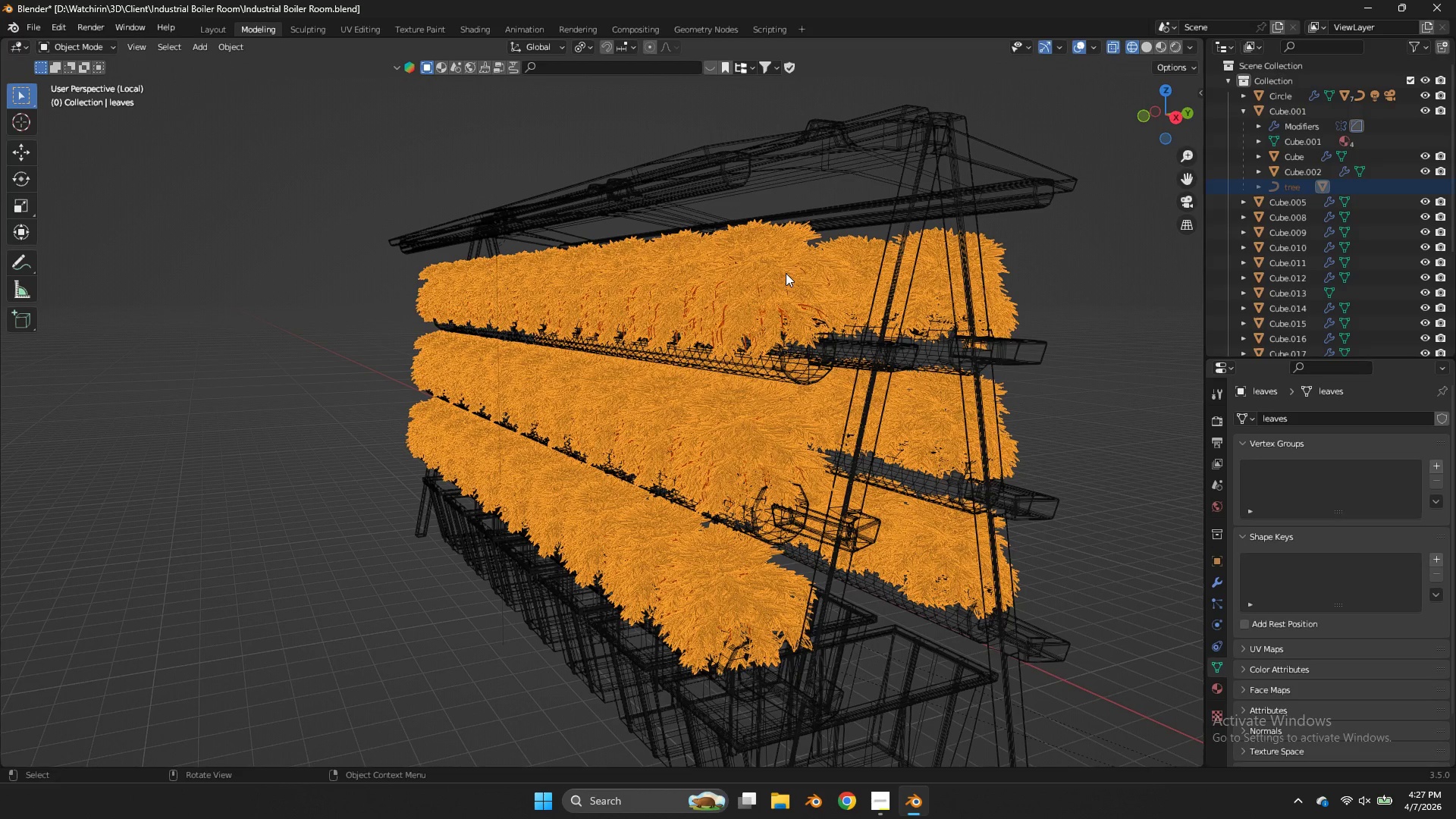 
key(NumpadDivide)
 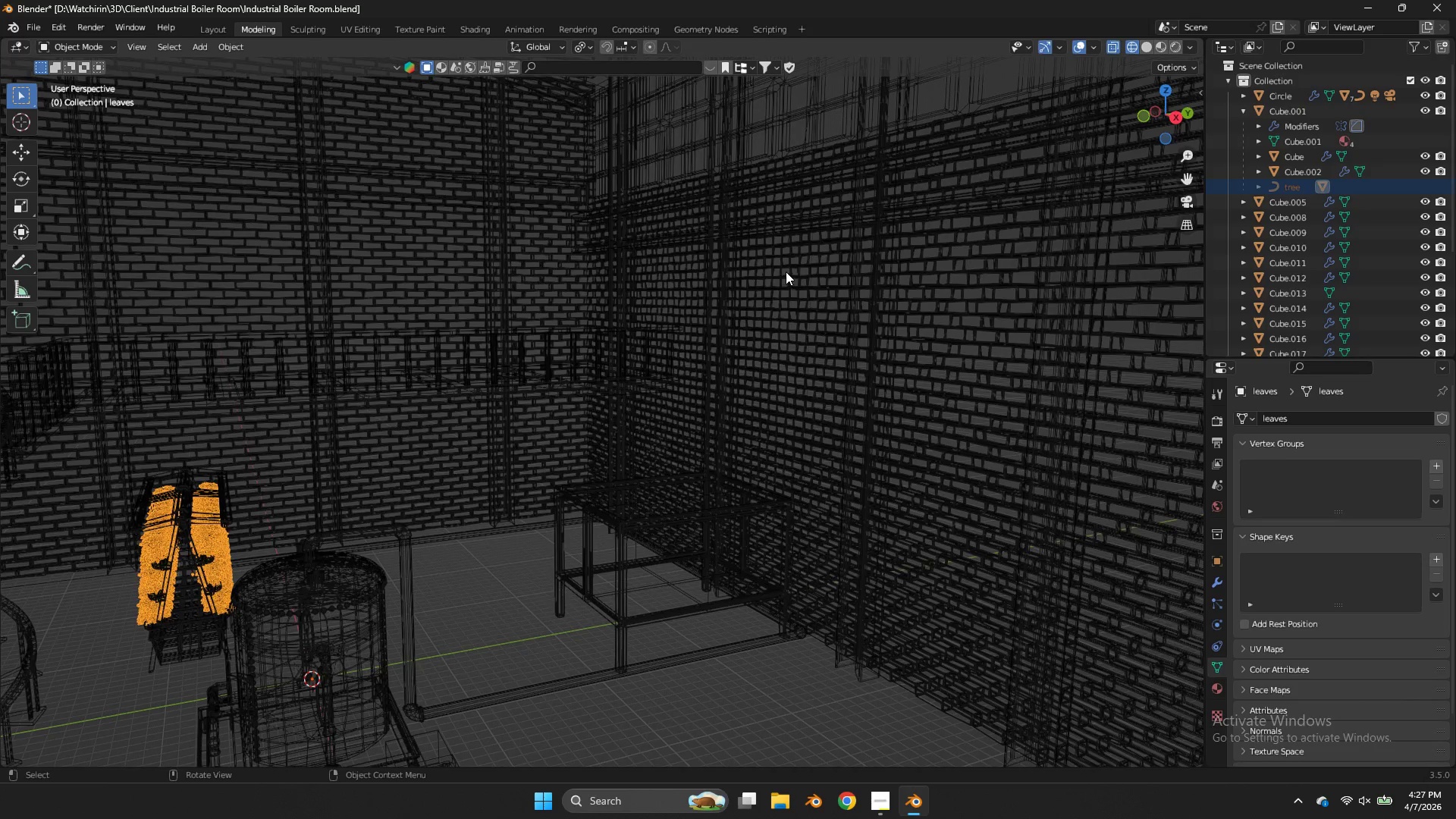 
key(Shift+ShiftLeft)
 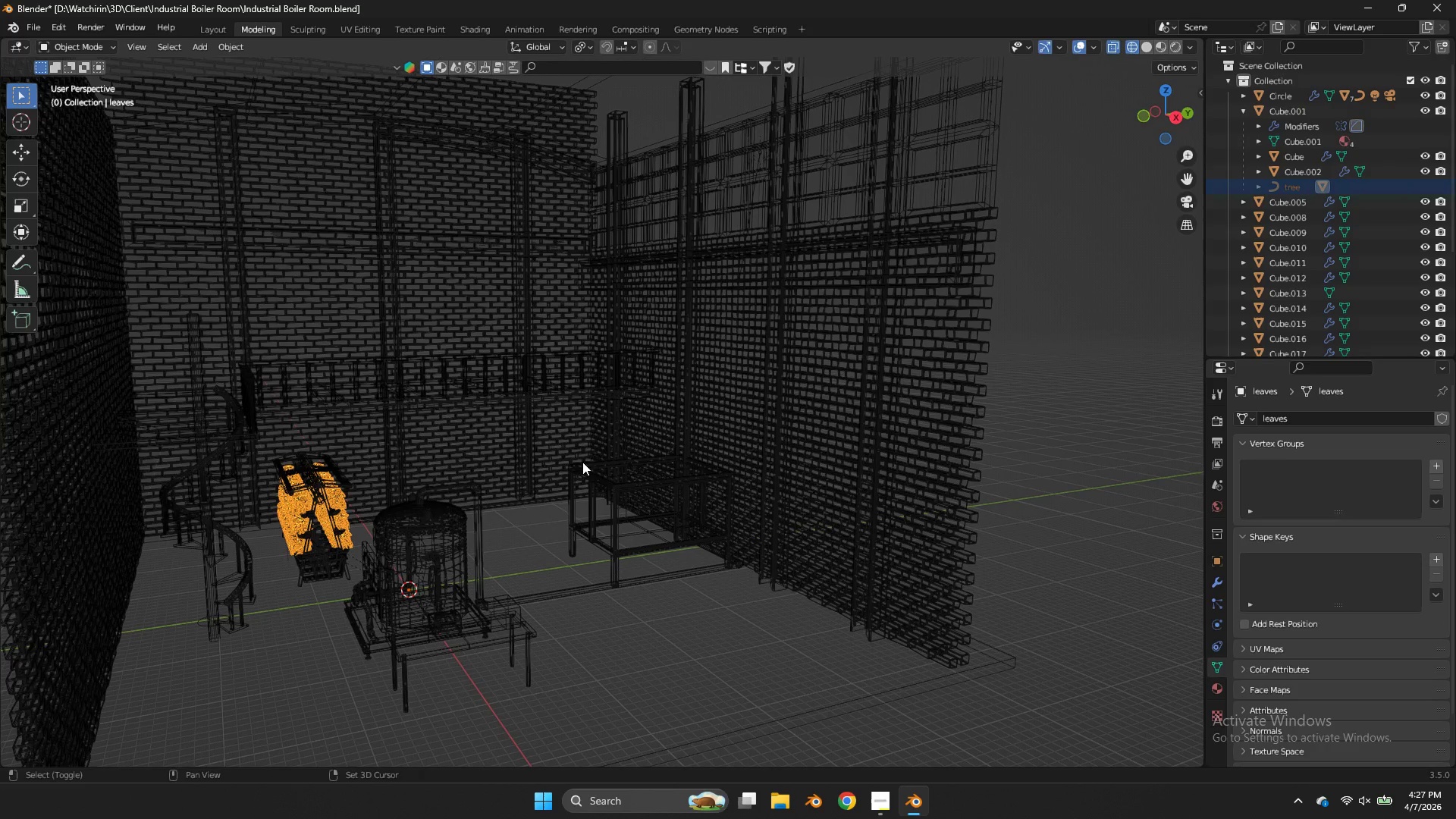 
key(Shift+D)
 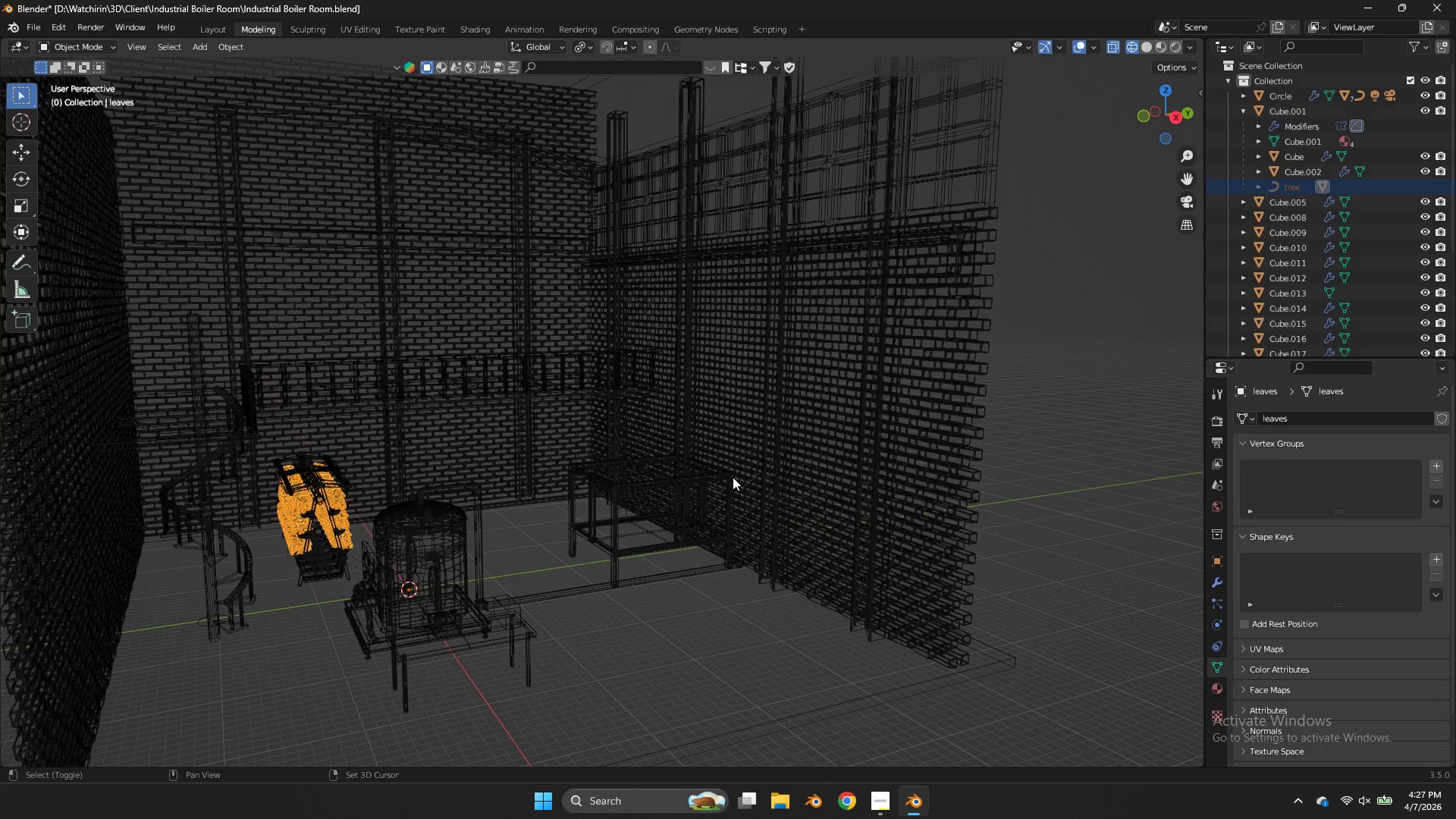 
scroll: coordinate [760, 306], scroll_direction: down, amount: 3.0
 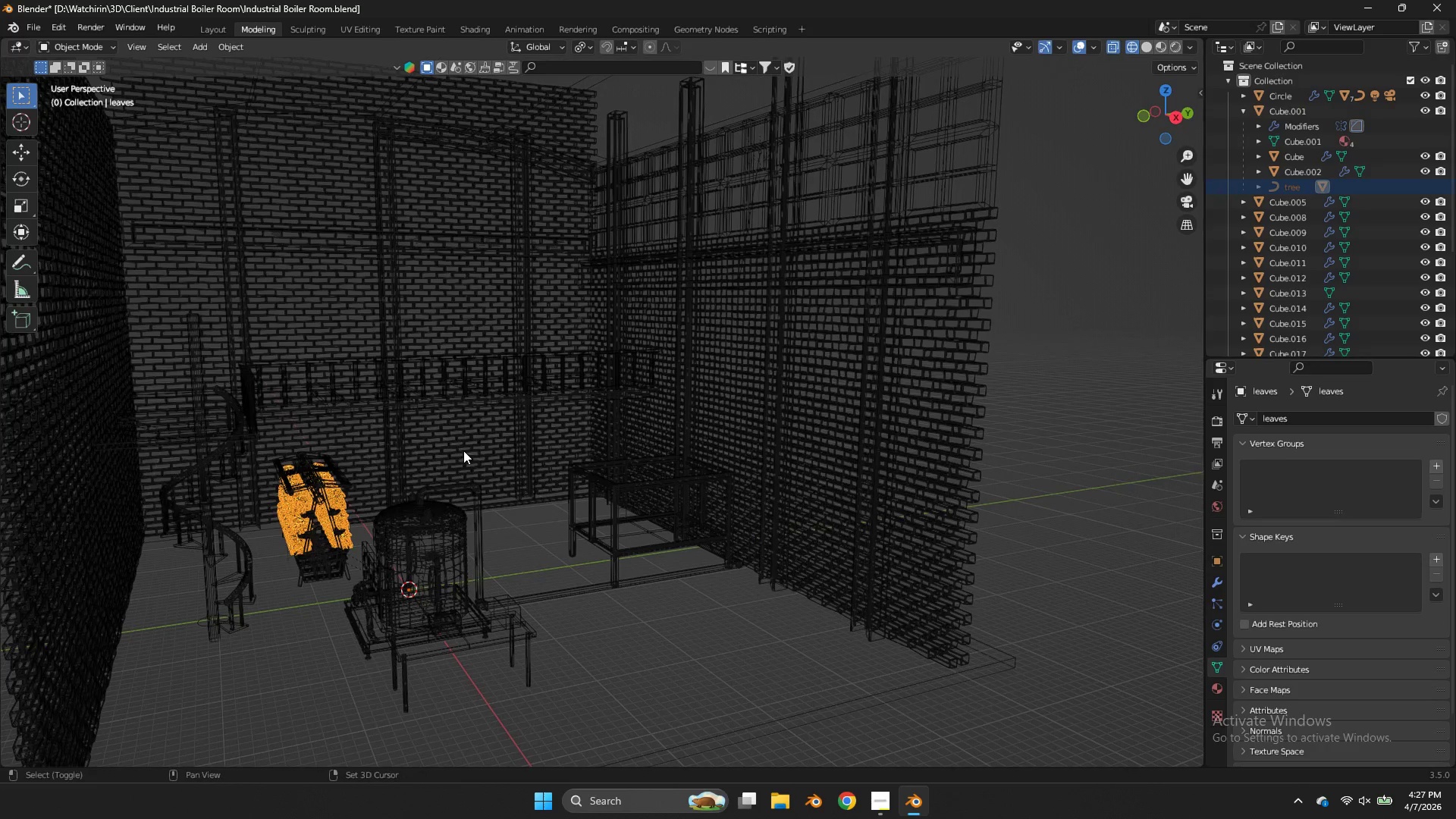 
left_click([733, 477])
 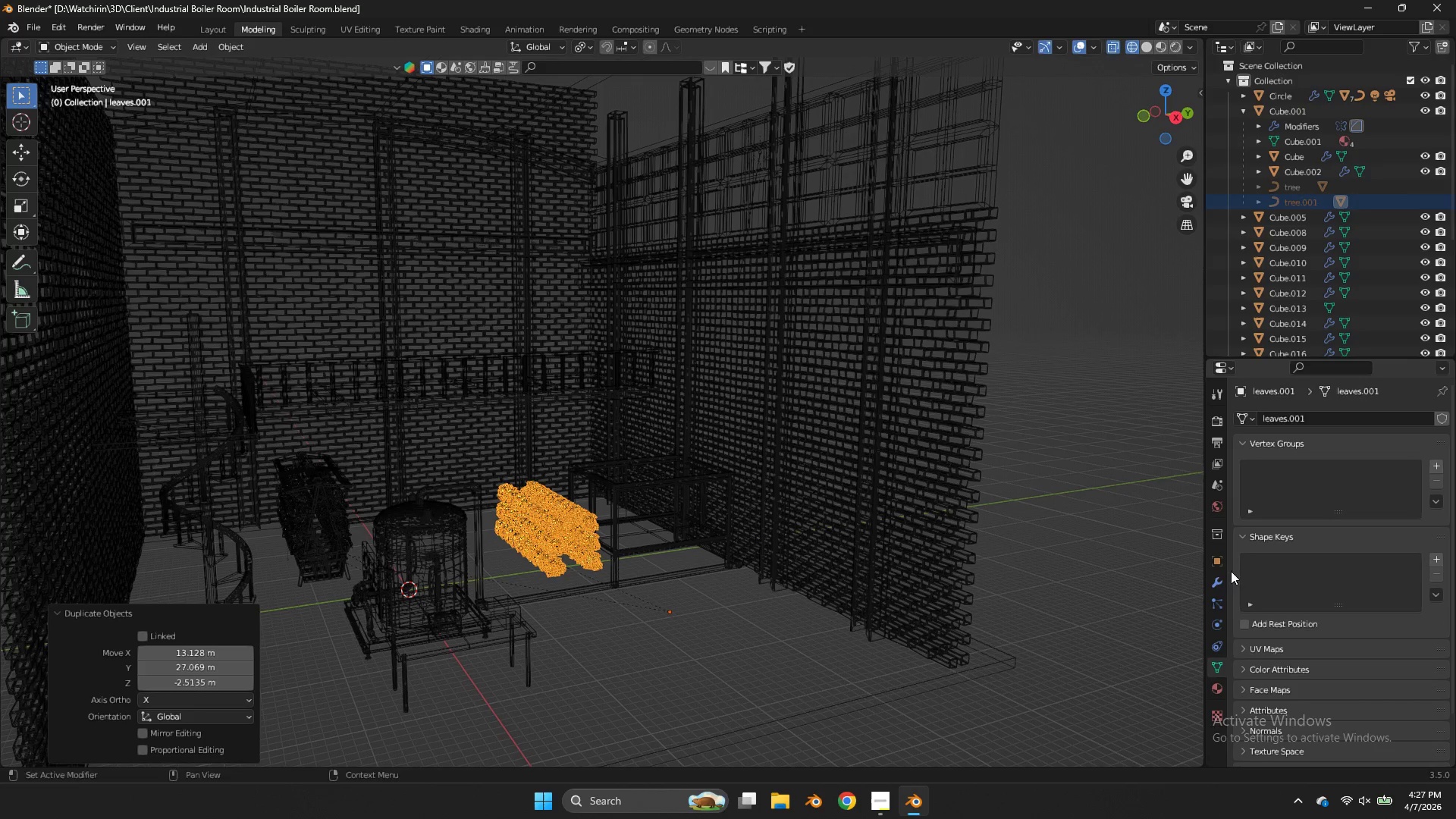 
wait(6.56)
 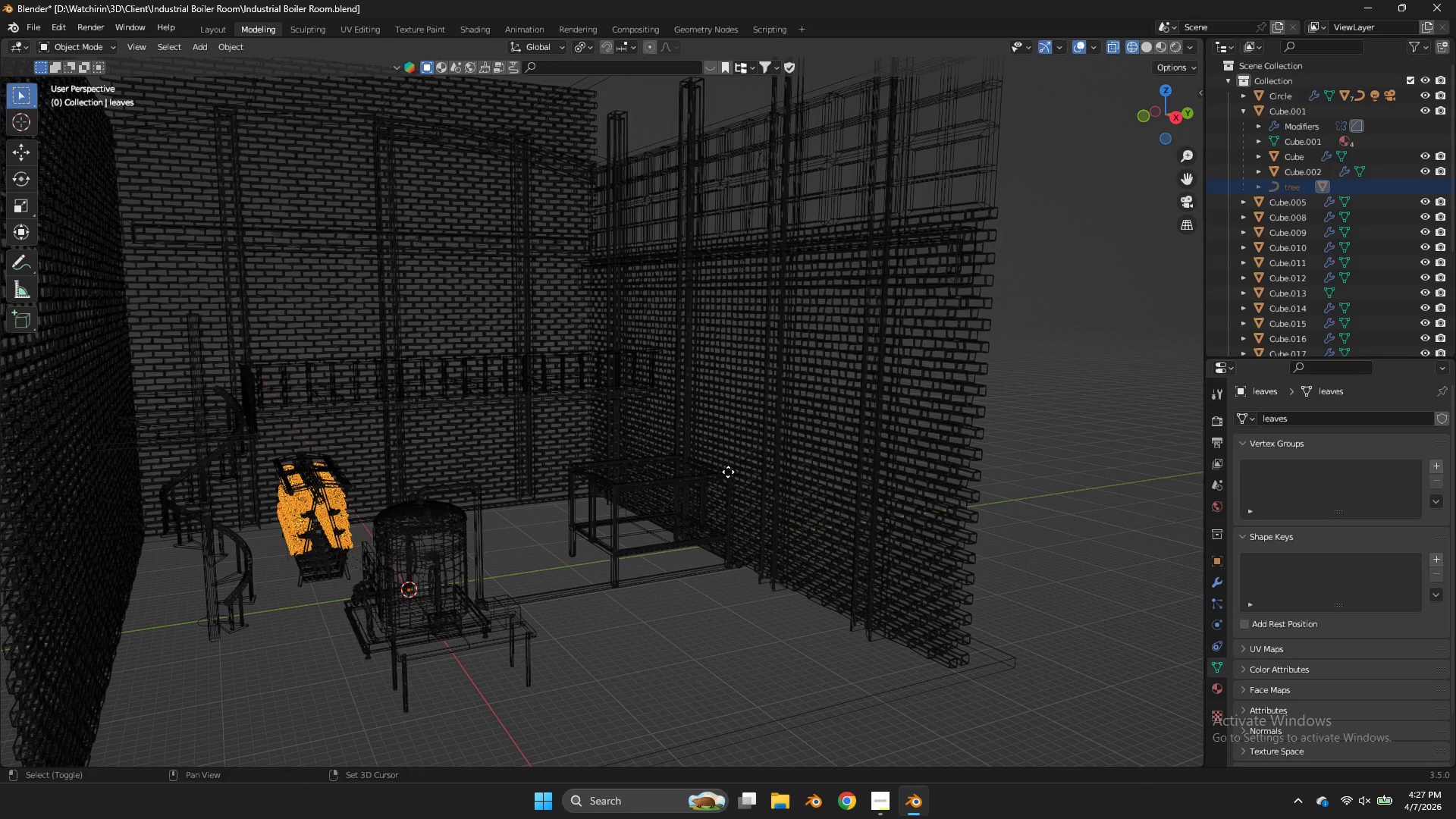 
key(Control+Z)
 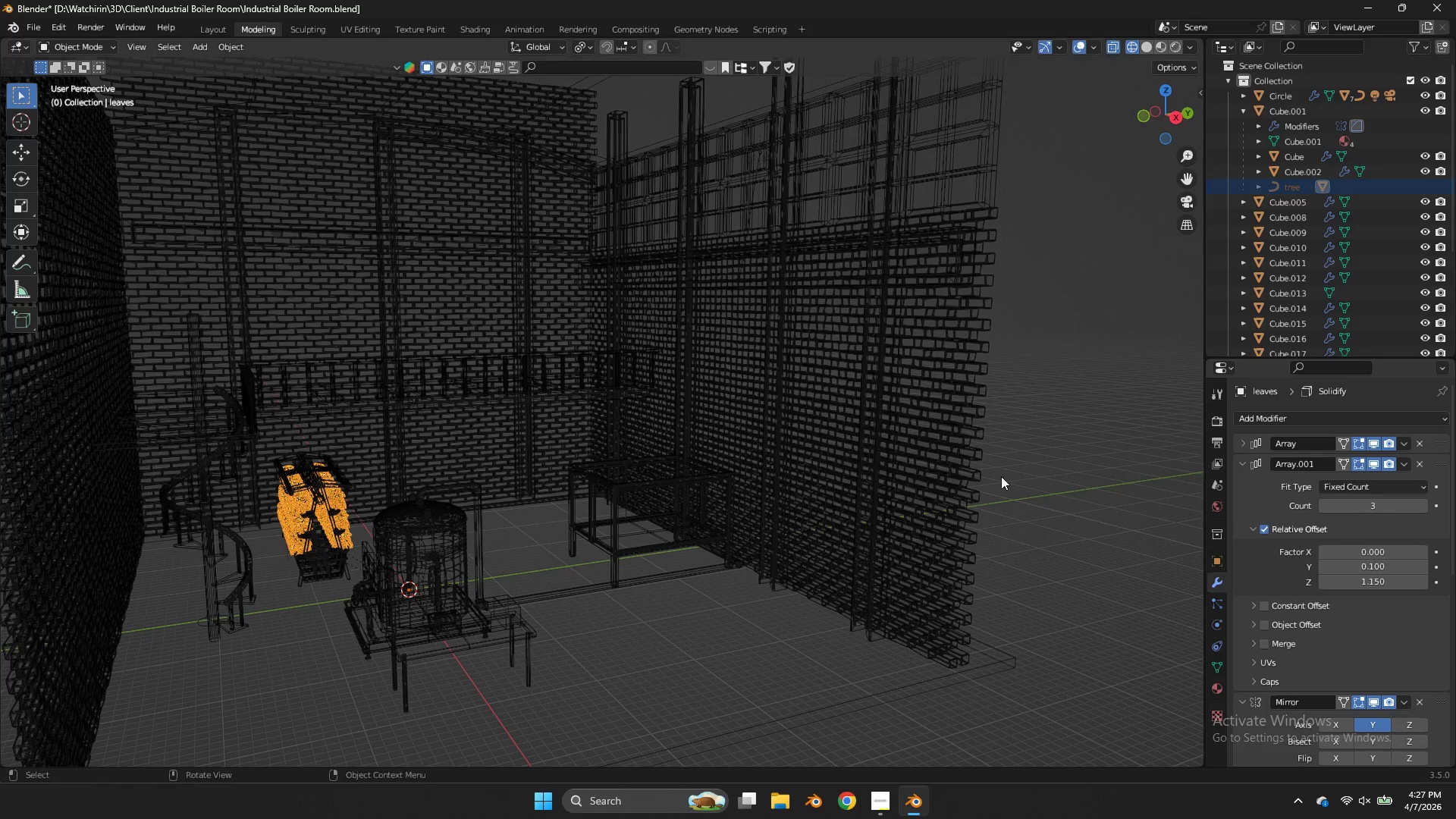 
wait(7.92)
 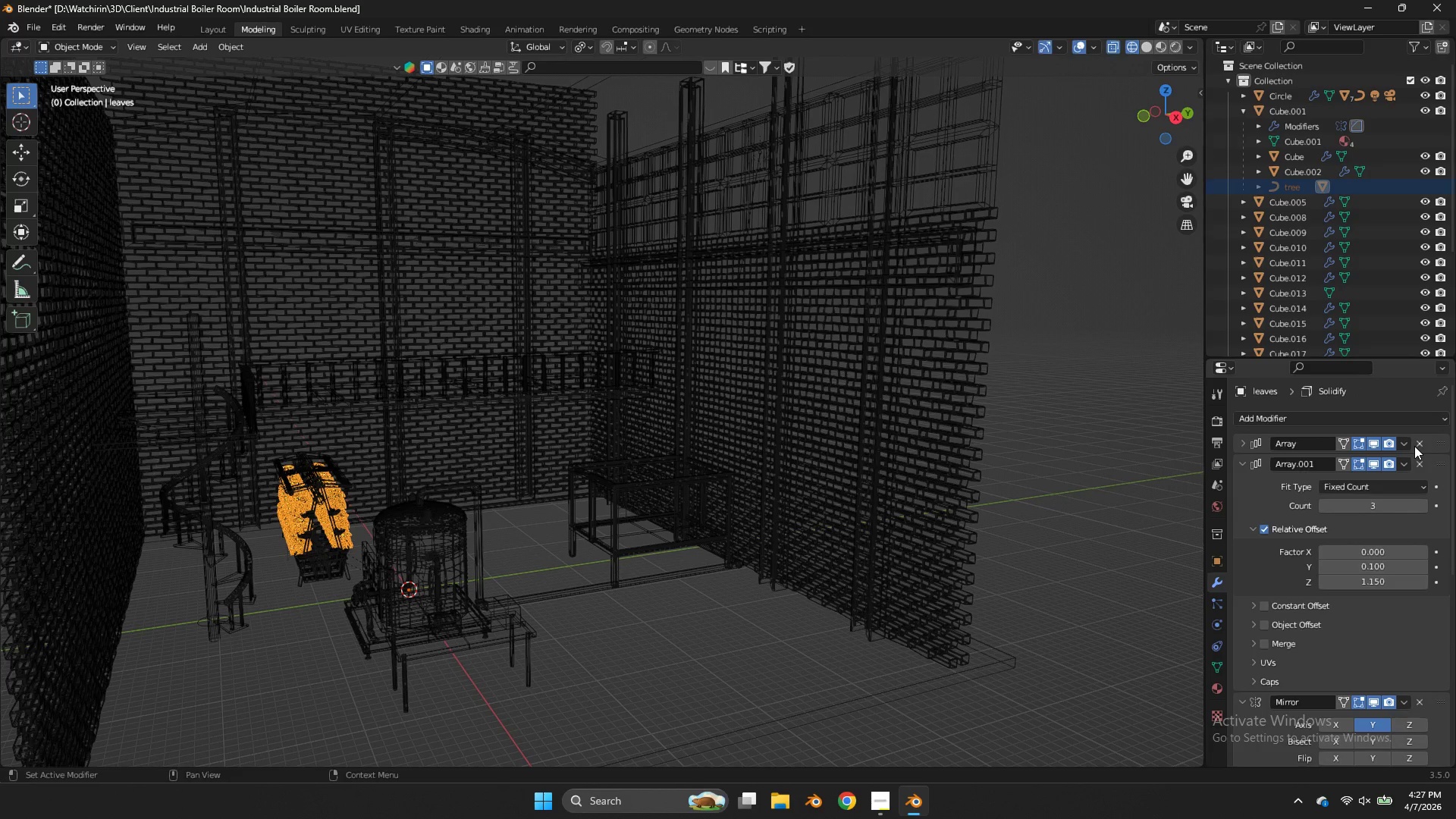 
key(G)
 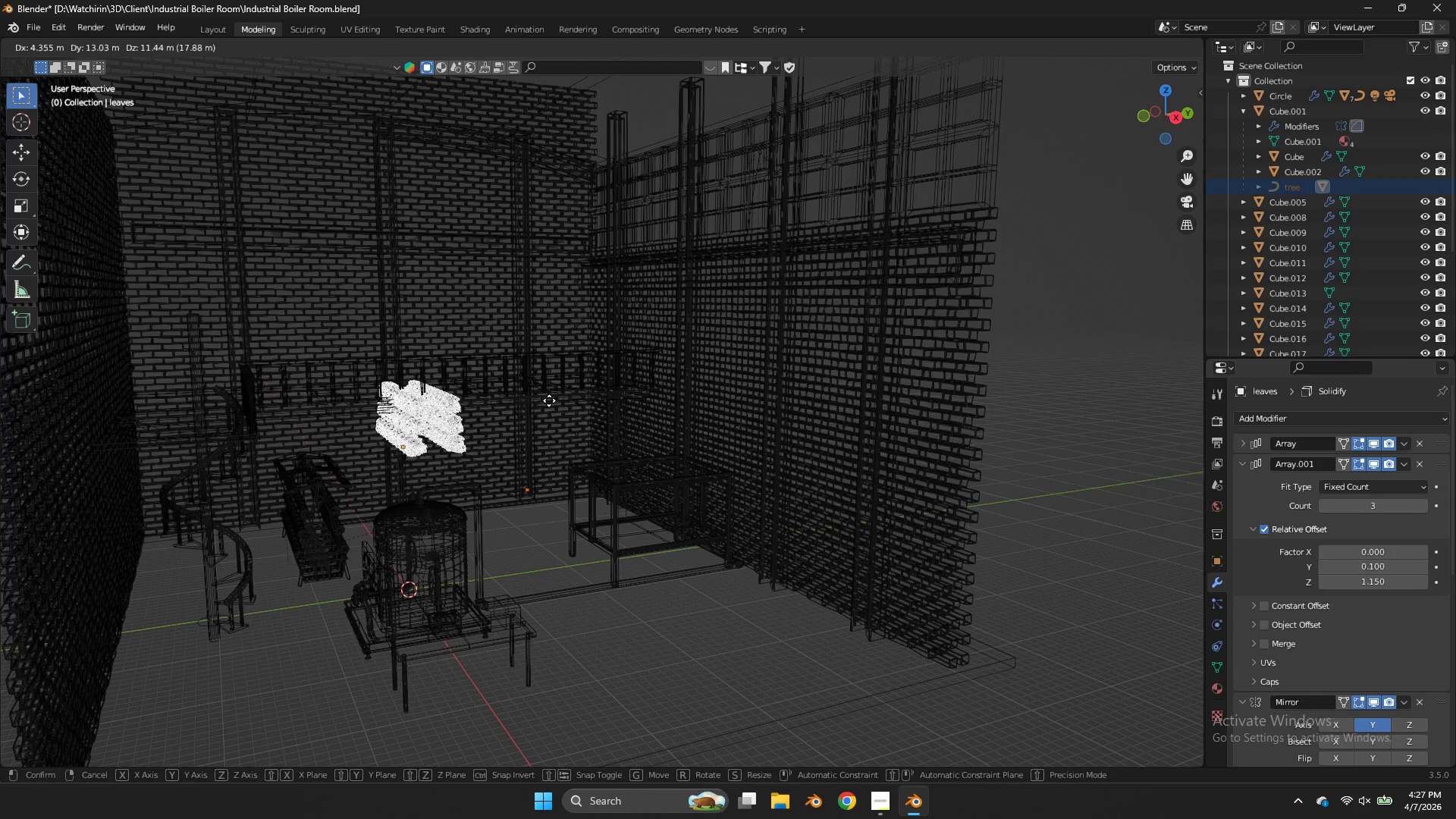 
right_click([549, 400])
 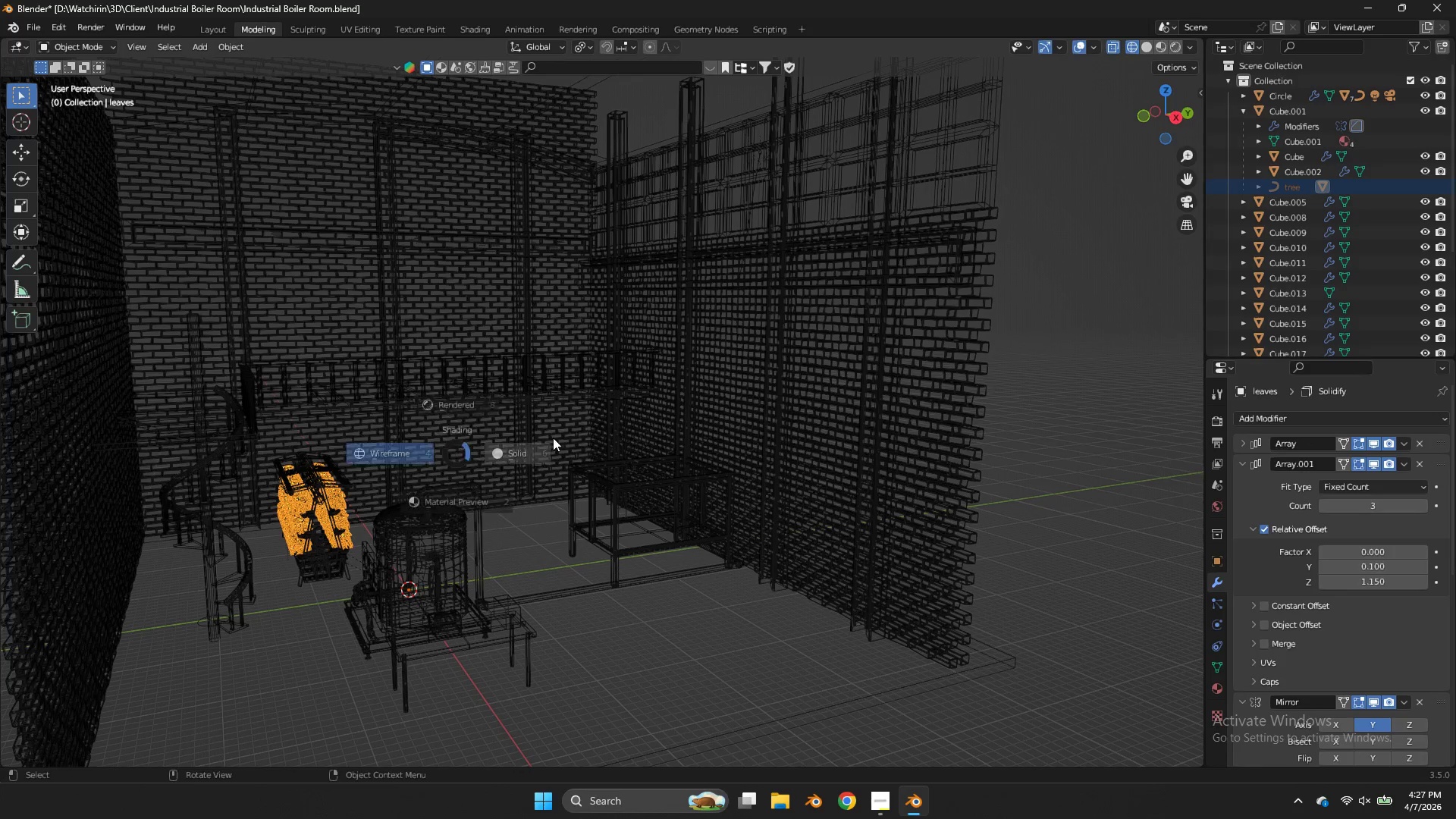 
type(zg)
 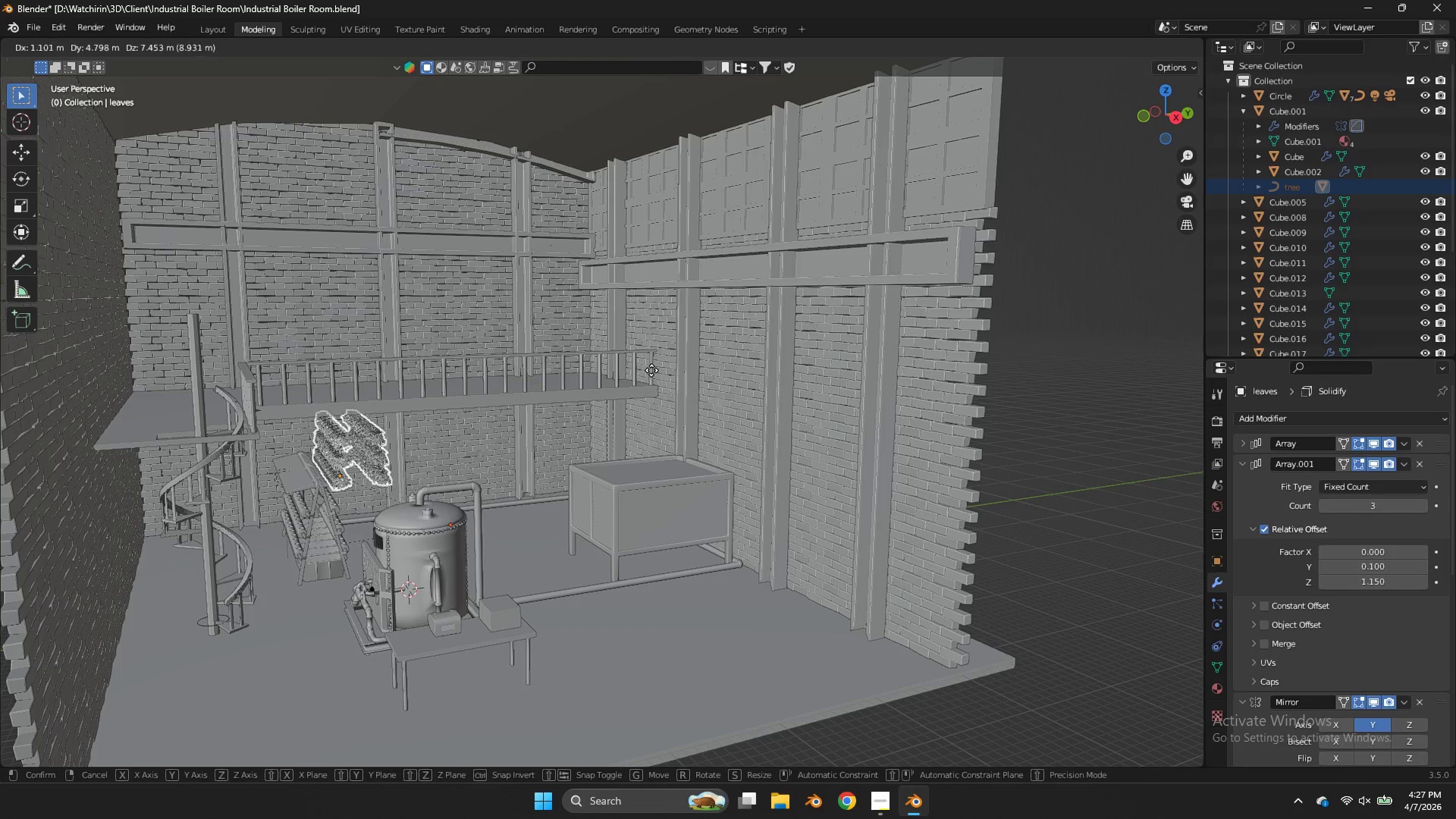 
right_click([639, 370])
 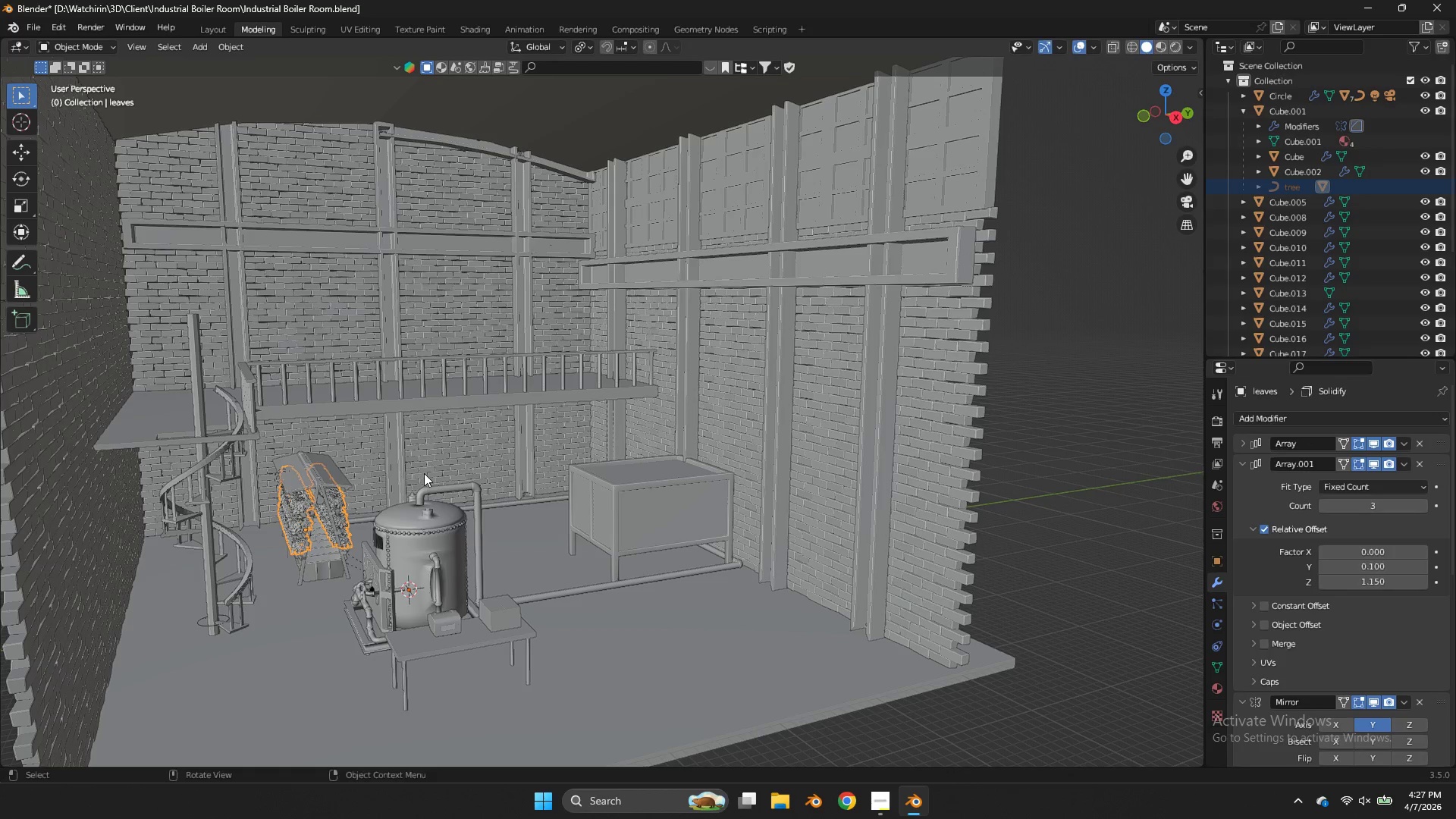 
key(Z)
 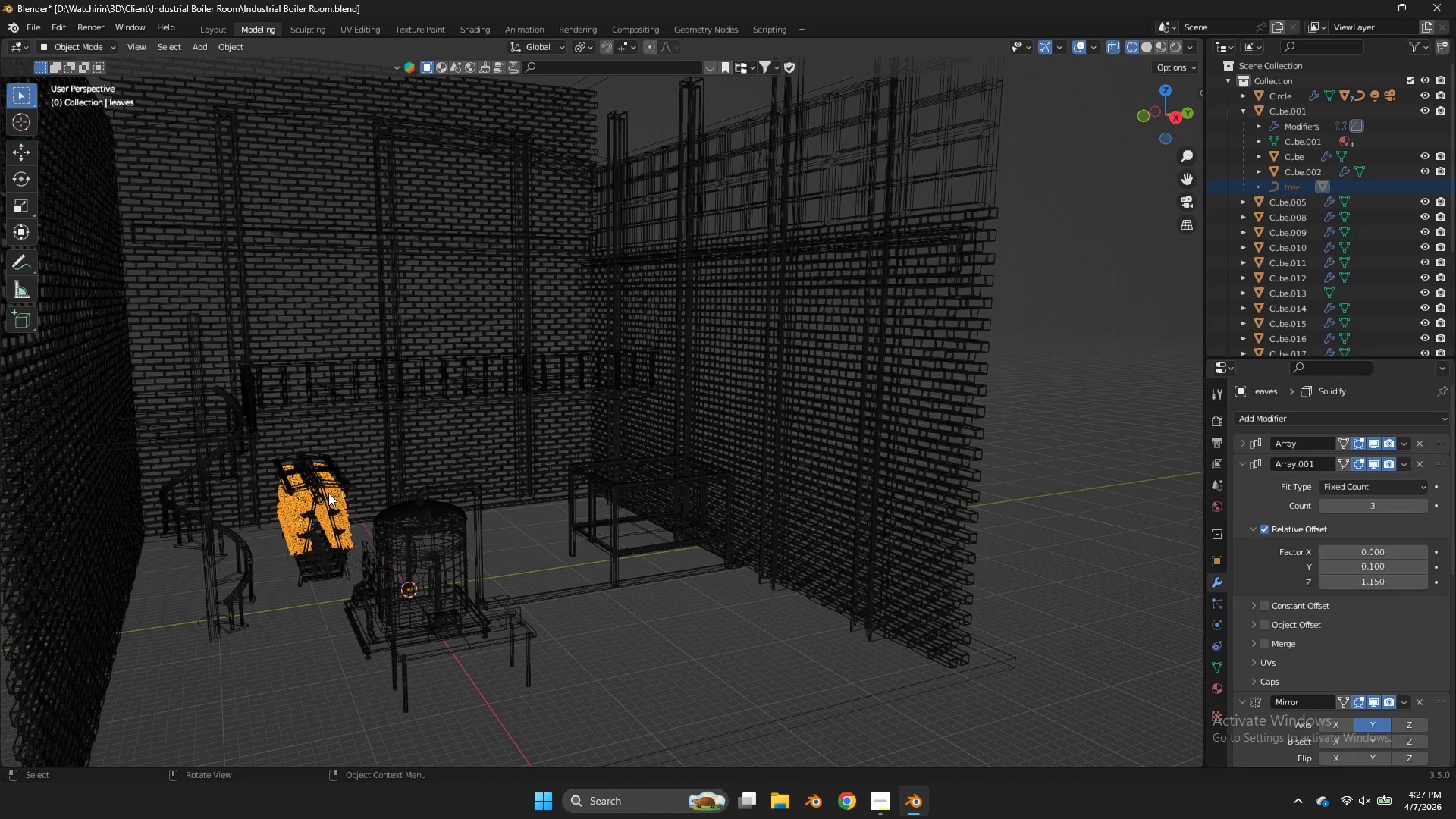 
left_click([329, 494])
 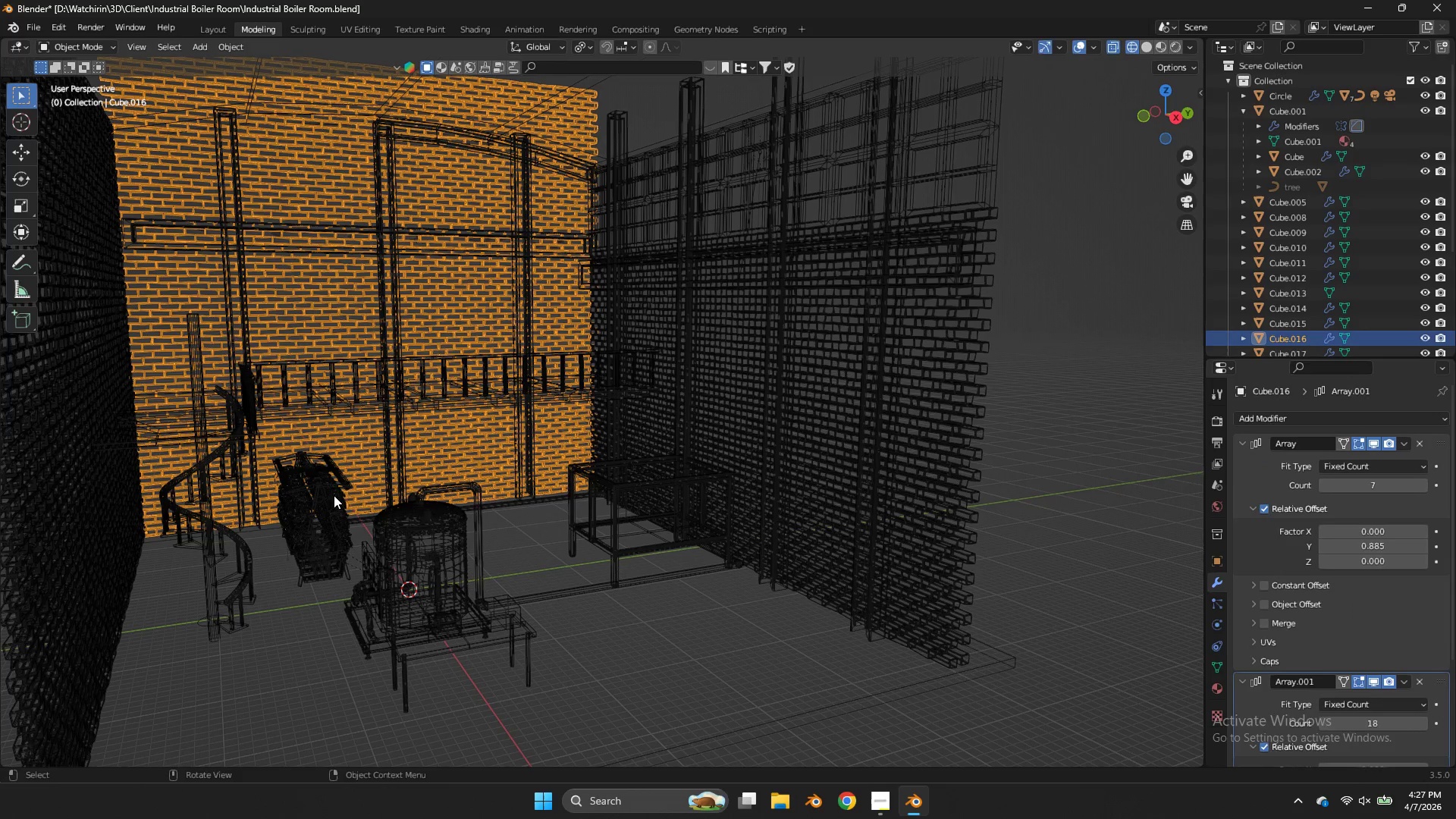 
triple_click([334, 495])
 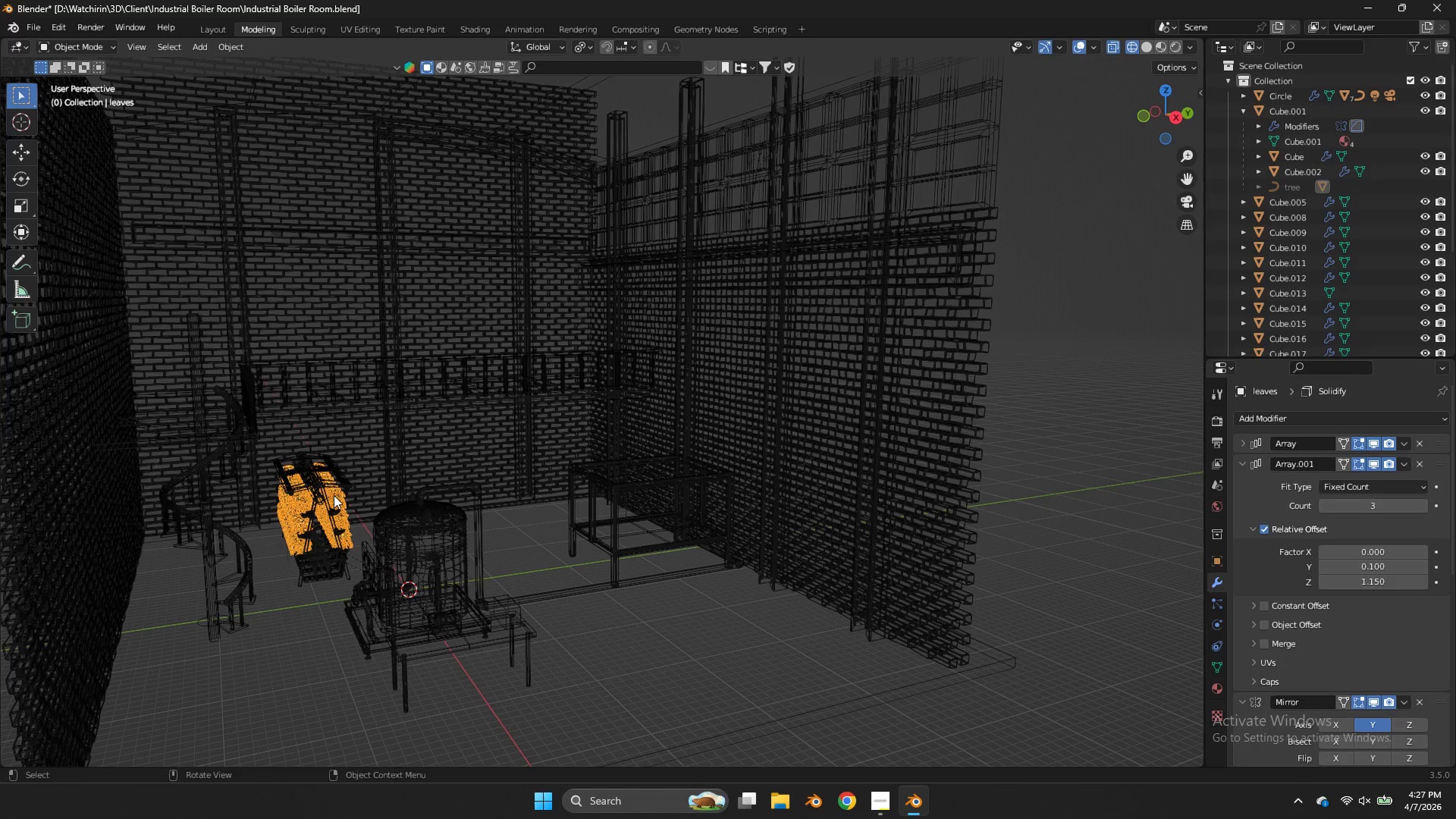 
triple_click([334, 495])
 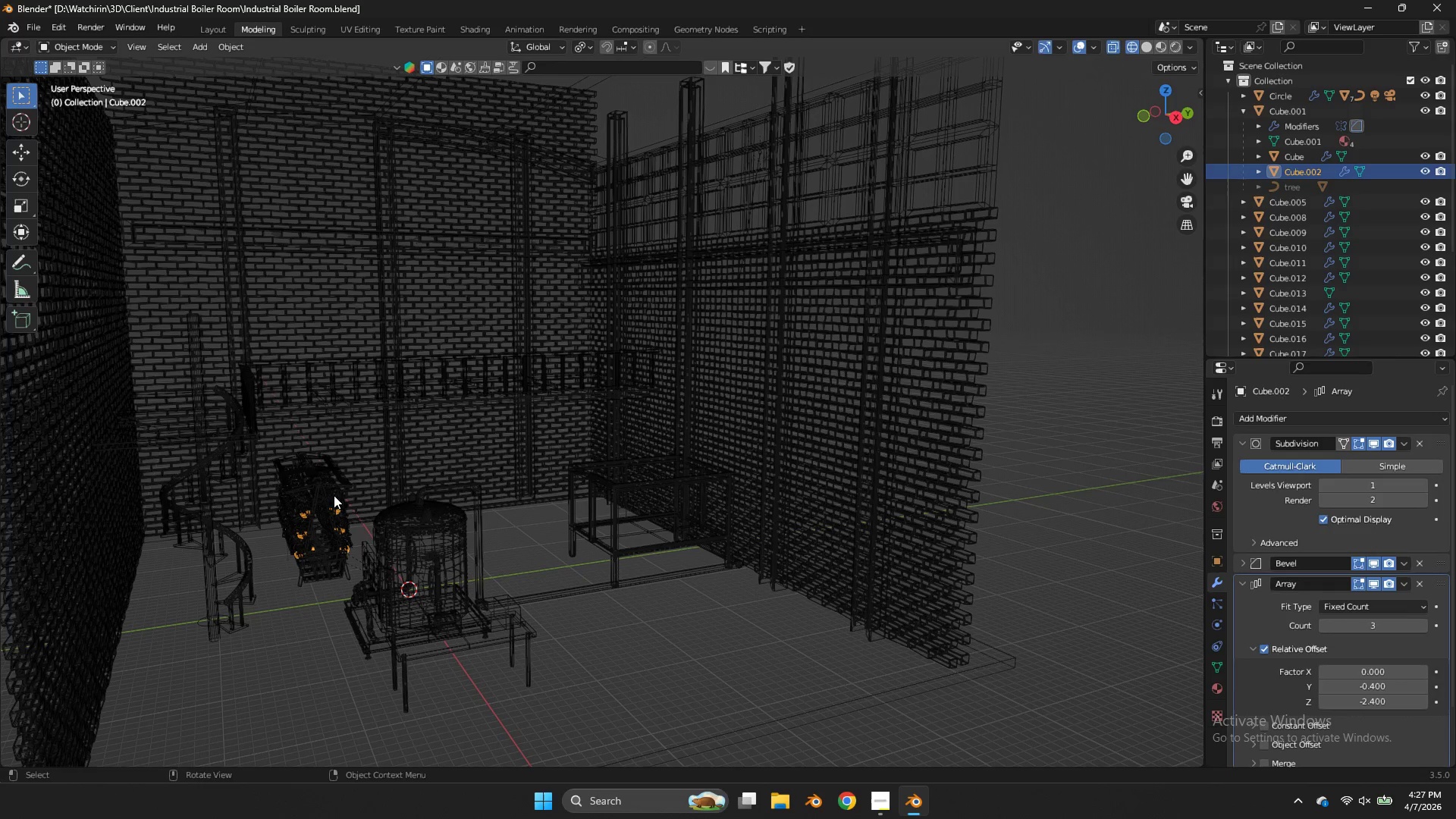 
hold_key(key=ShiftLeft, duration=0.75)
left_click([347, 491])
 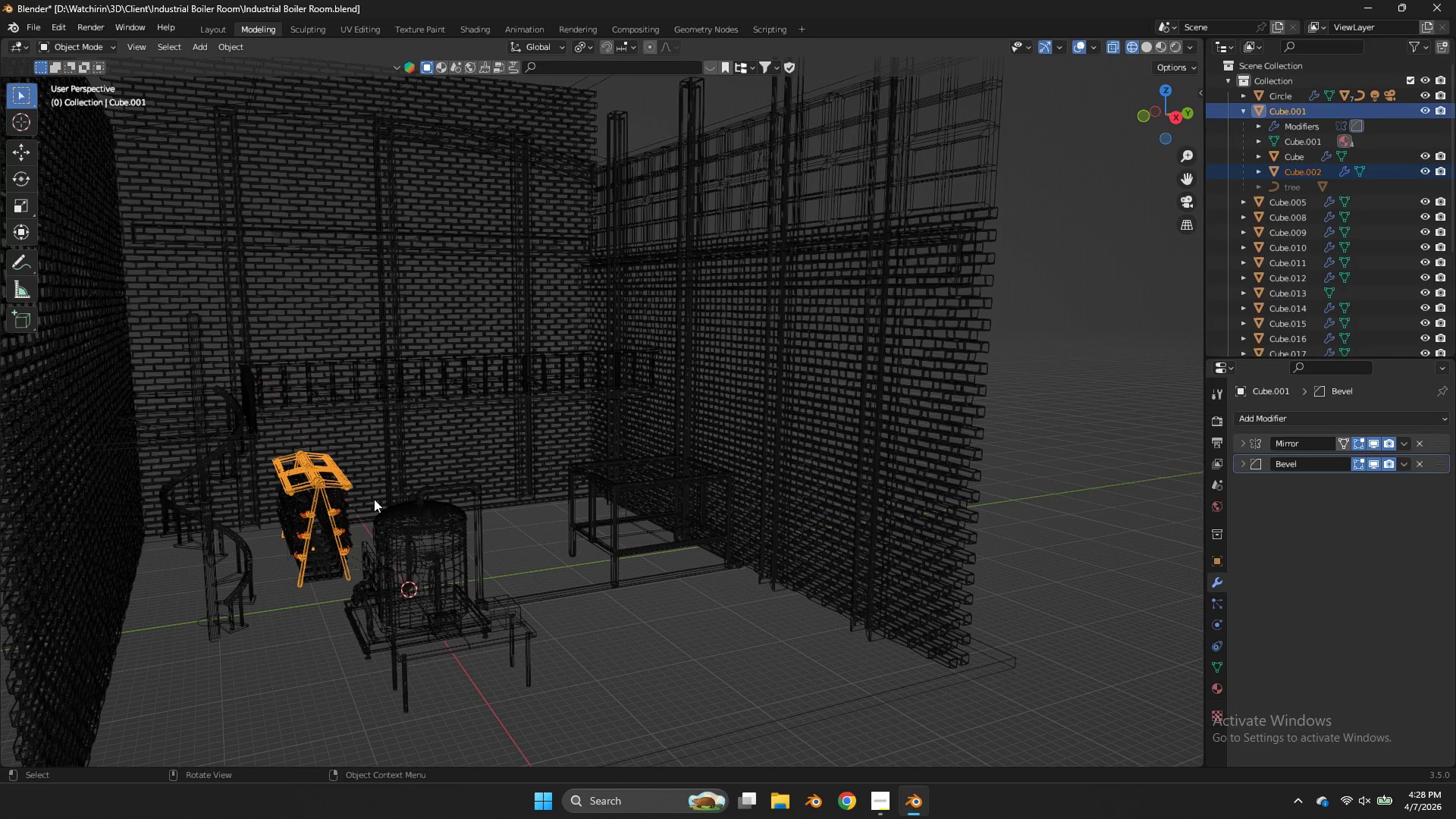 
scroll: coordinate [379, 499], scroll_direction: up, amount: 3.0
 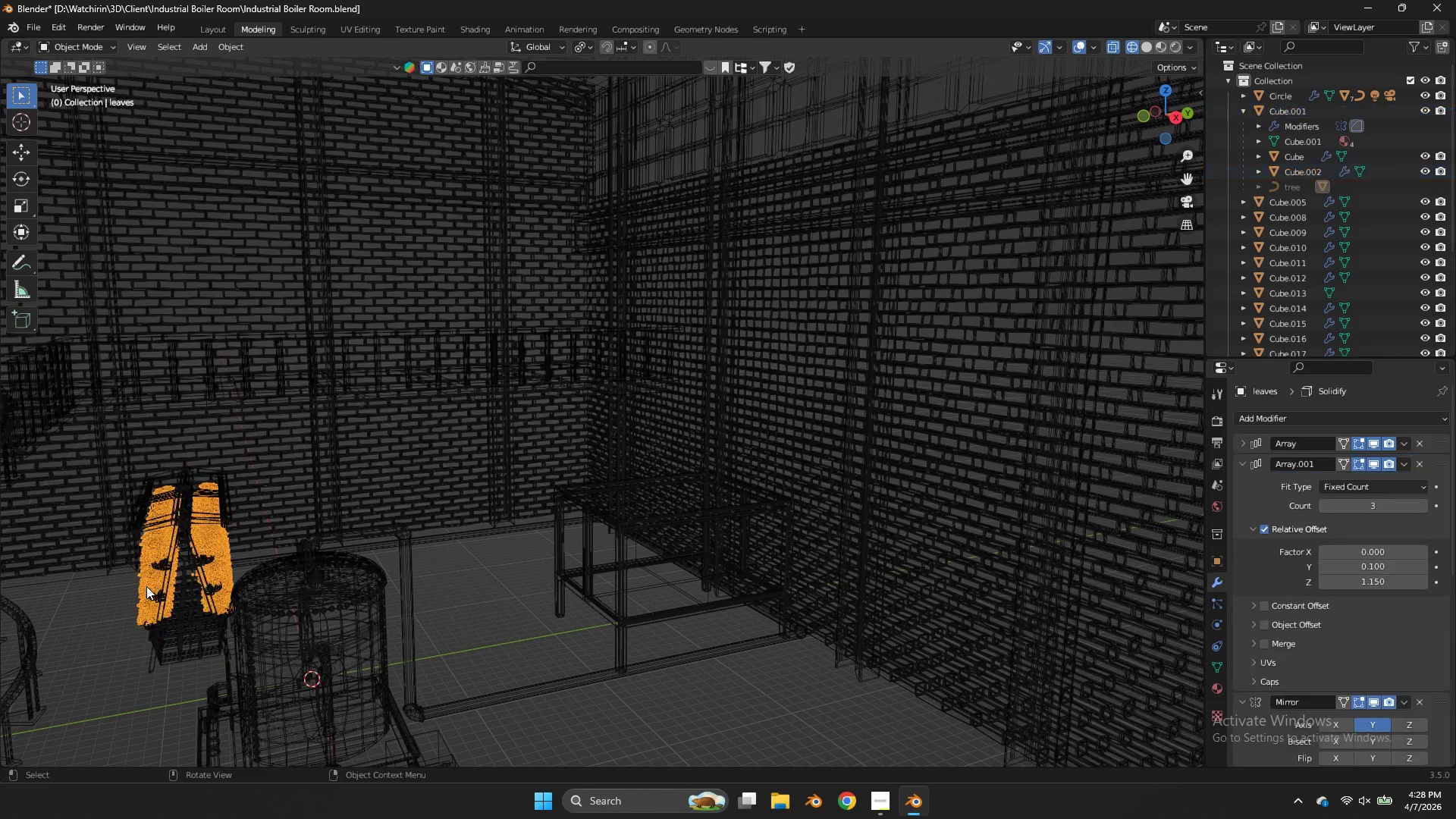 
double_click([152, 583])
 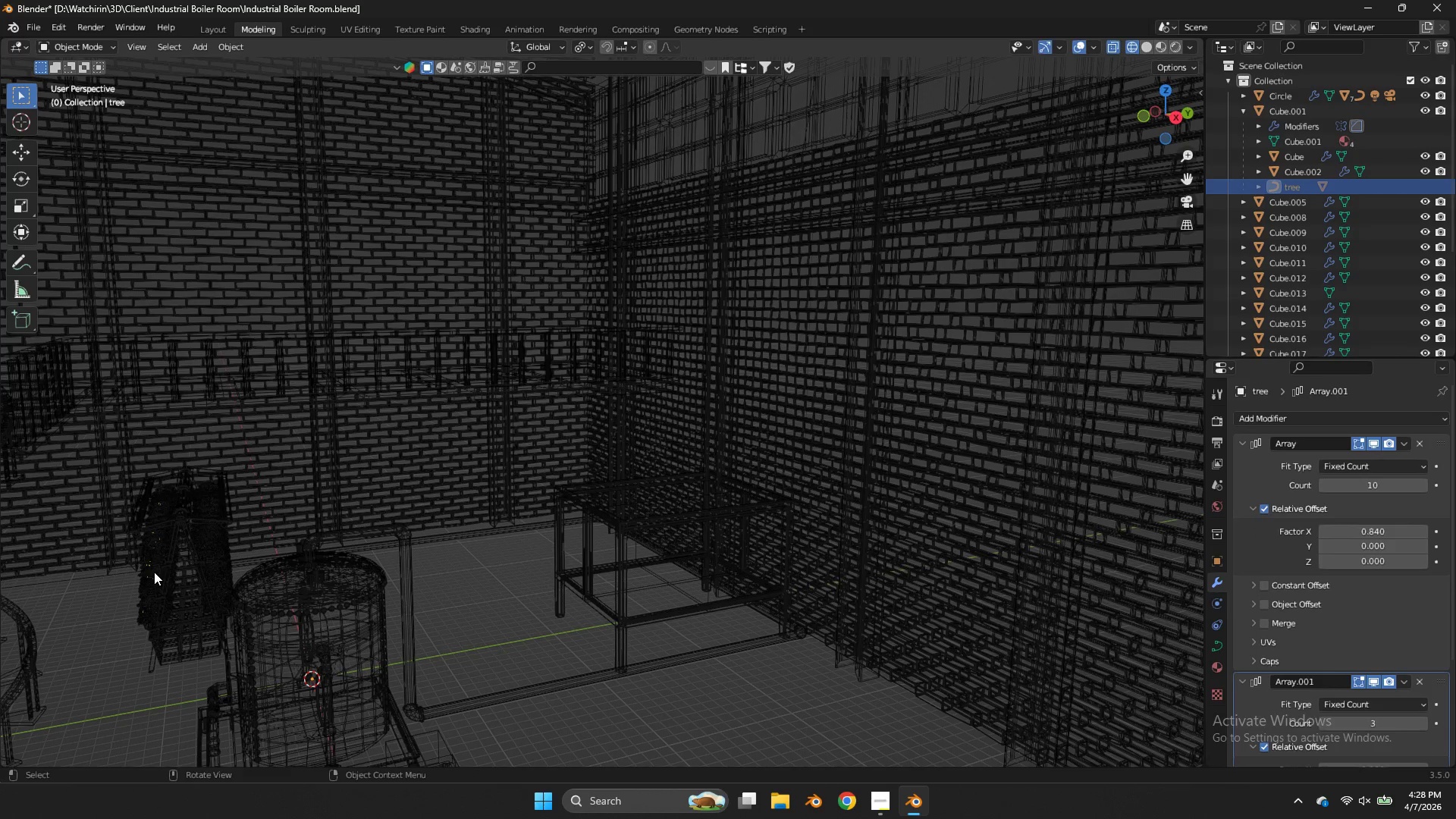 
hold_key(key=ShiftLeft, duration=0.73)
left_click([152, 554])
 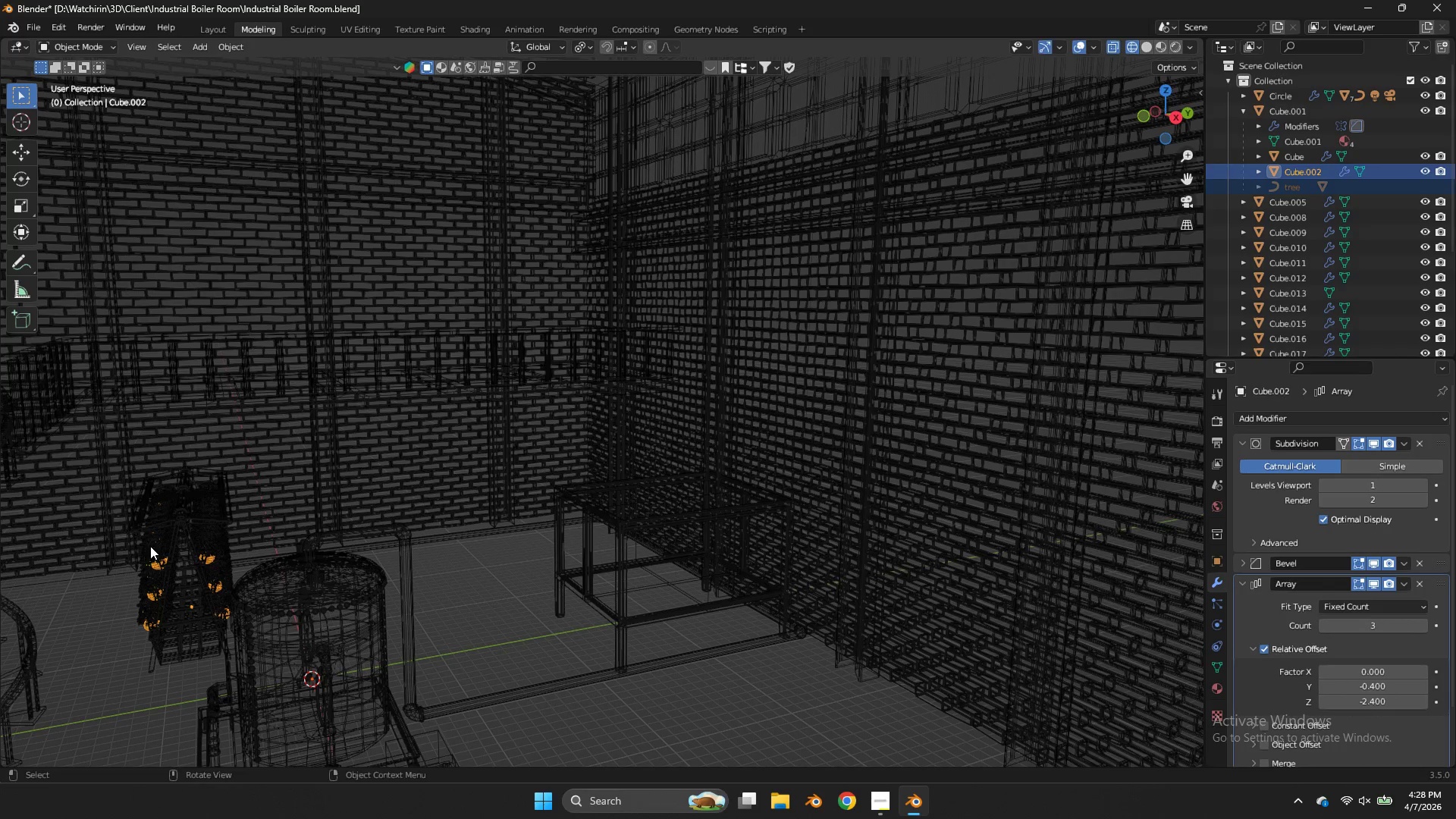 
key(Control+ControlLeft)
 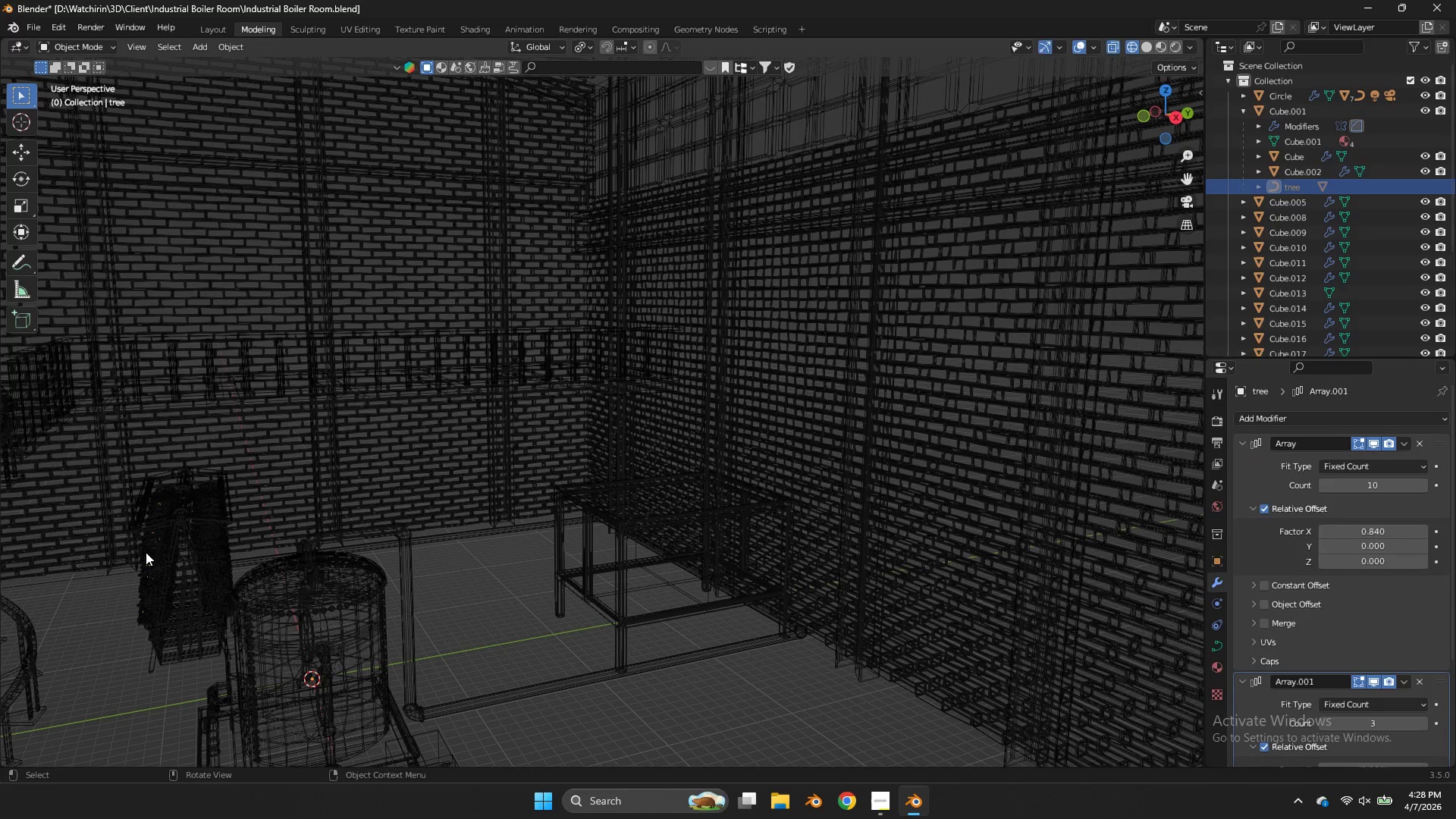 
key(Control+Z)
 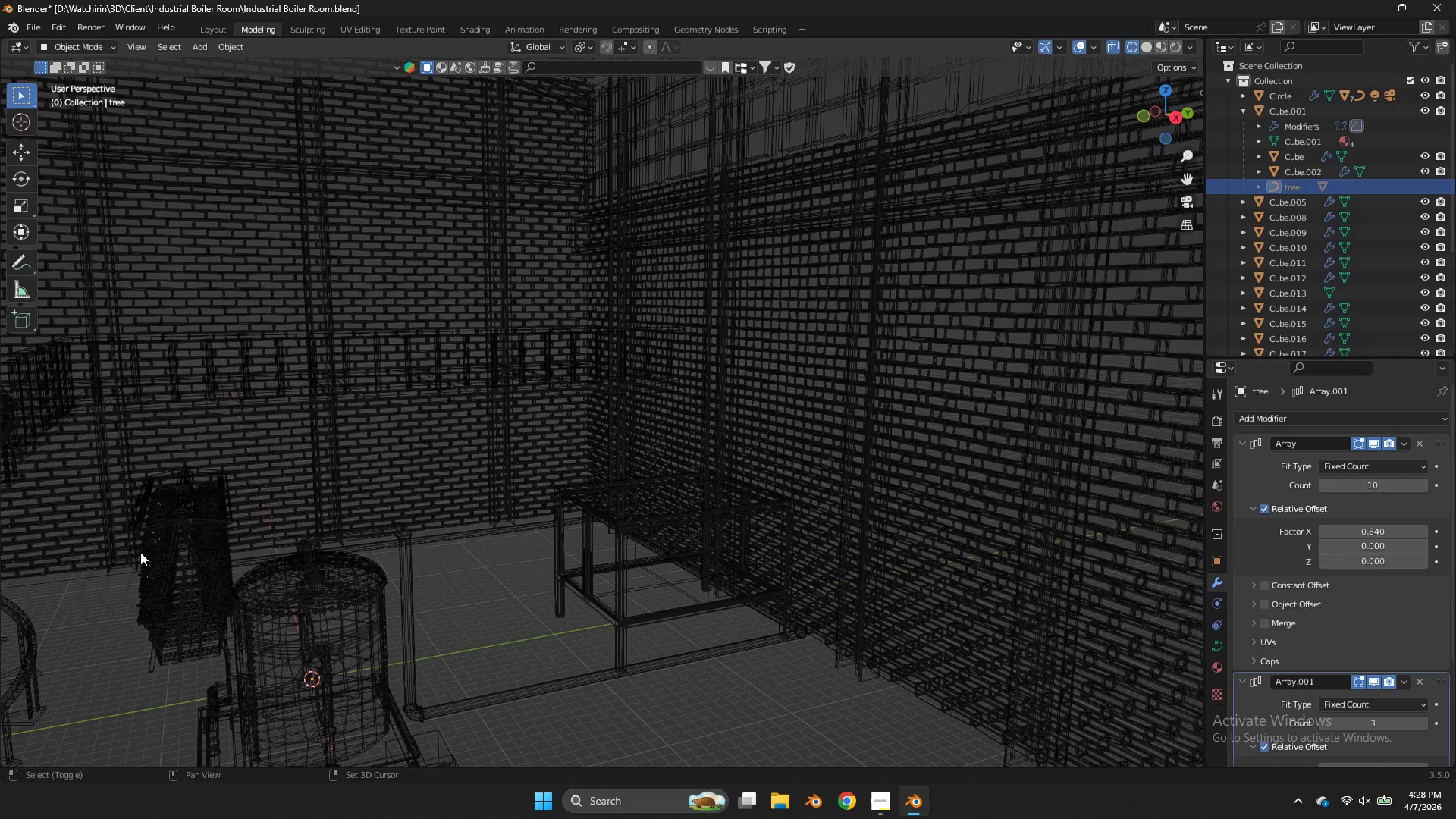 
hold_key(key=ShiftLeft, duration=0.55)
left_click([140, 552])
 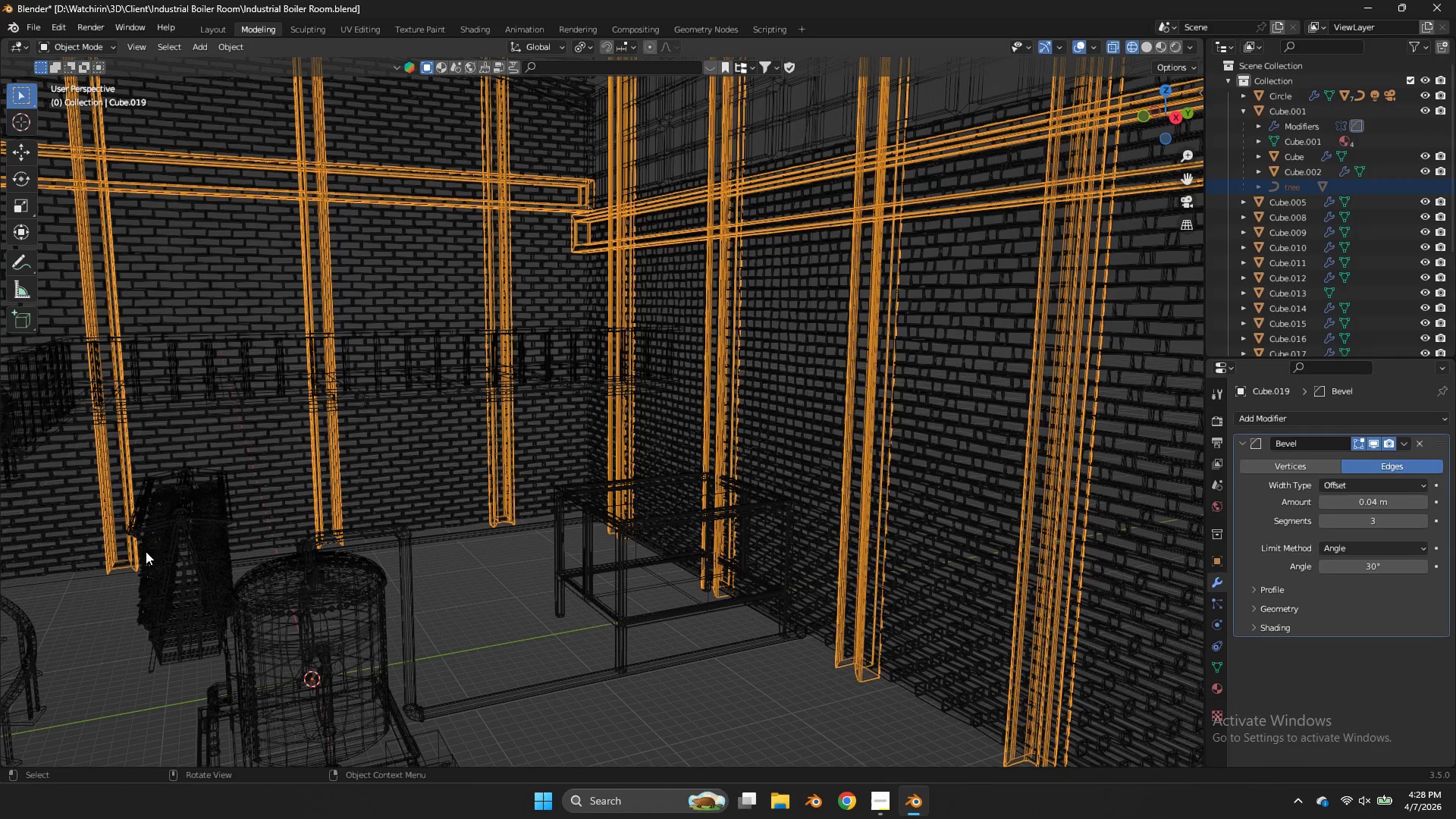 
key(Control+ControlLeft)
 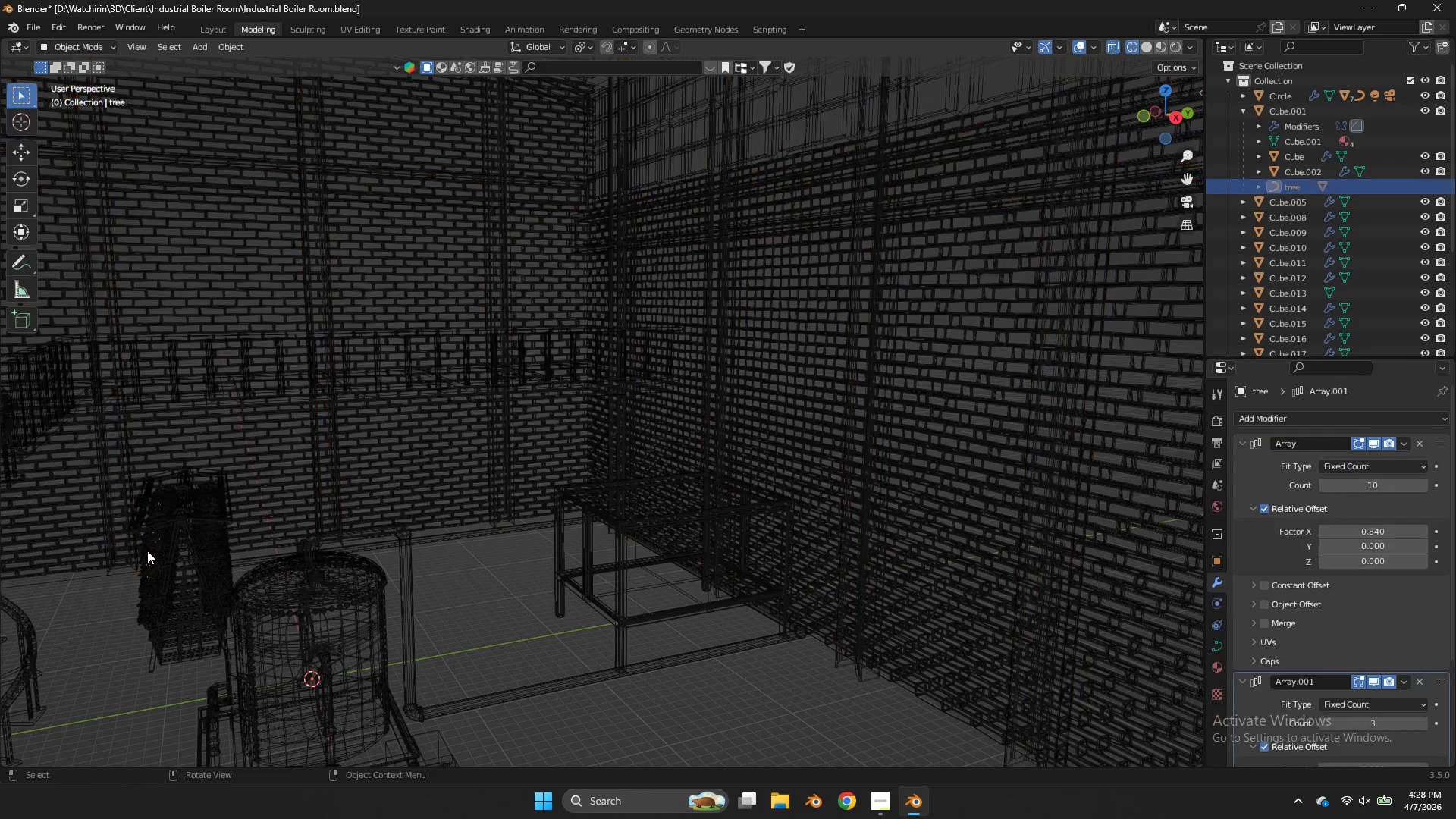 
key(Control+Z)
 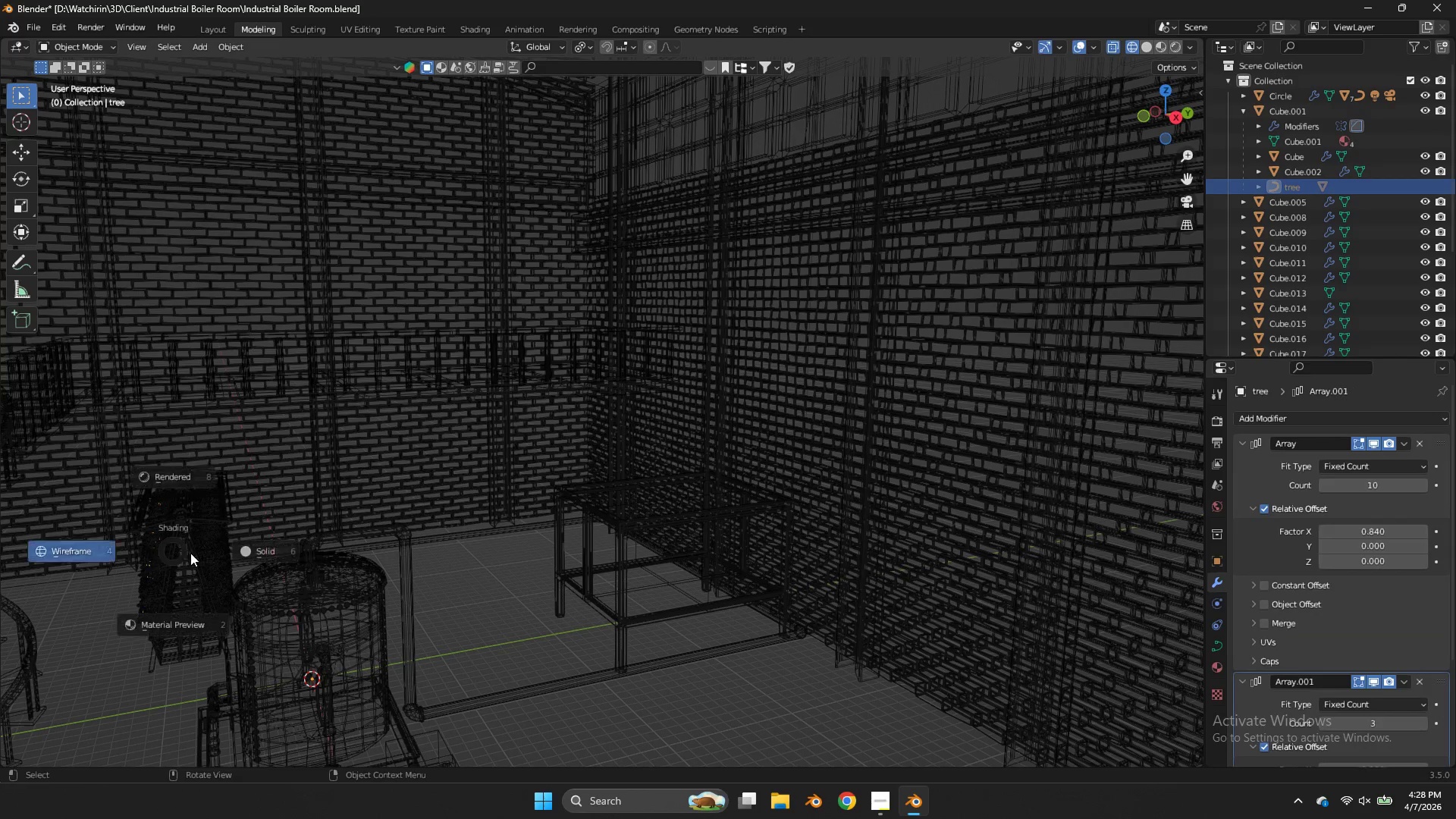 
key(Z)
 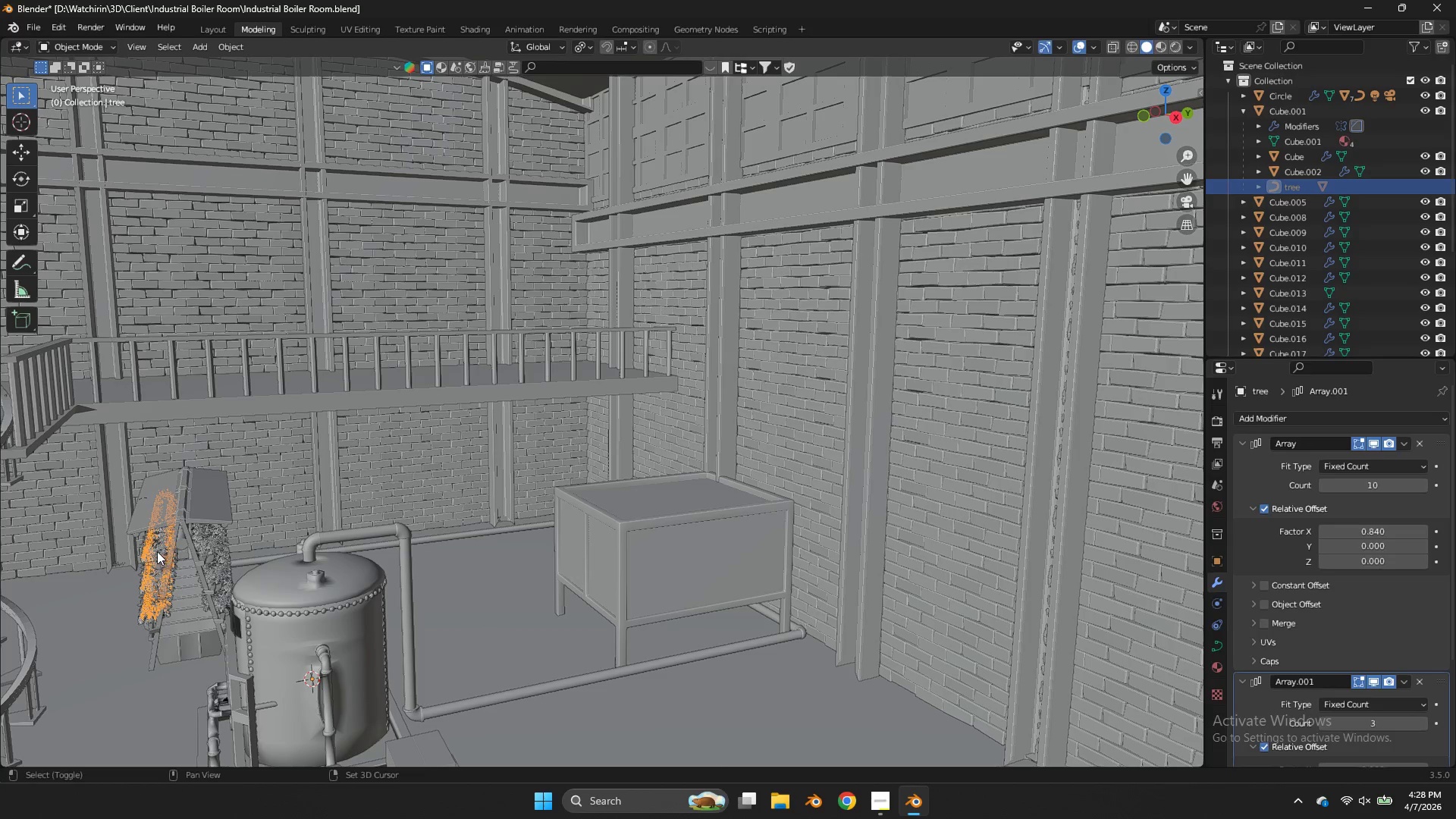 
hold_key(key=ShiftLeft, duration=1.16)
left_click([147, 548])
 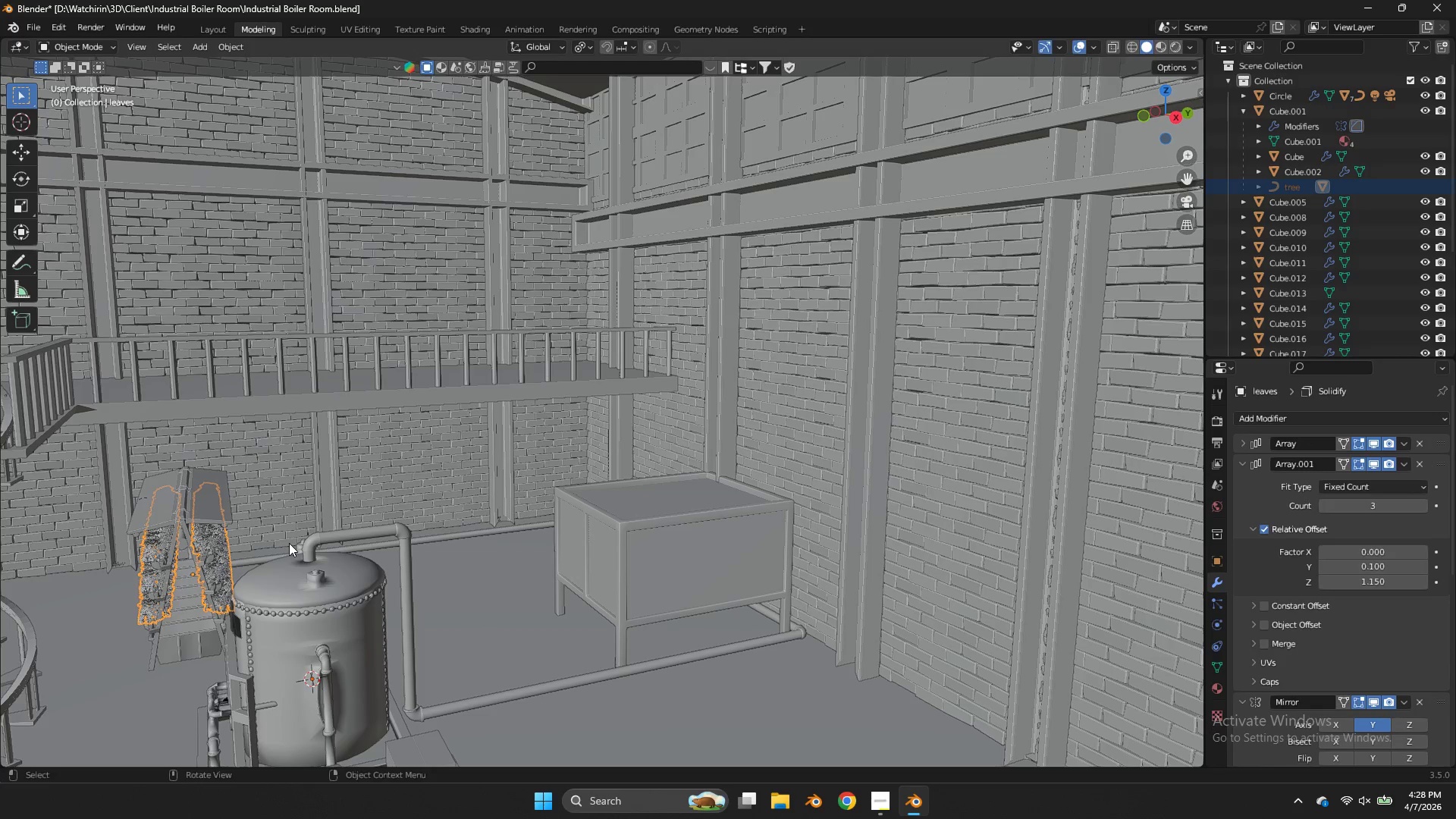 
key(Shift+ShiftLeft)
 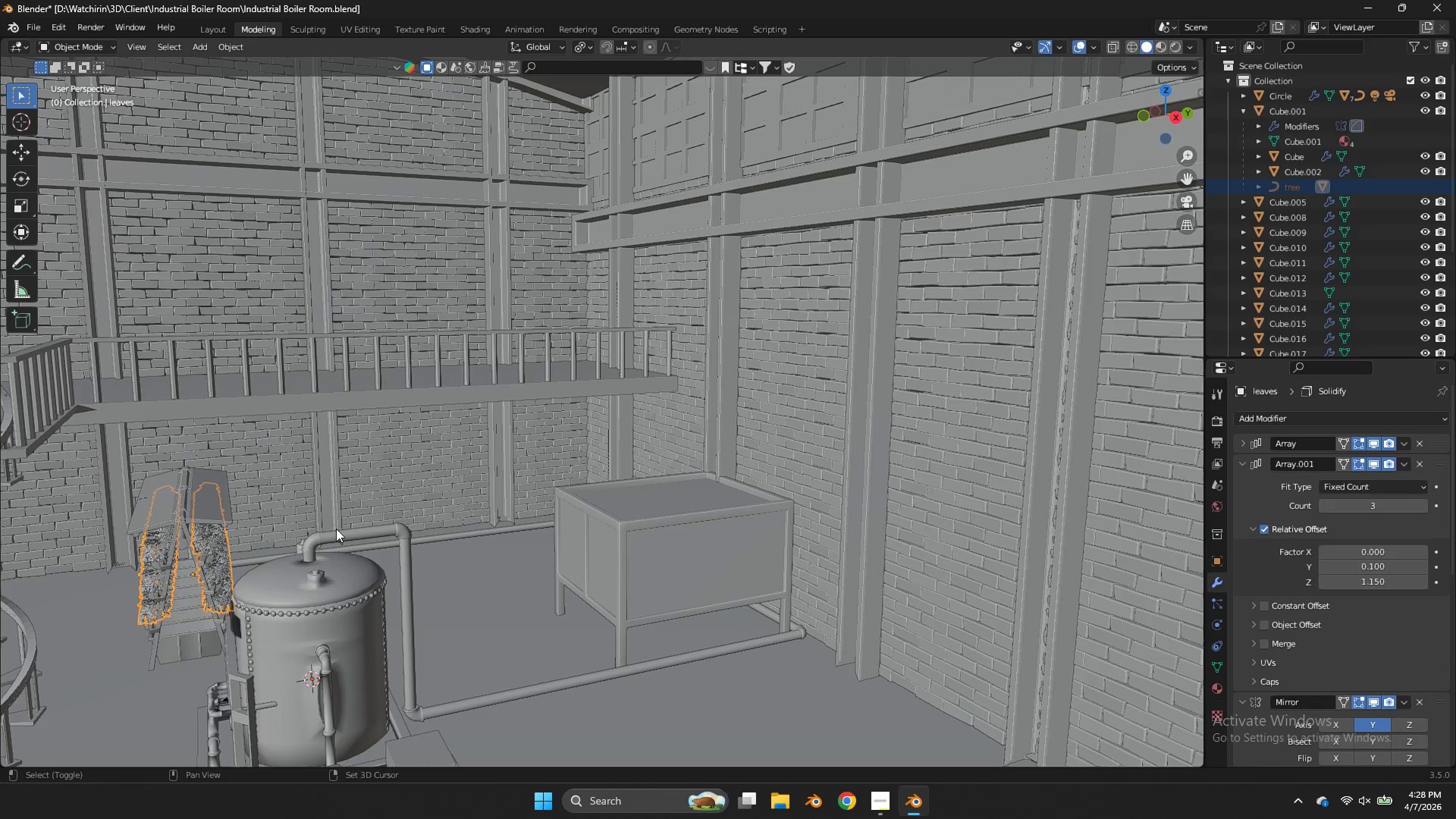 
key(Shift+D)
 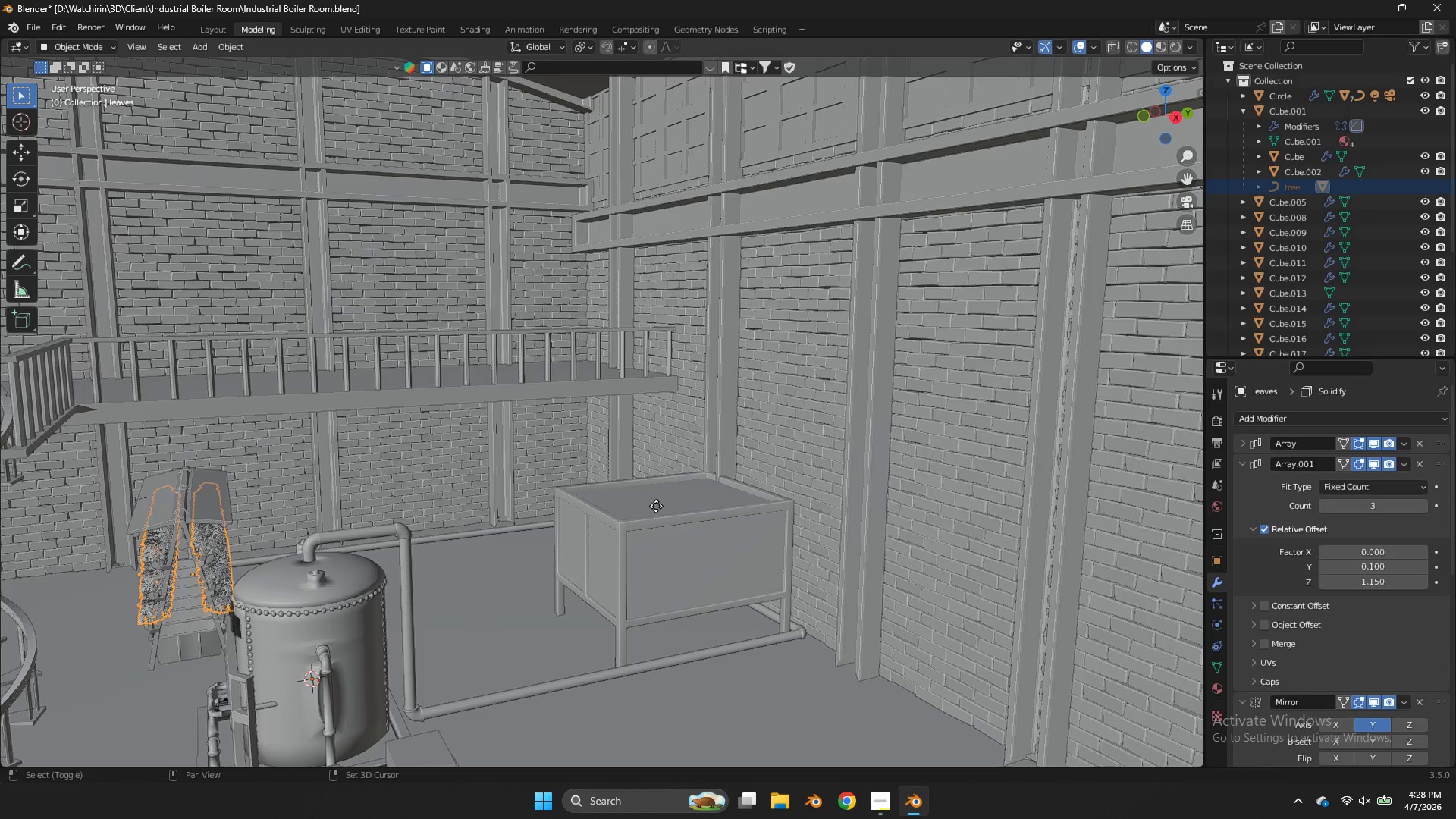 
left_click([661, 508])
 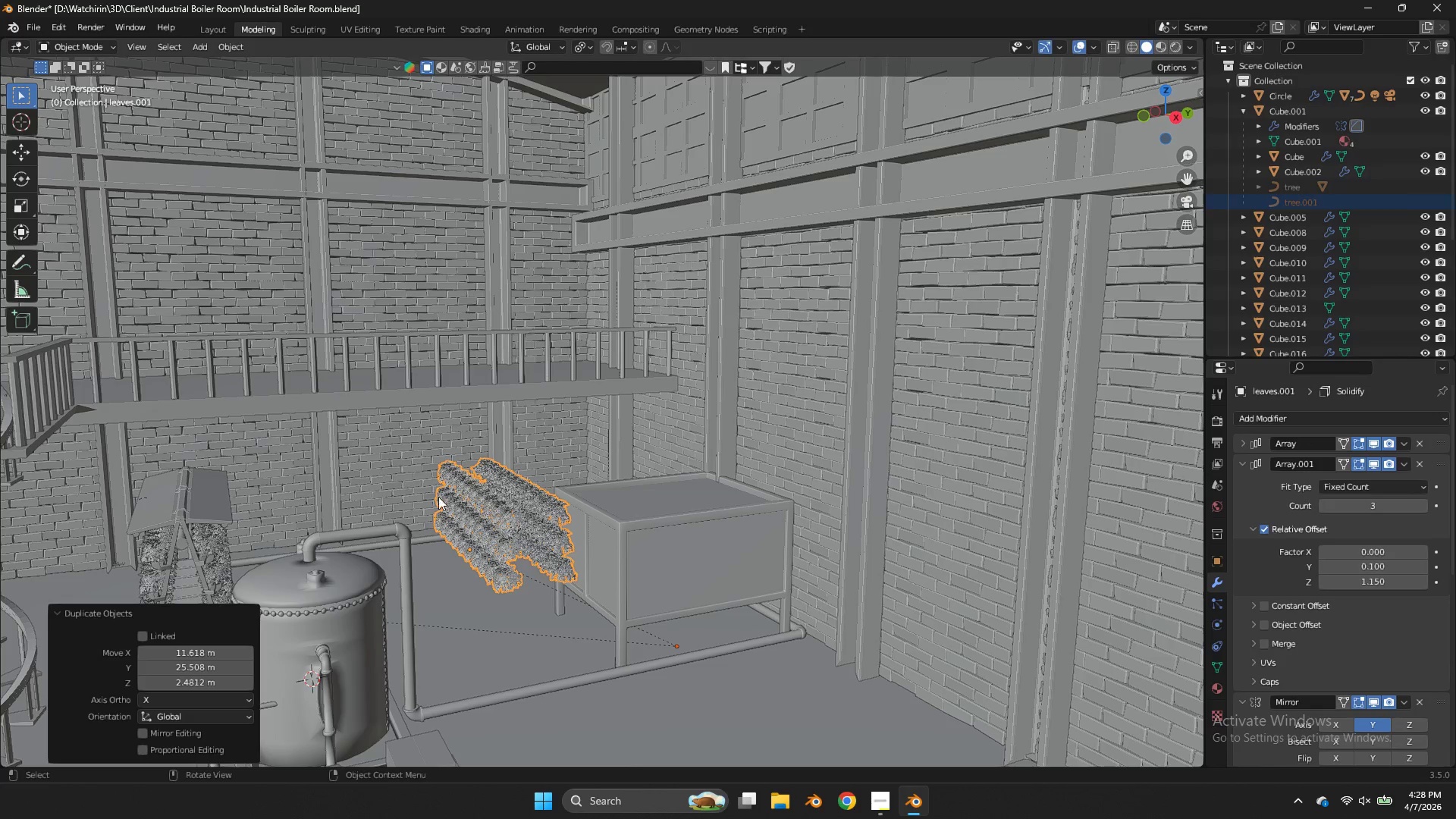 
scroll: coordinate [550, 504], scroll_direction: up, amount: 1.0
 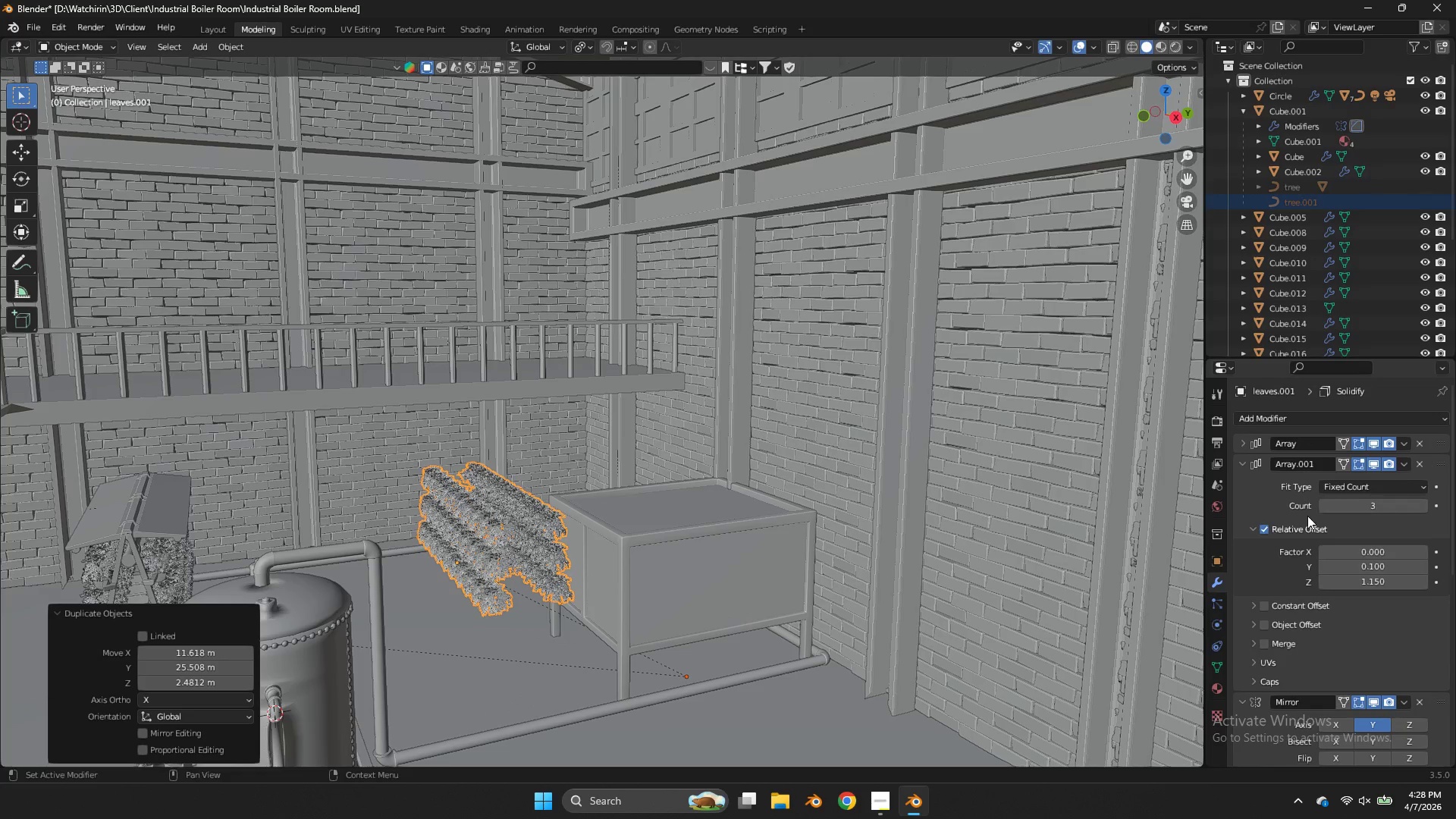 
scroll: coordinate [1310, 528], scroll_direction: down, amount: 14.0
 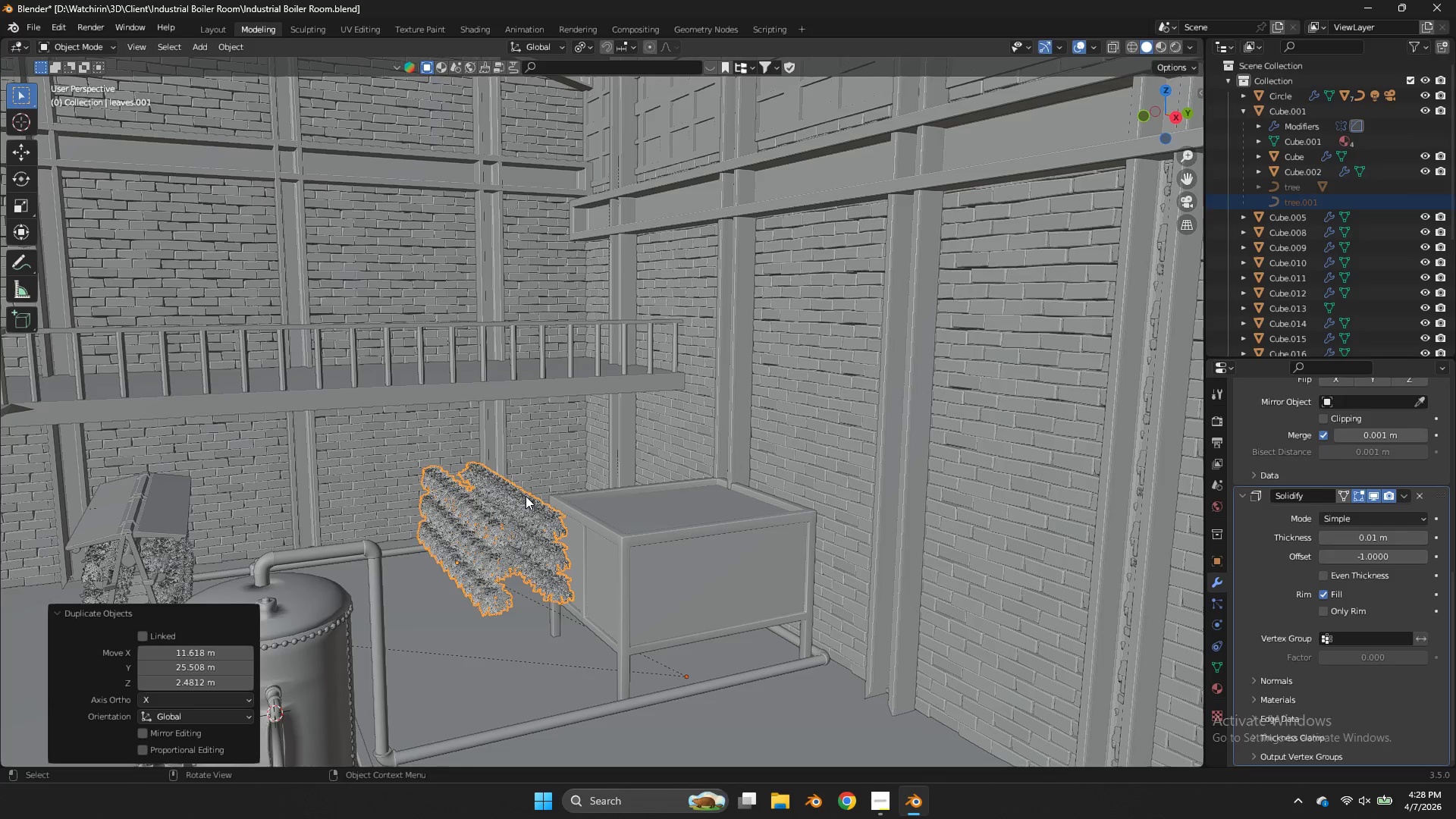 
scroll: coordinate [1429, 484], scroll_direction: up, amount: 8.0
 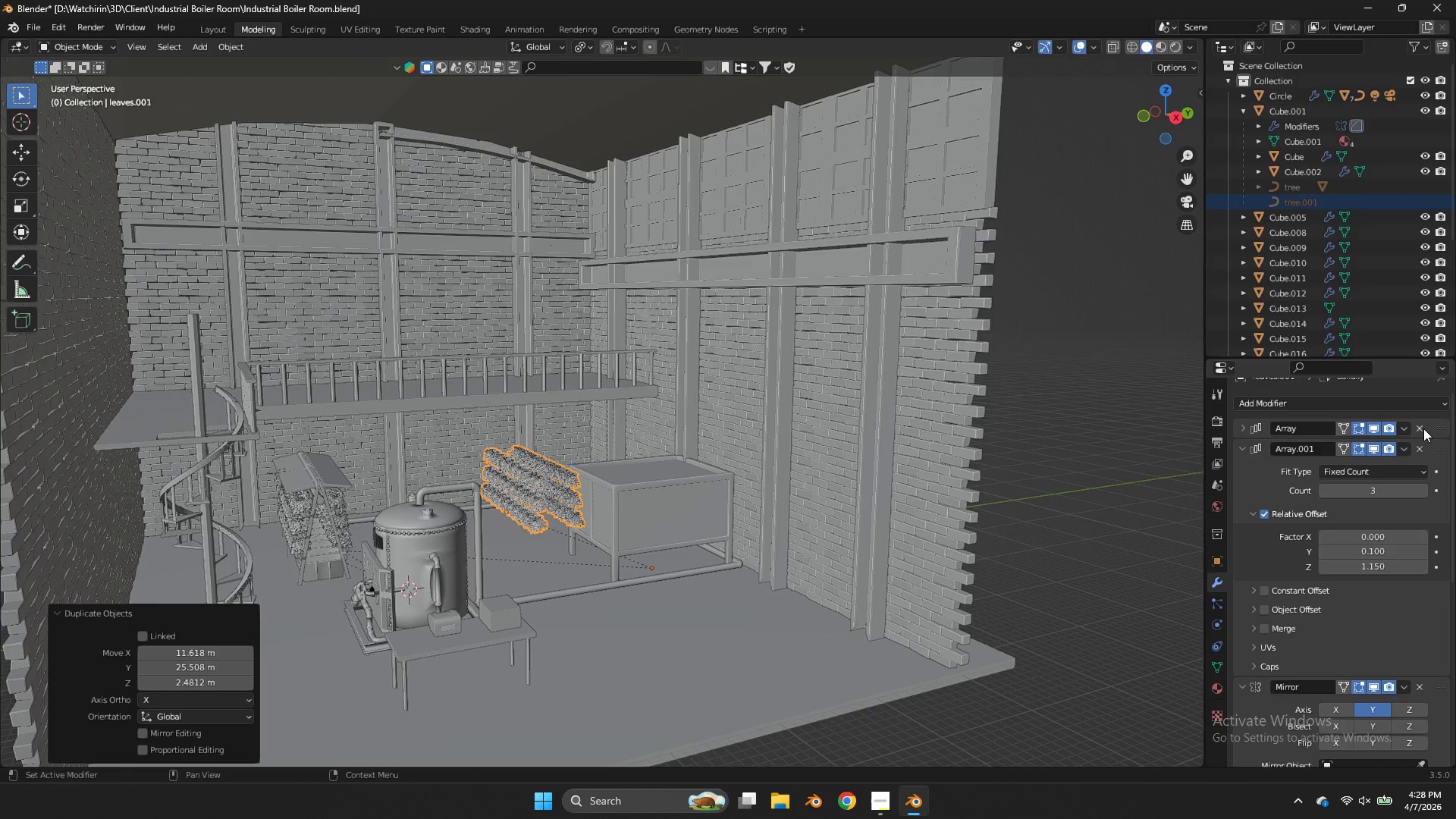 
double_click([1423, 427])
 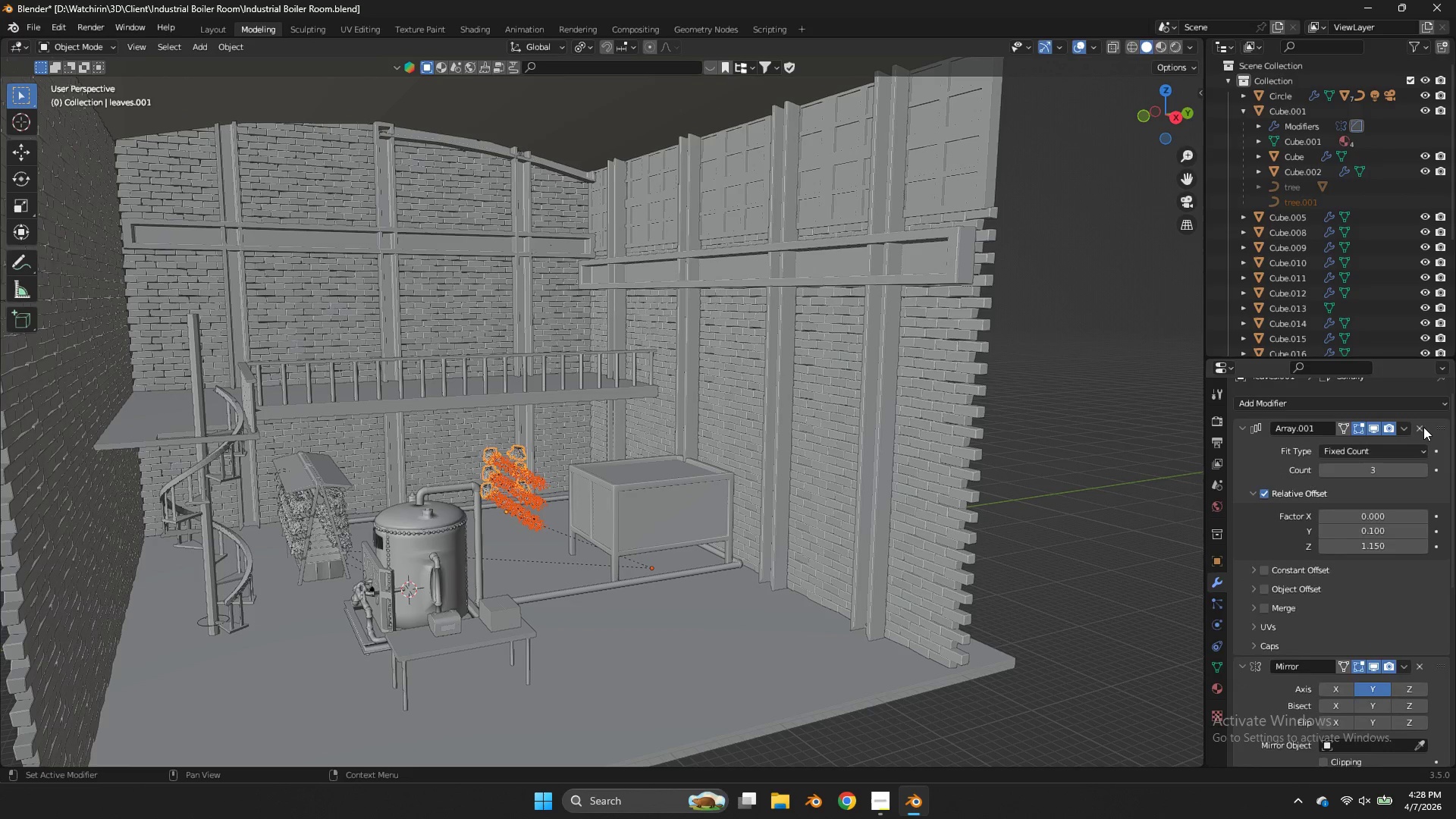 
triple_click([1423, 427])
 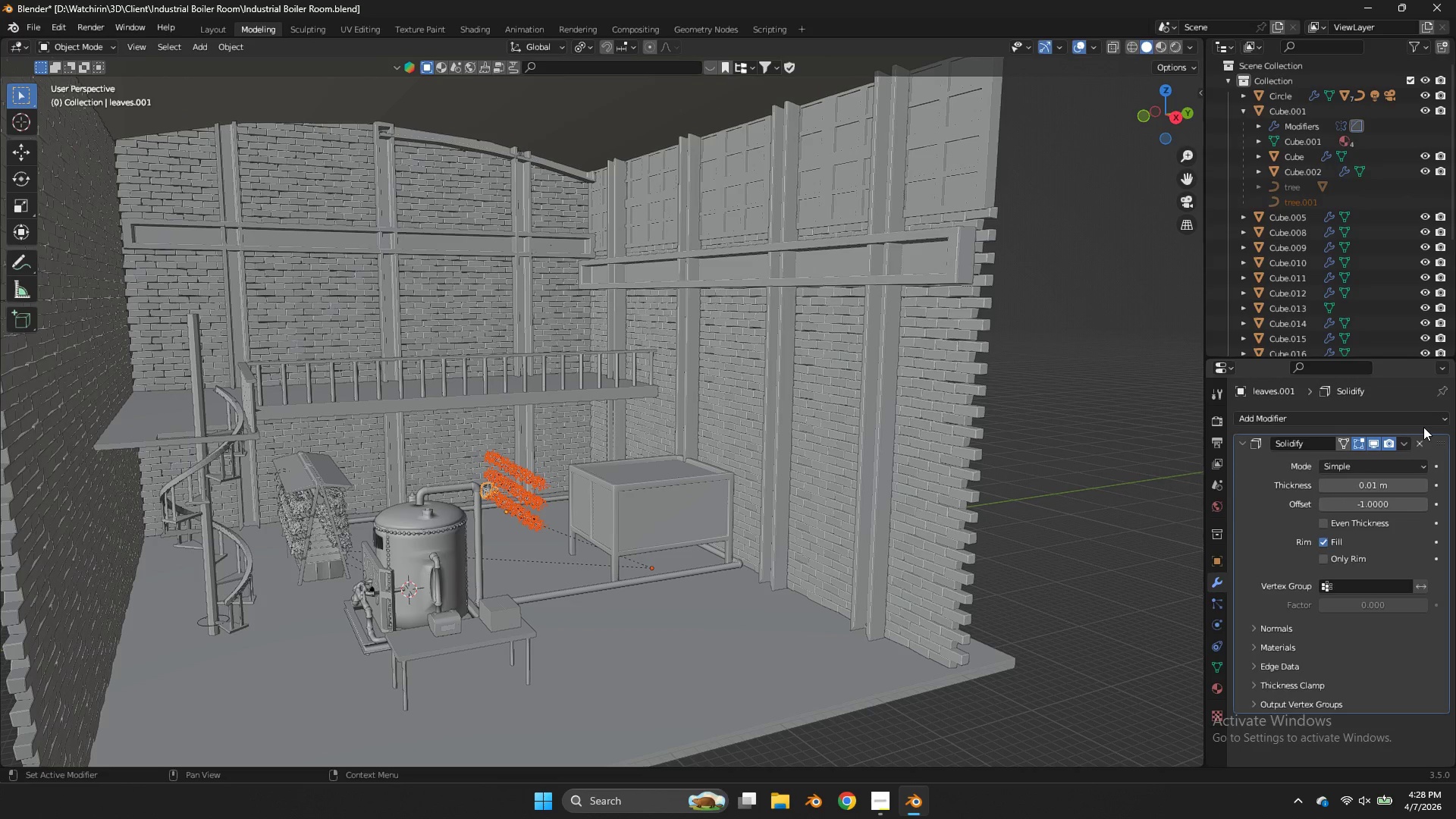 
triple_click([1423, 427])
 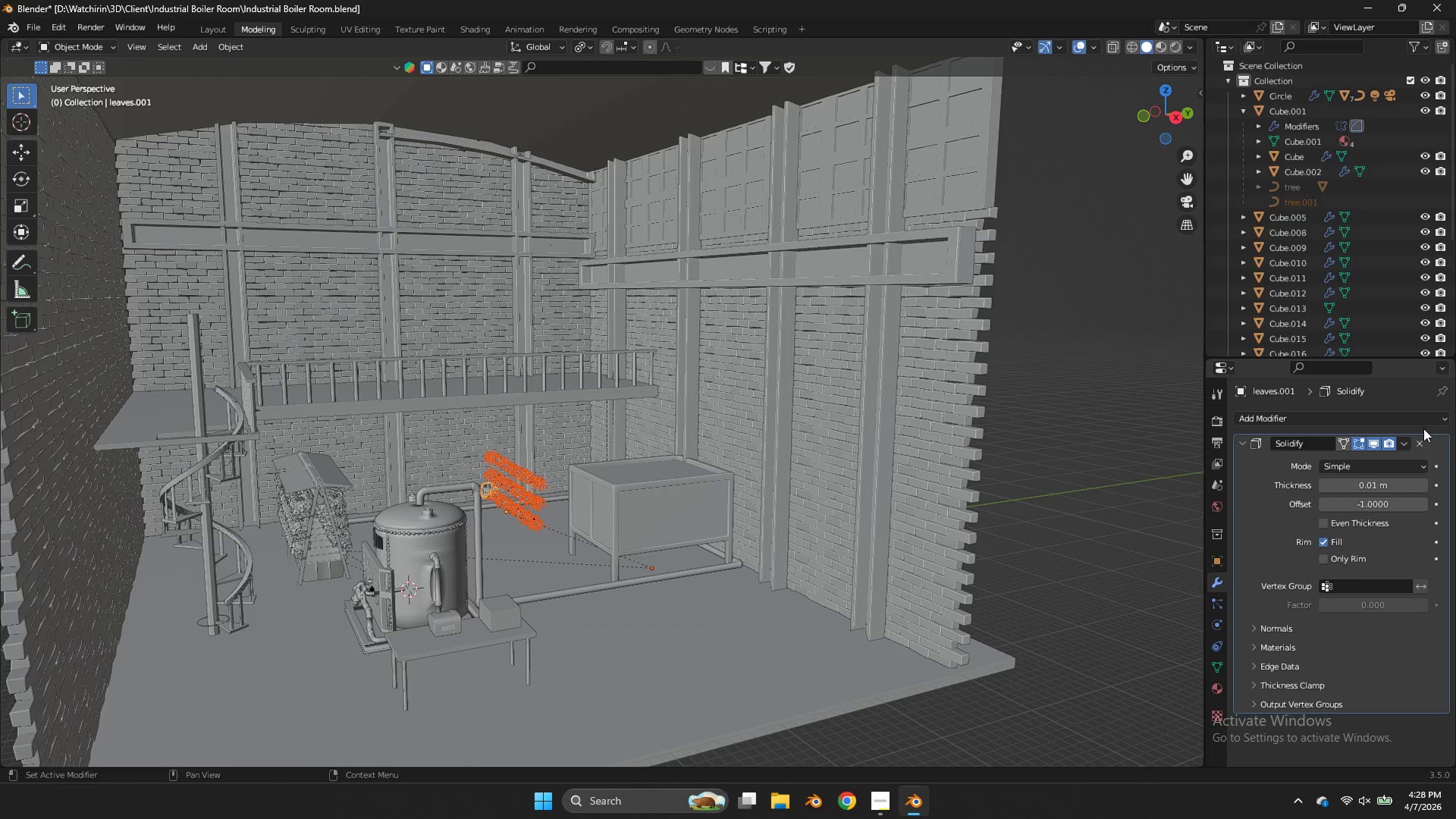 
left_click([1426, 444])
 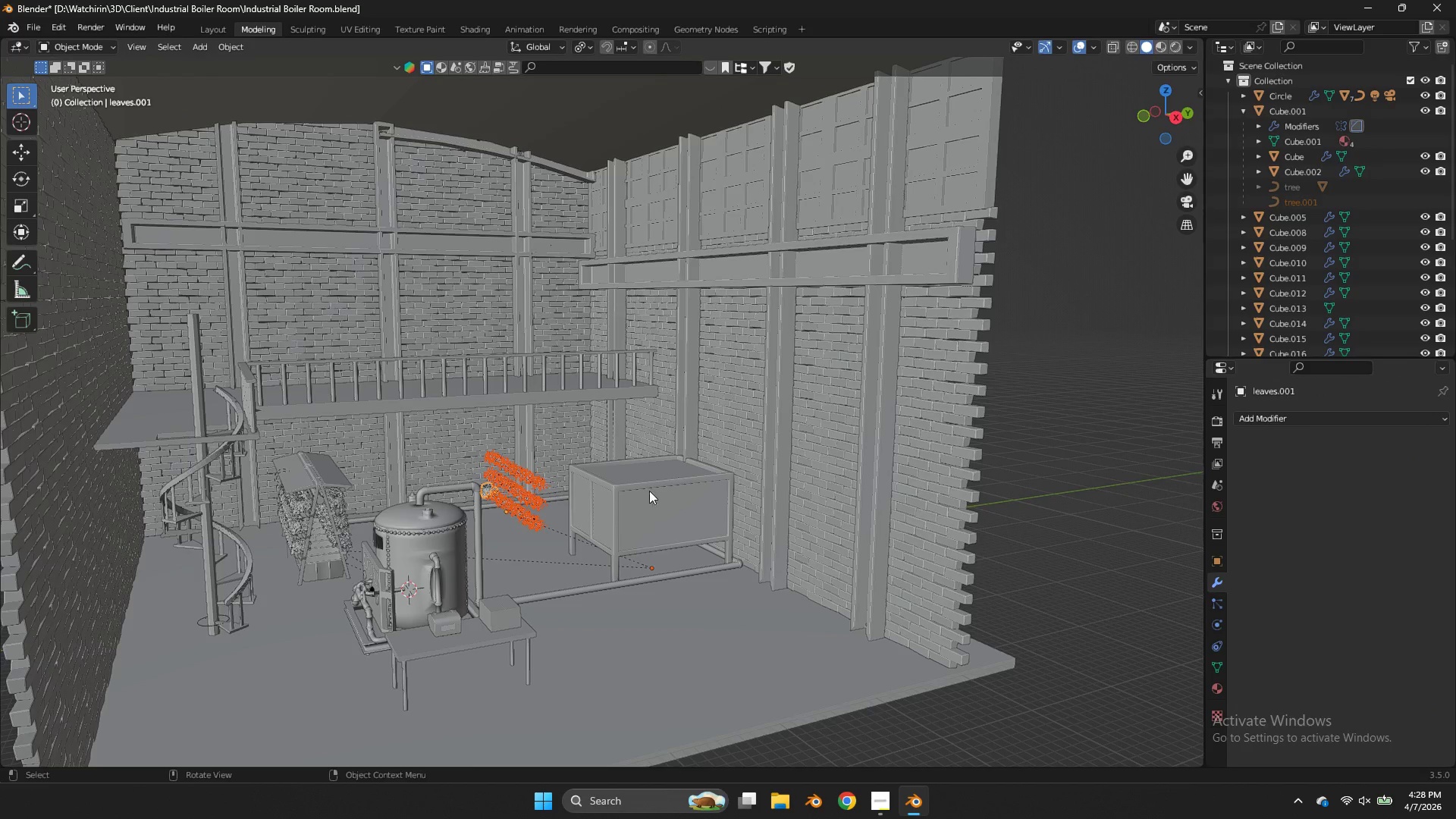 
left_click([487, 507])
 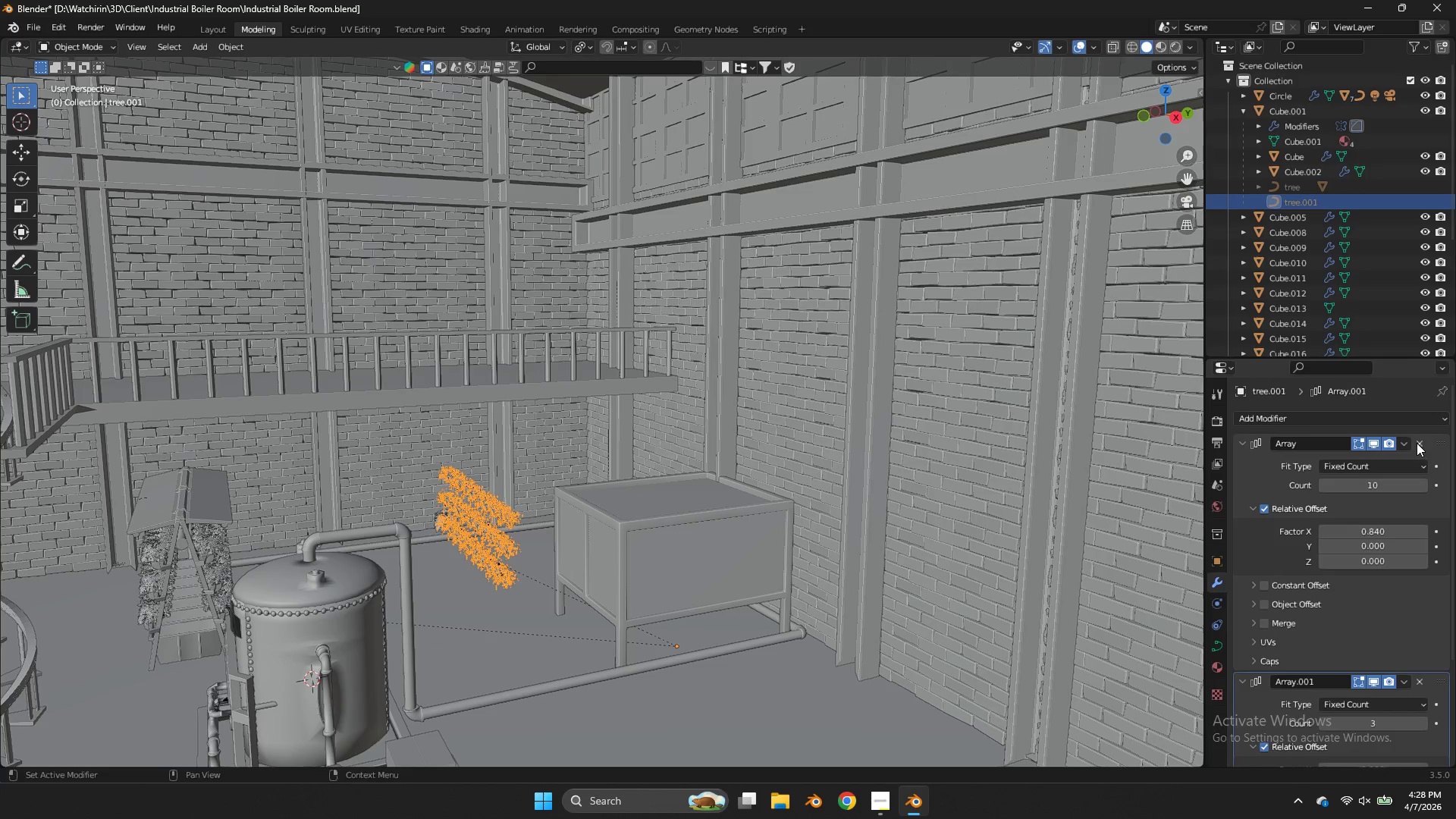 
scroll: coordinate [640, 494], scroll_direction: up, amount: 3.0
 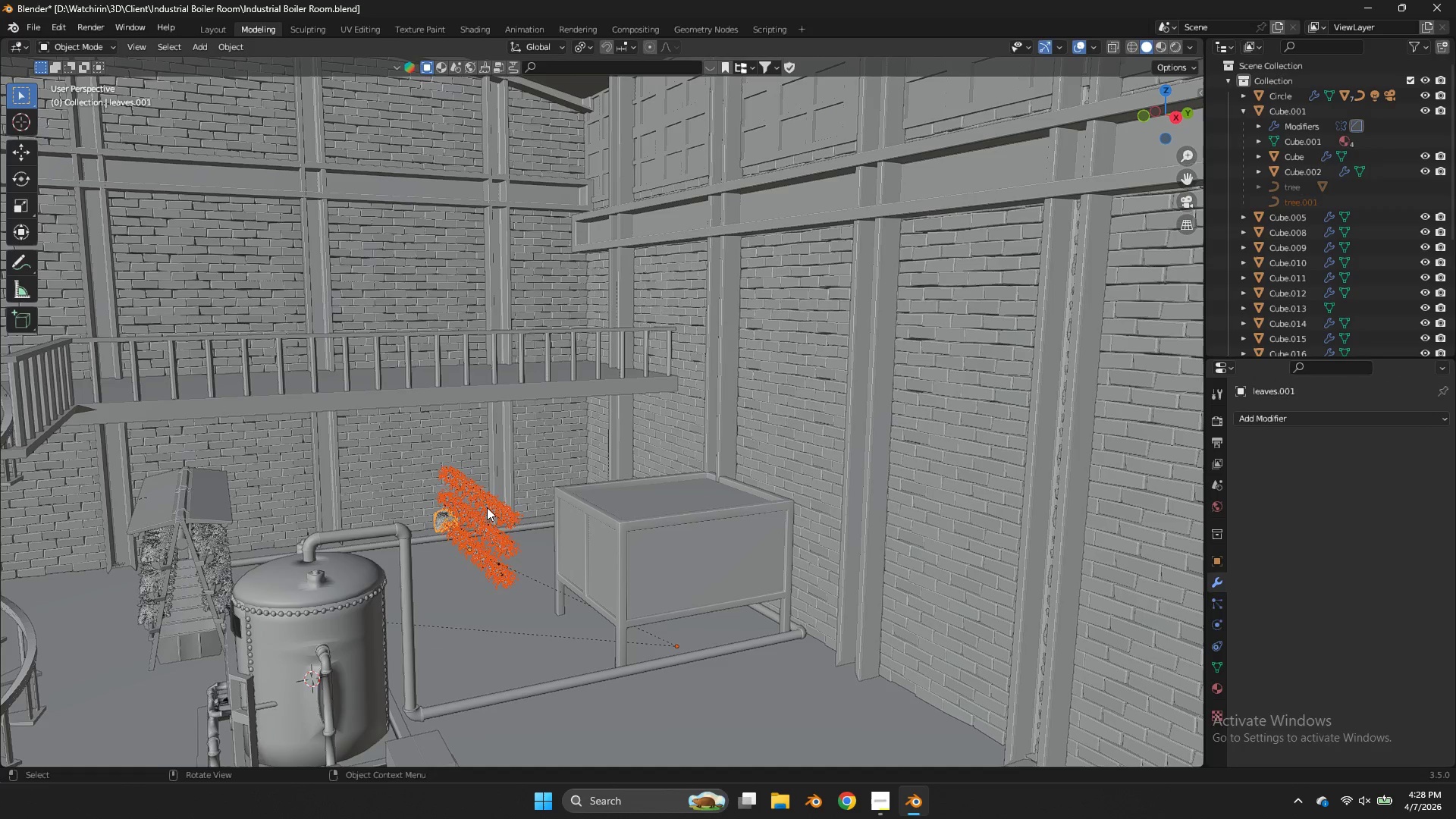 
double_click([1417, 443])
 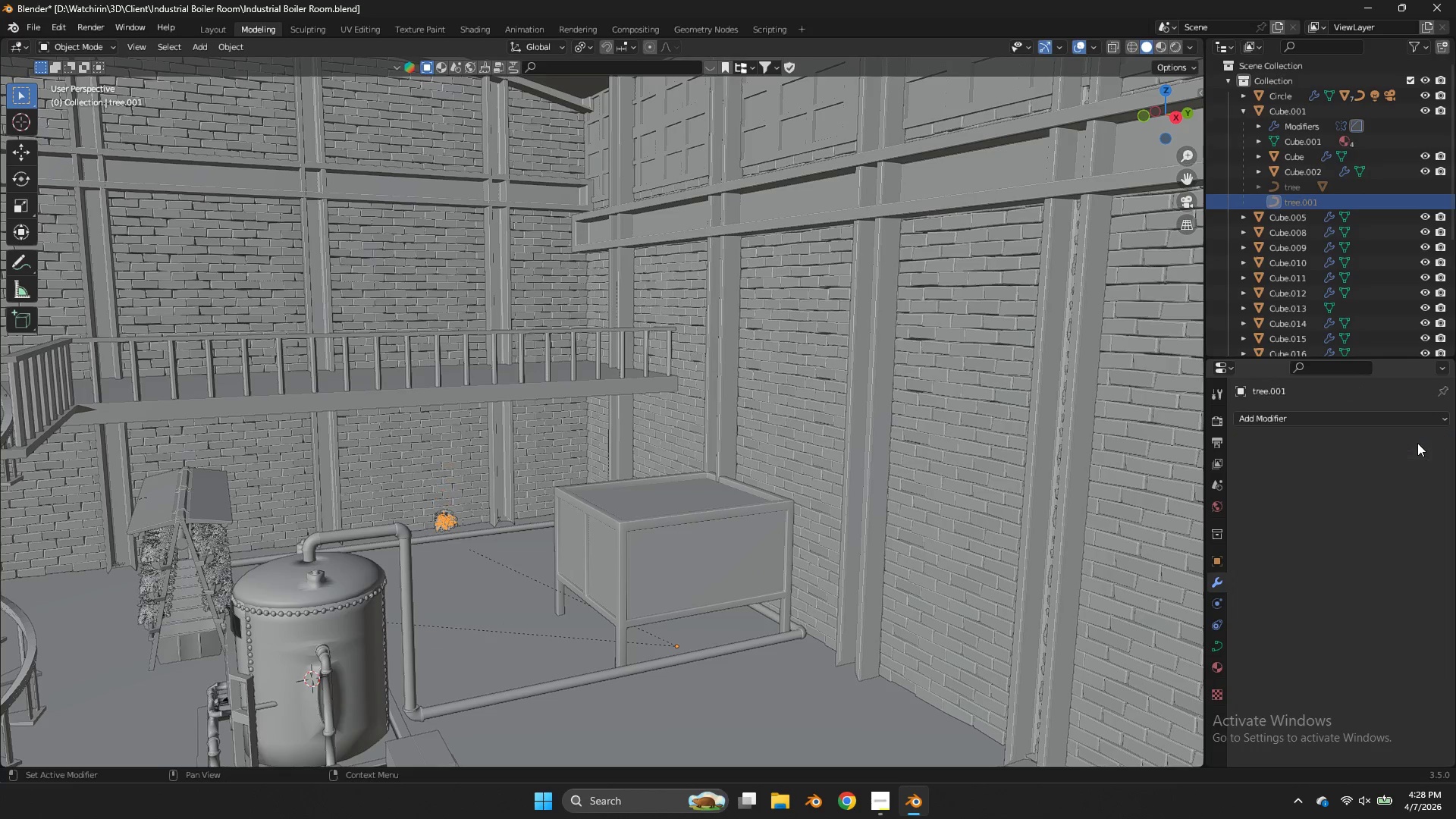 
triple_click([1417, 443])
 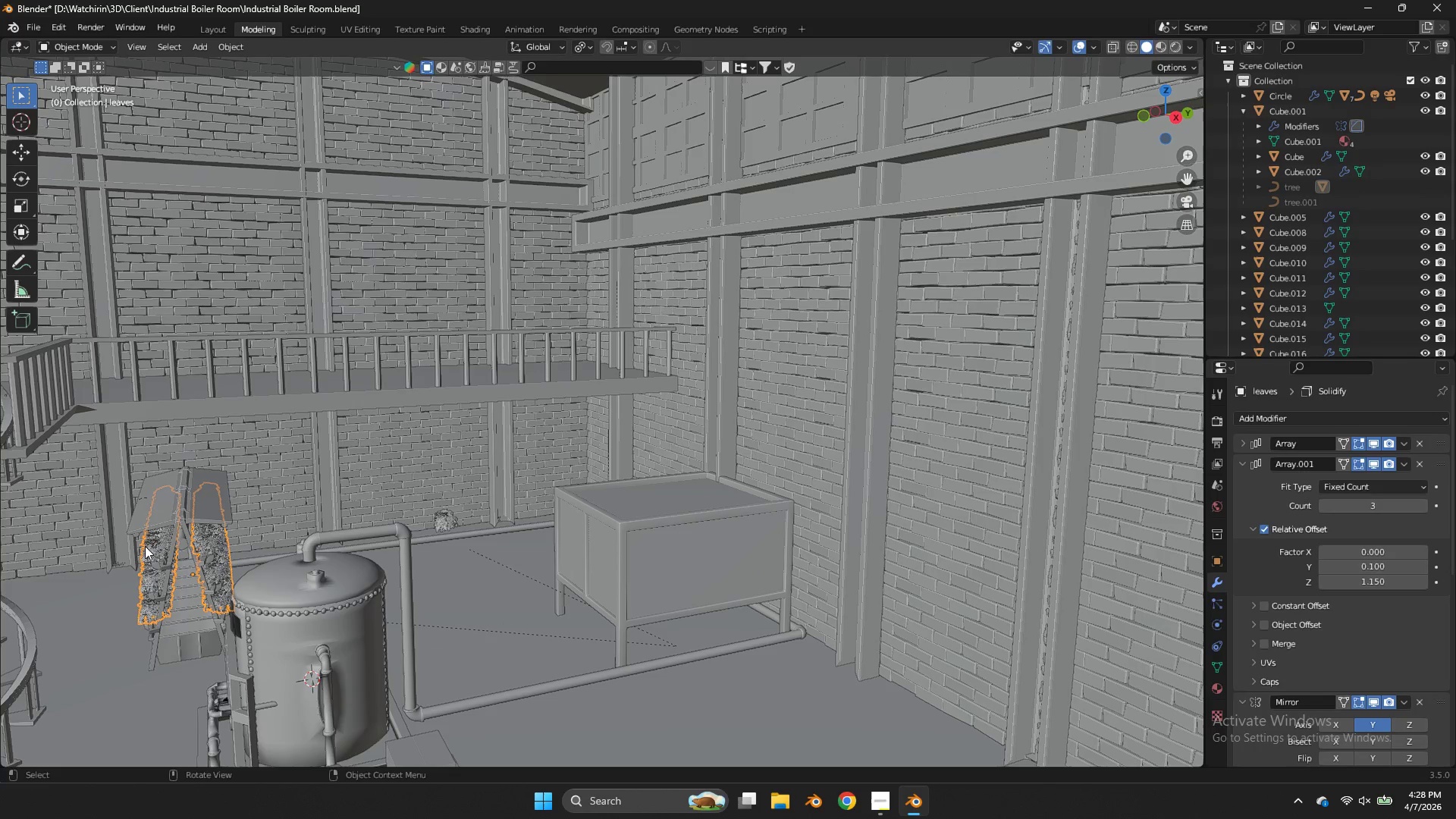 
double_click([152, 541])
 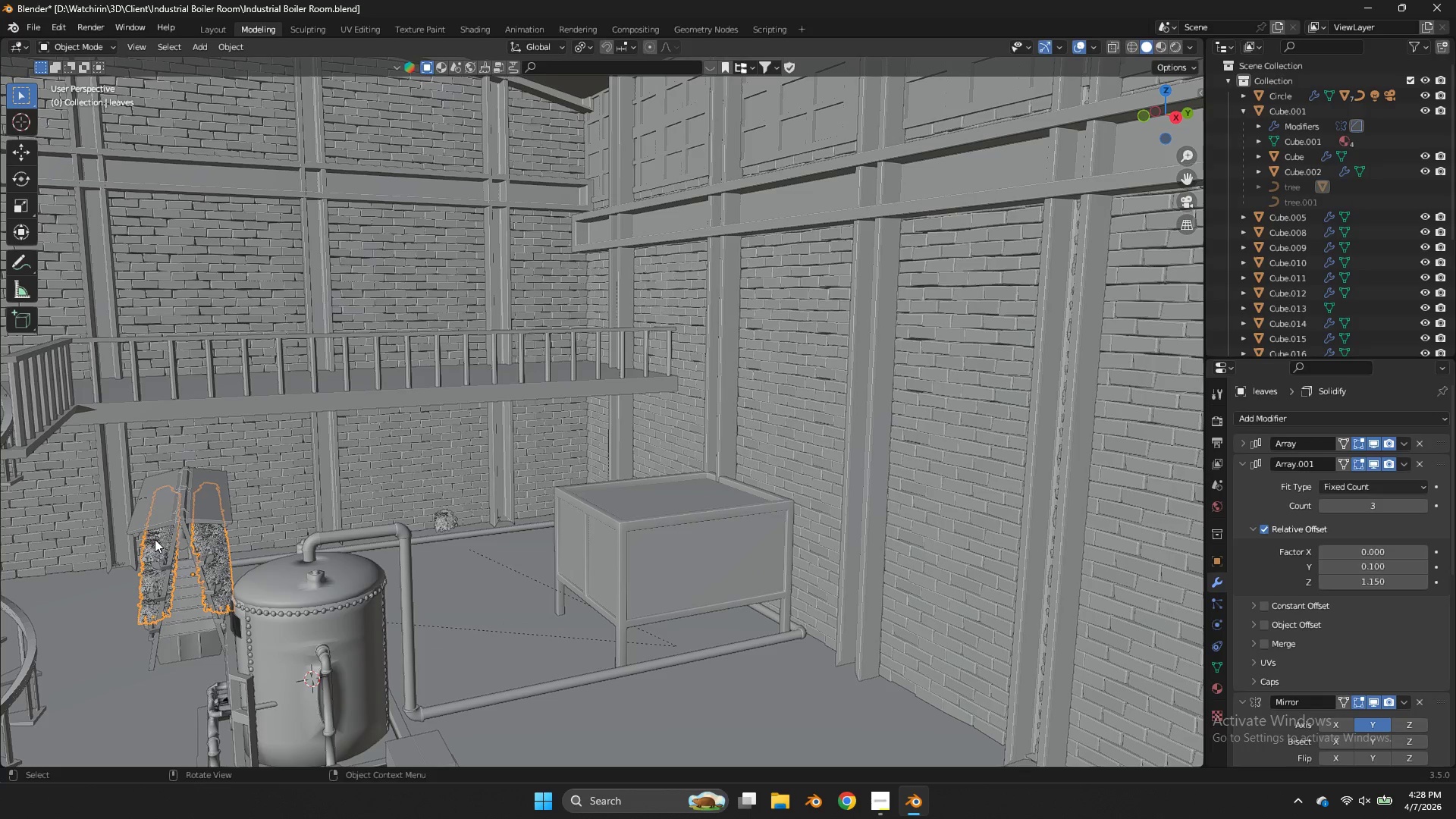 
left_click([155, 539])
 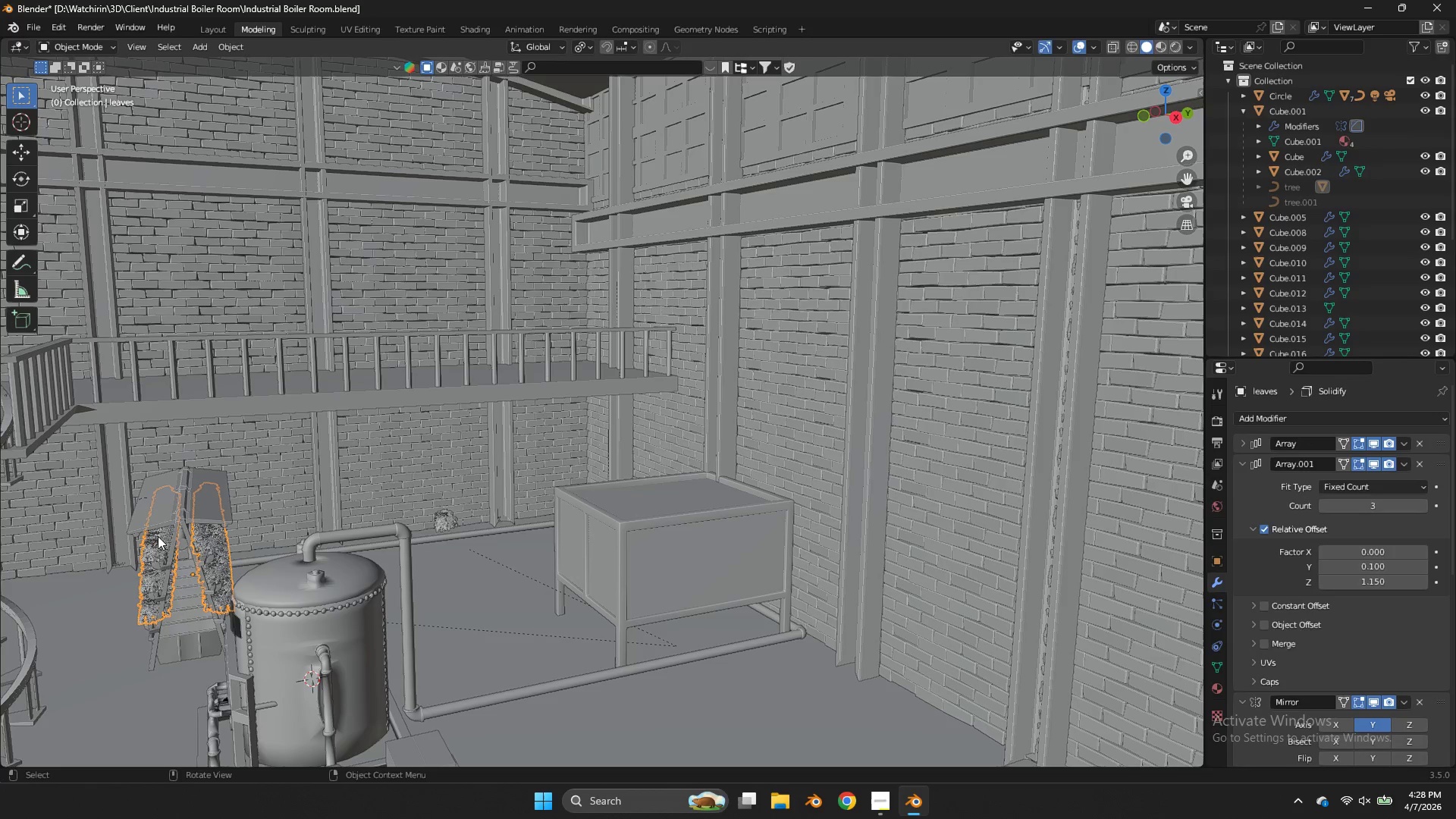 
left_click([158, 536])
 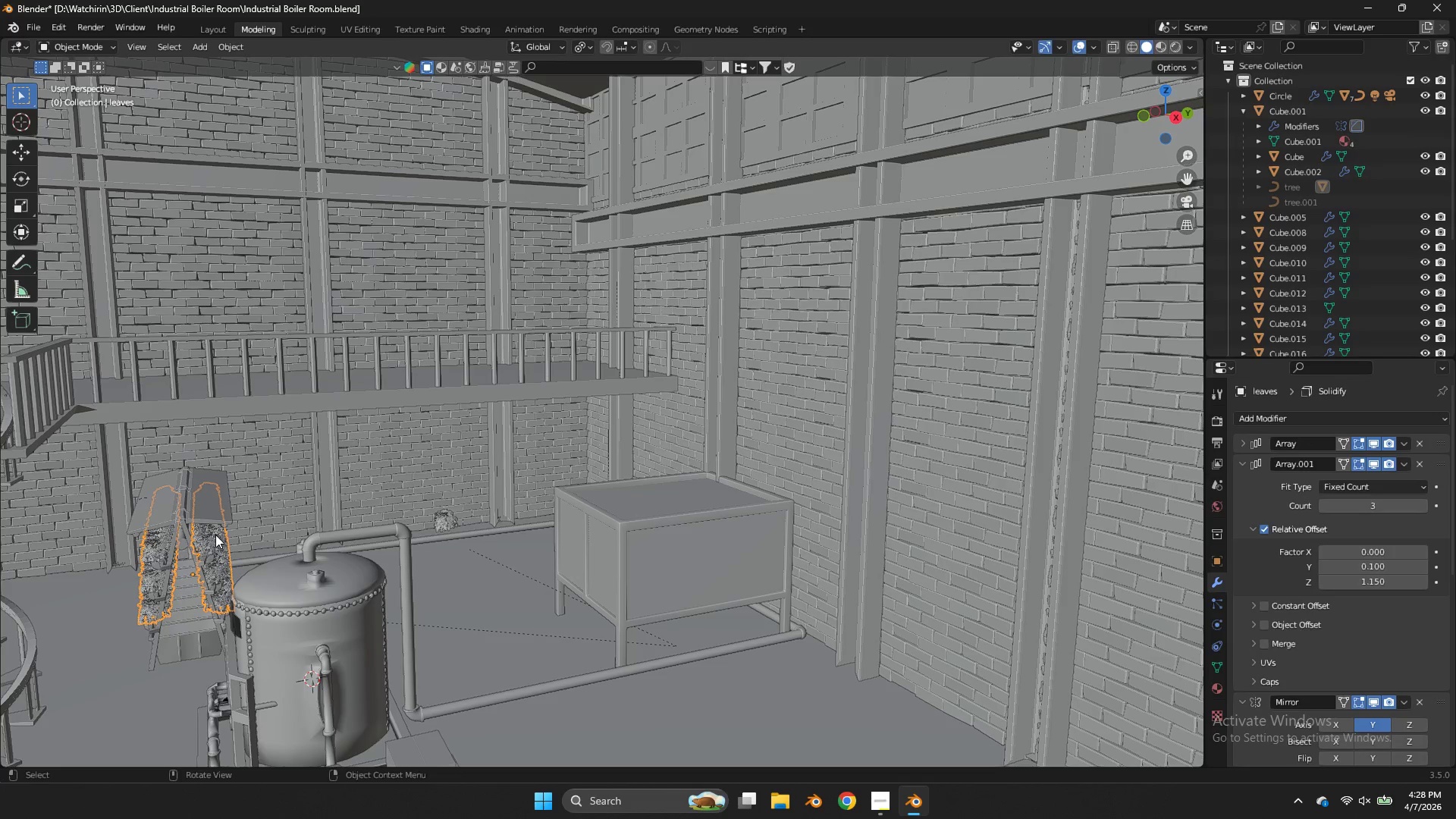 
left_click_drag(start_coordinate=[220, 538], to_coordinate=[171, 551])
 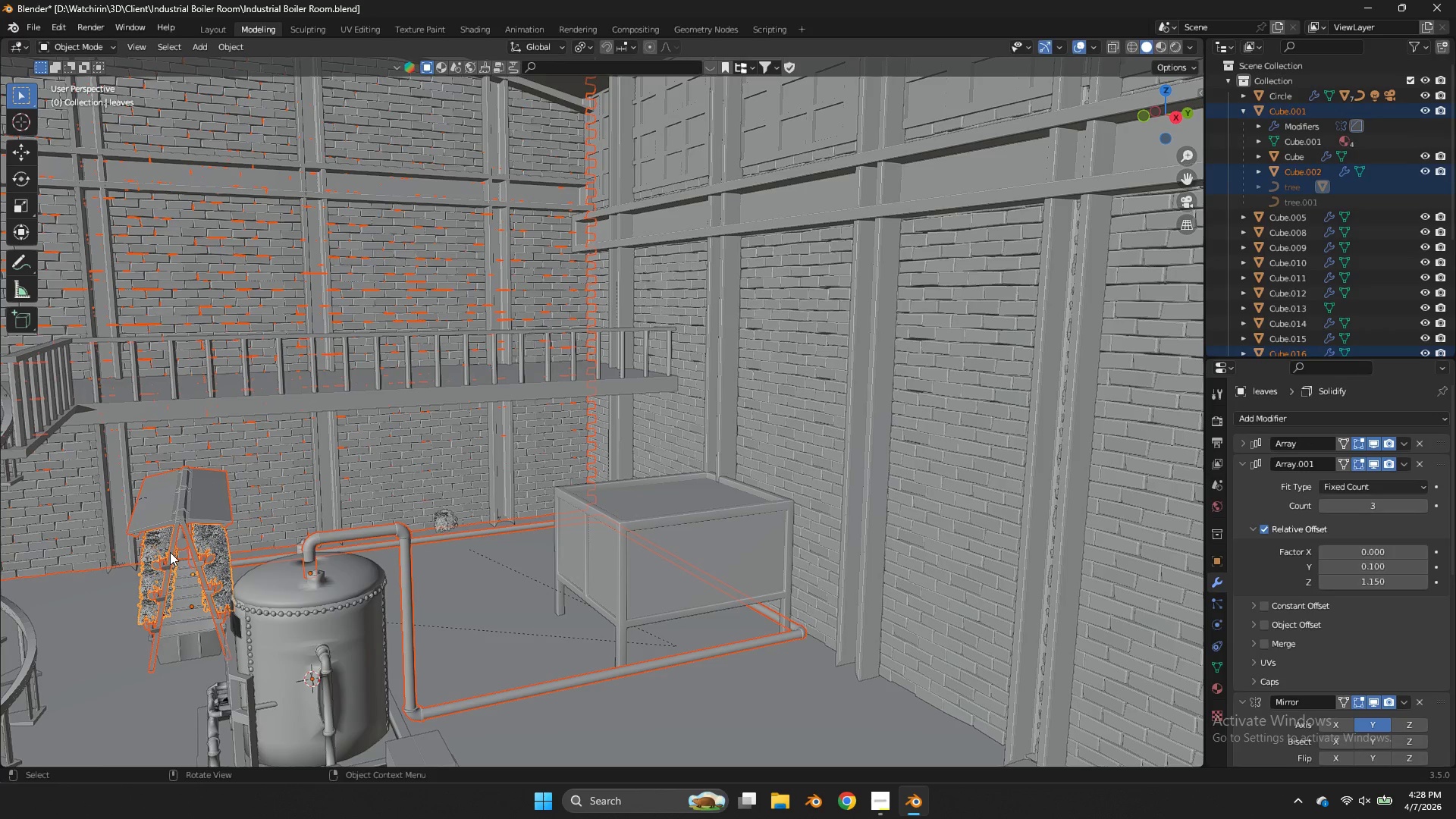 
hold_key(key=ControlLeft, duration=1.11)
left_click_drag(start_coordinate=[355, 482], to_coordinate=[369, 557])
 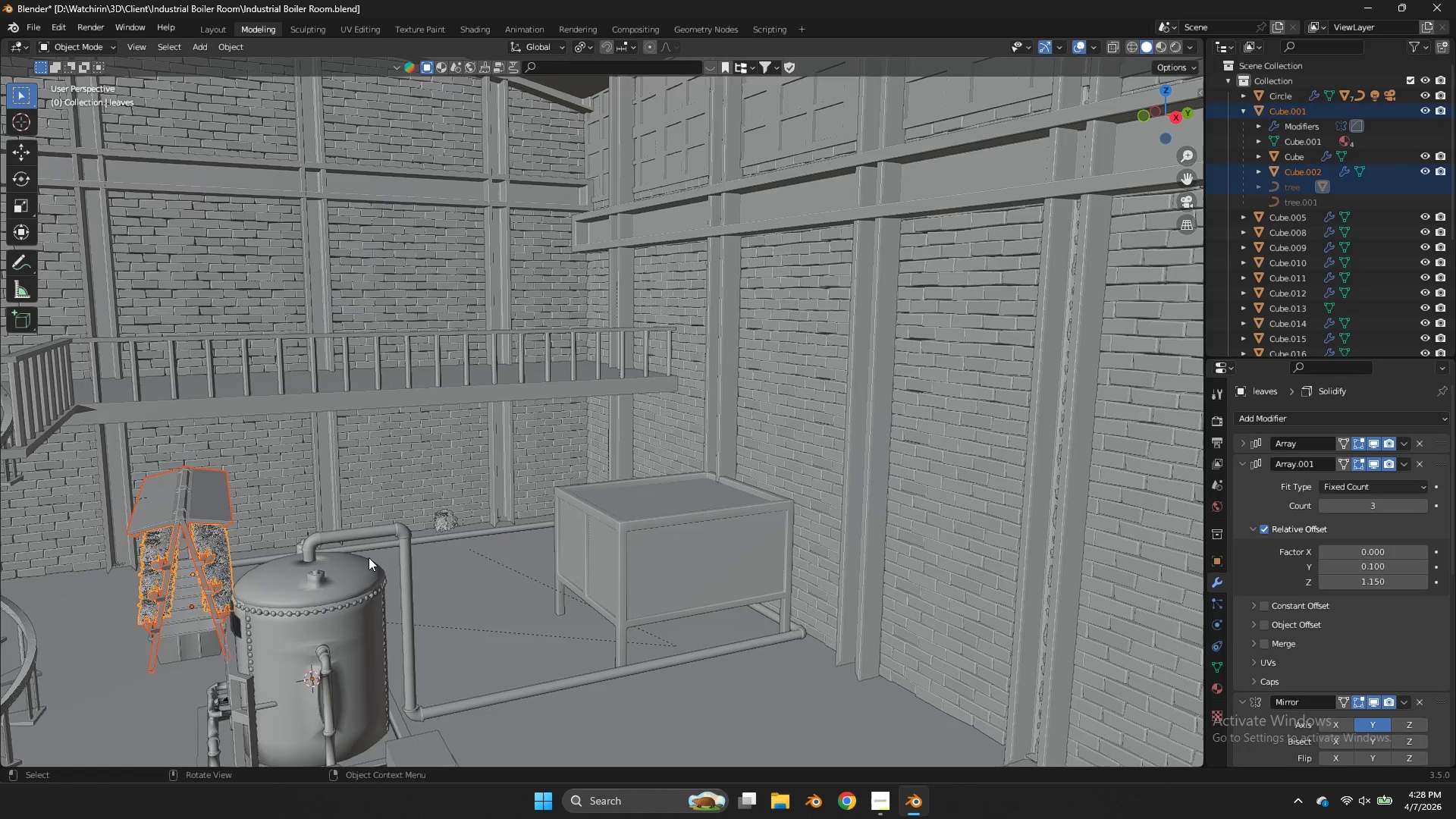 
key(NumpadDivide)
 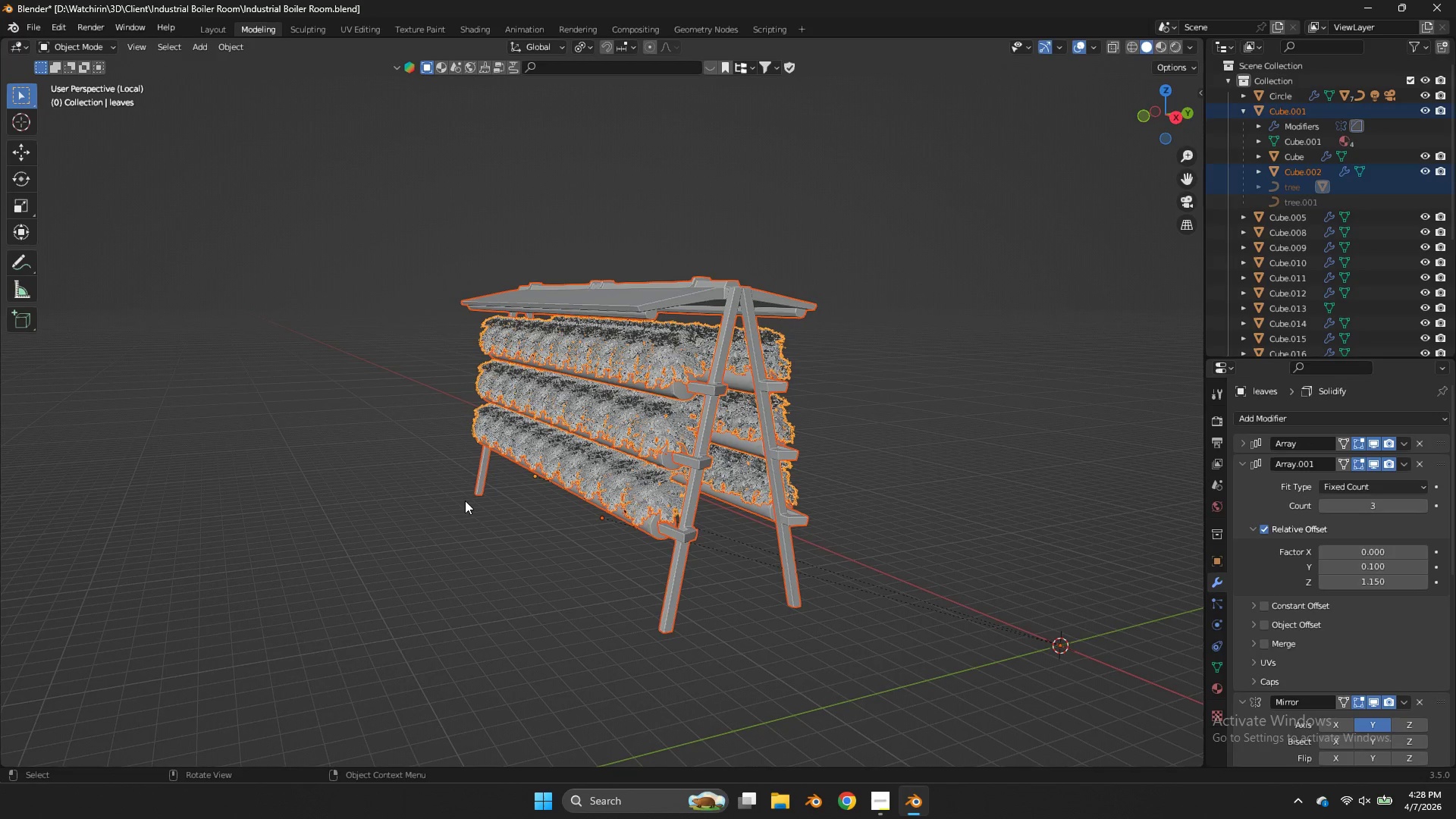 
left_click([737, 304])
 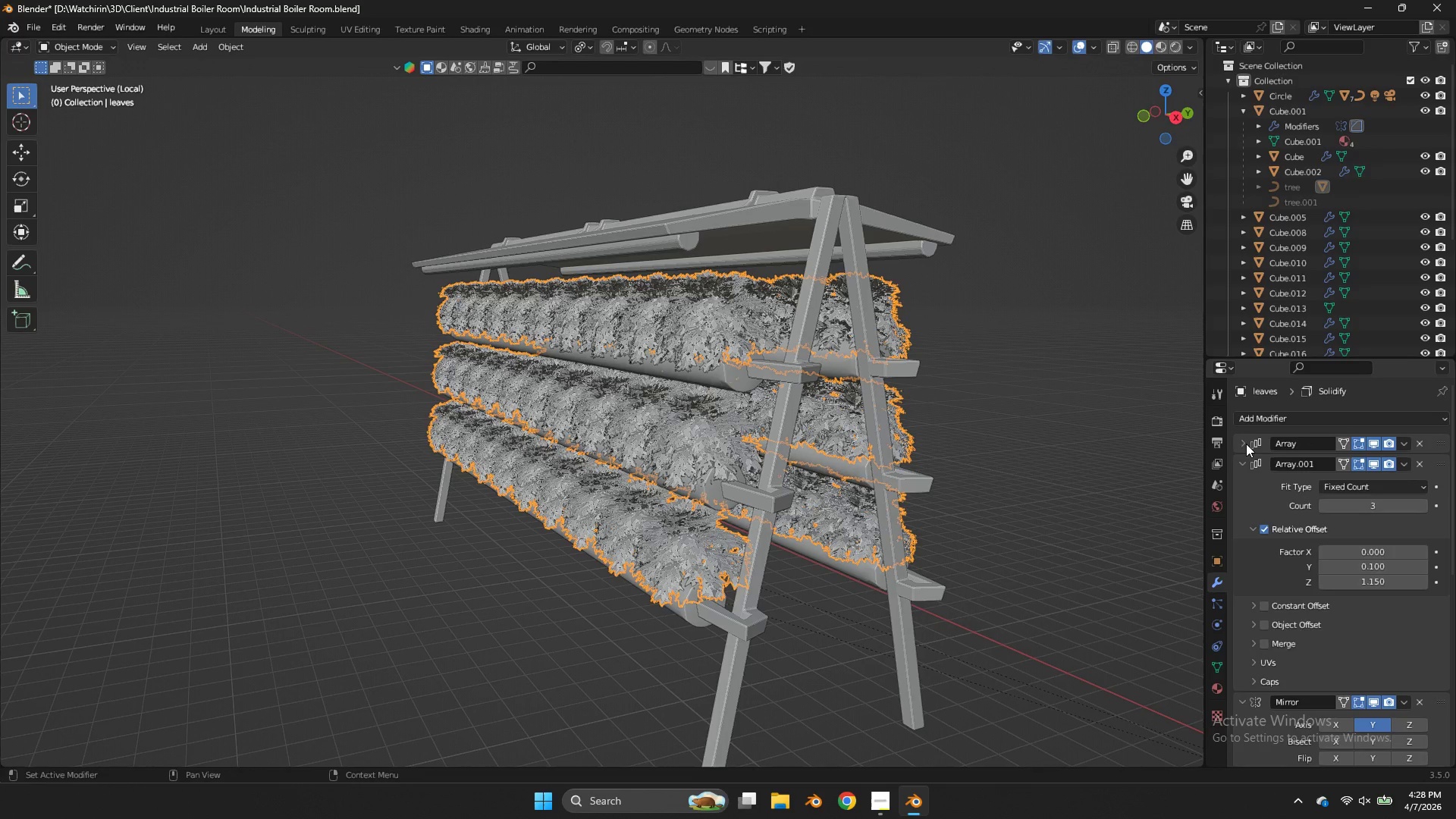 
scroll: coordinate [664, 419], scroll_direction: up, amount: 2.0
 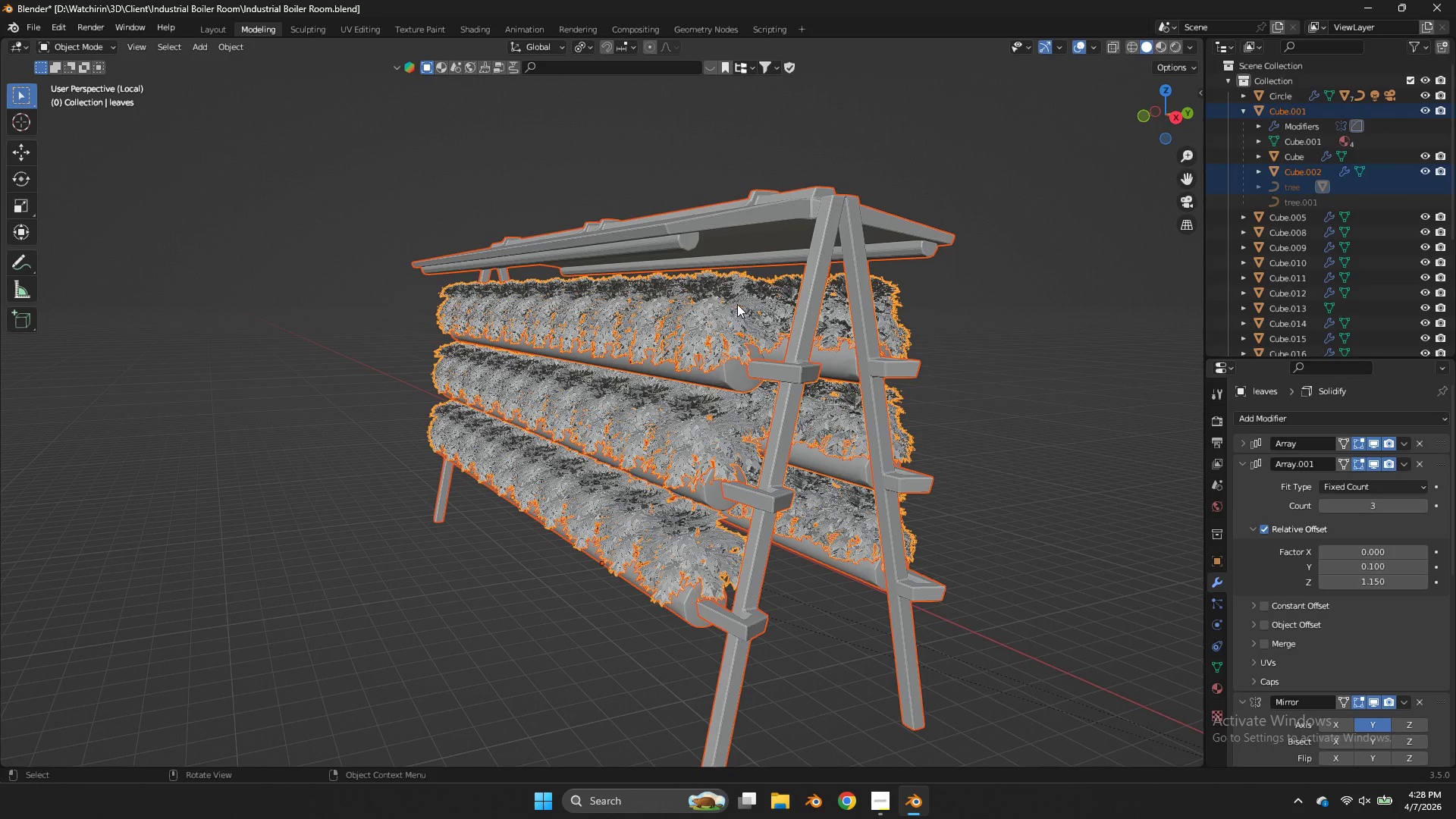 
key(Control+A)
 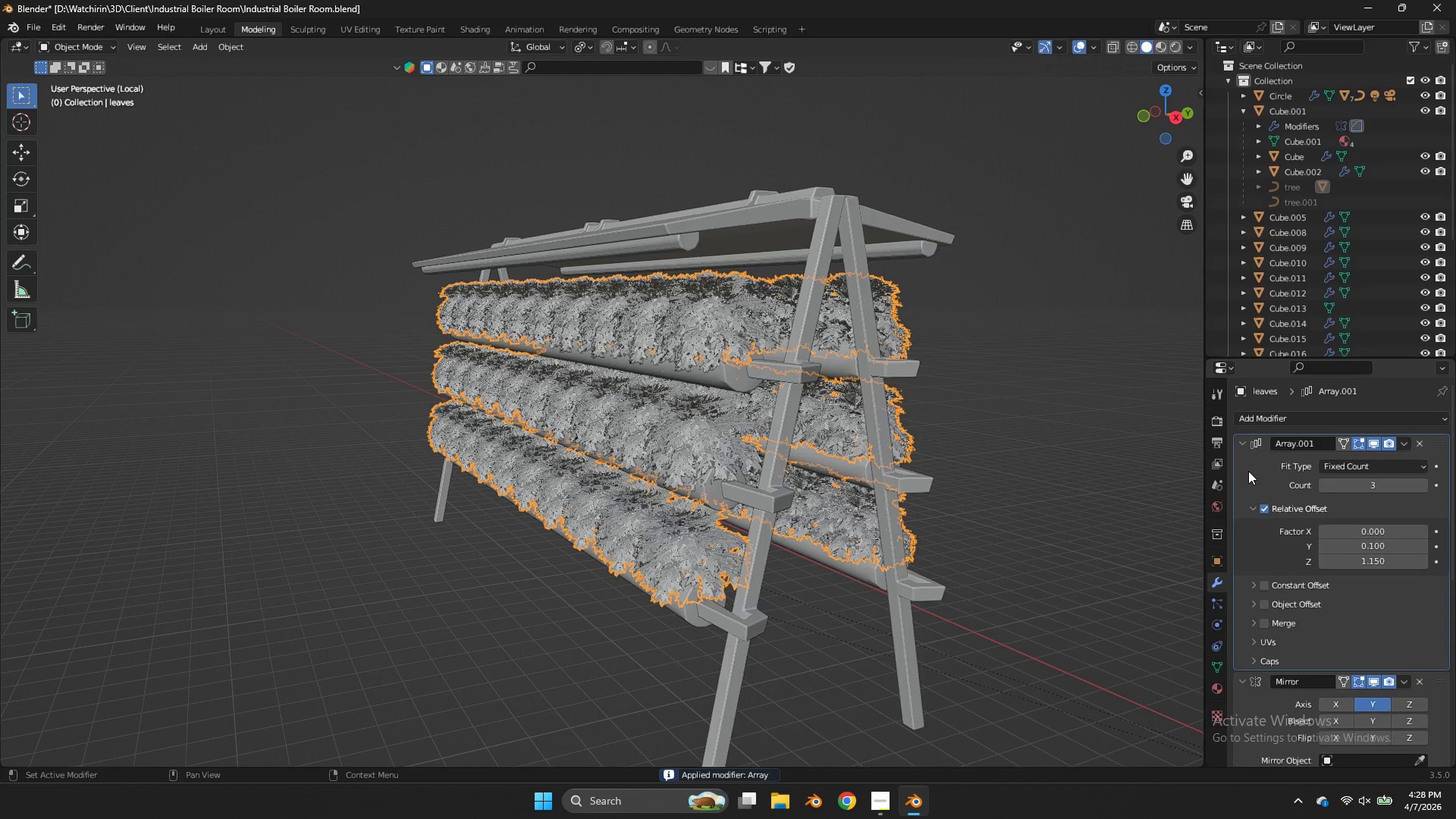 
key(Control+A)
 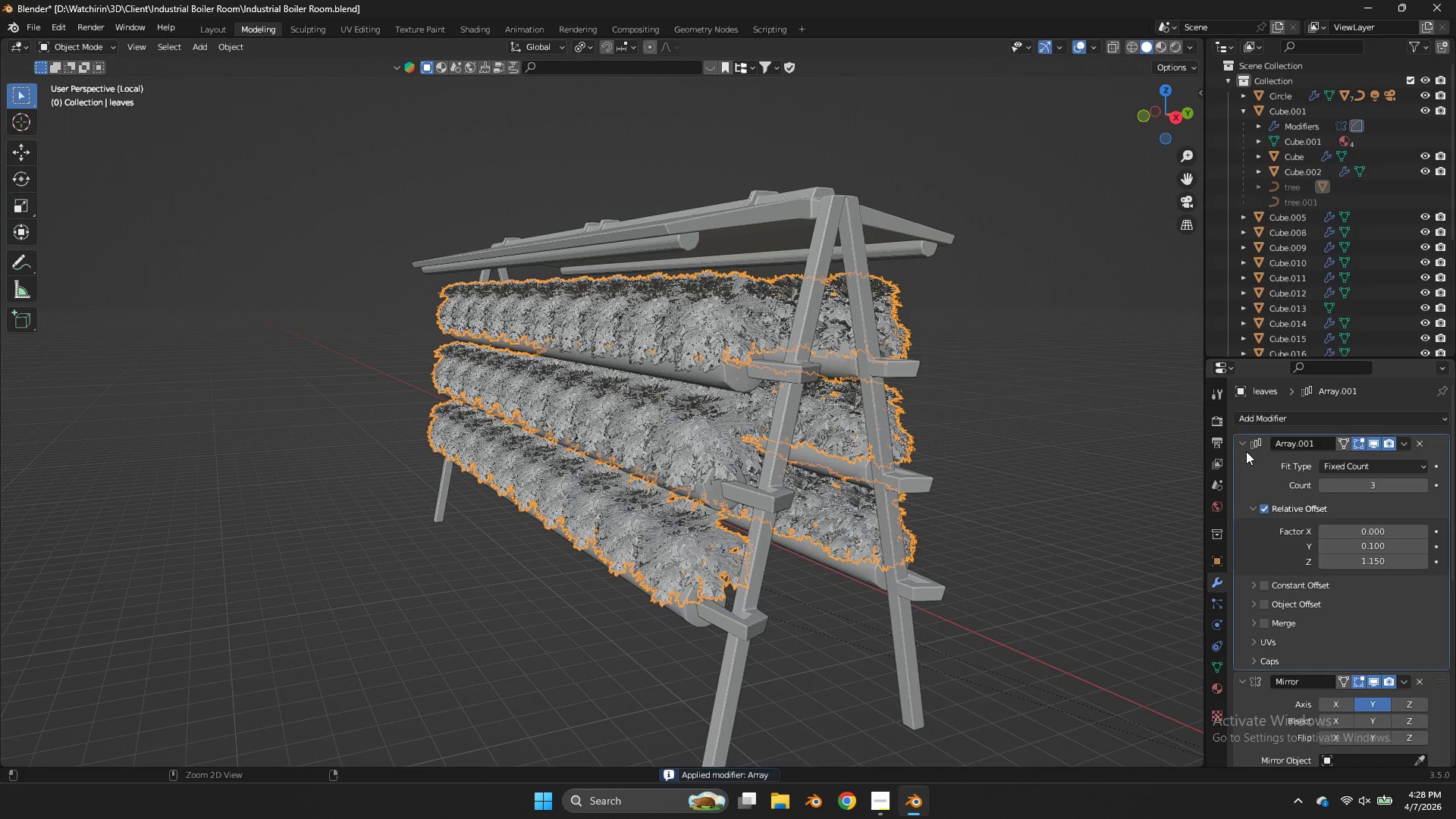 
key(Control+A)
 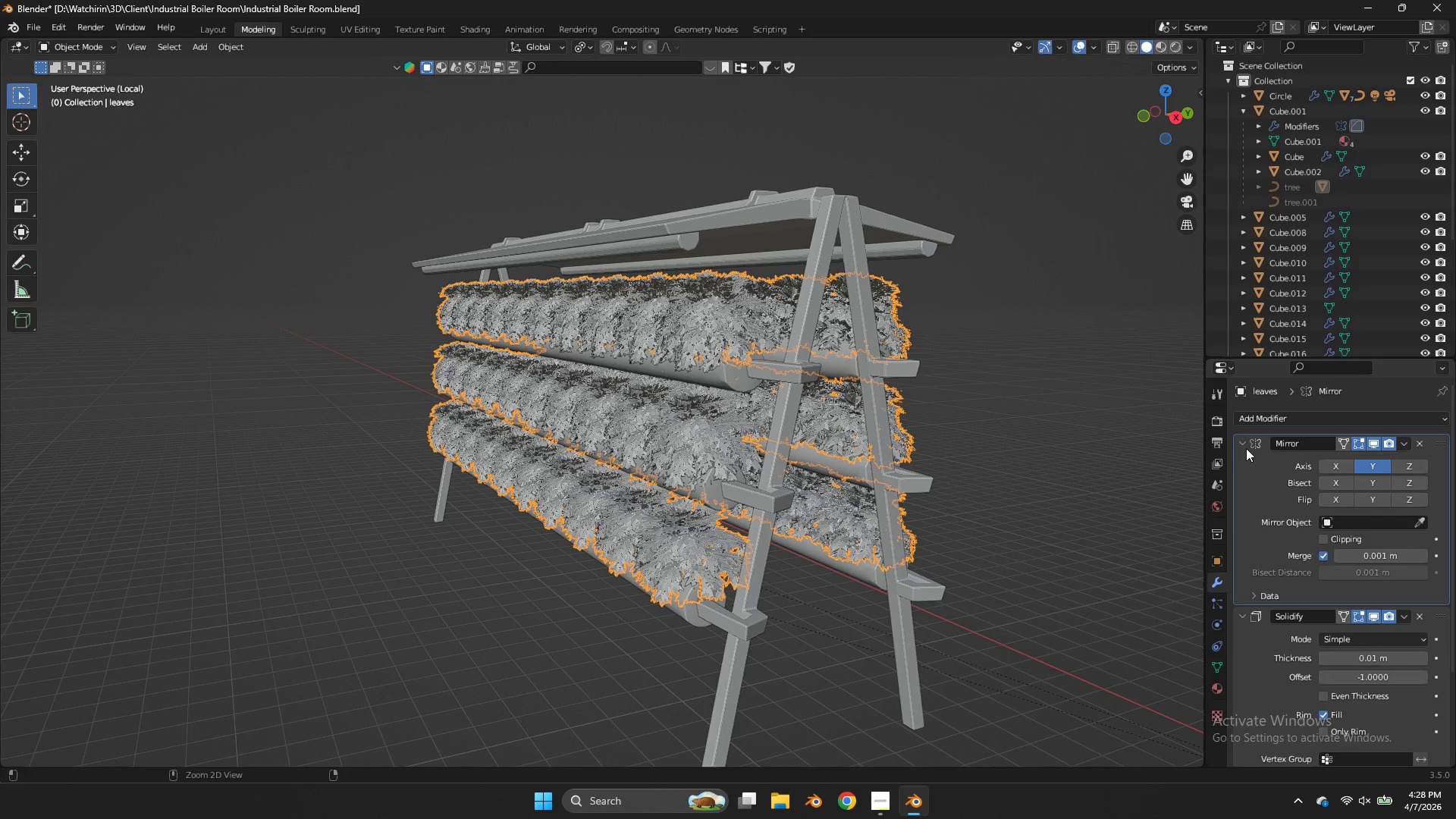 
key(Control+A)
 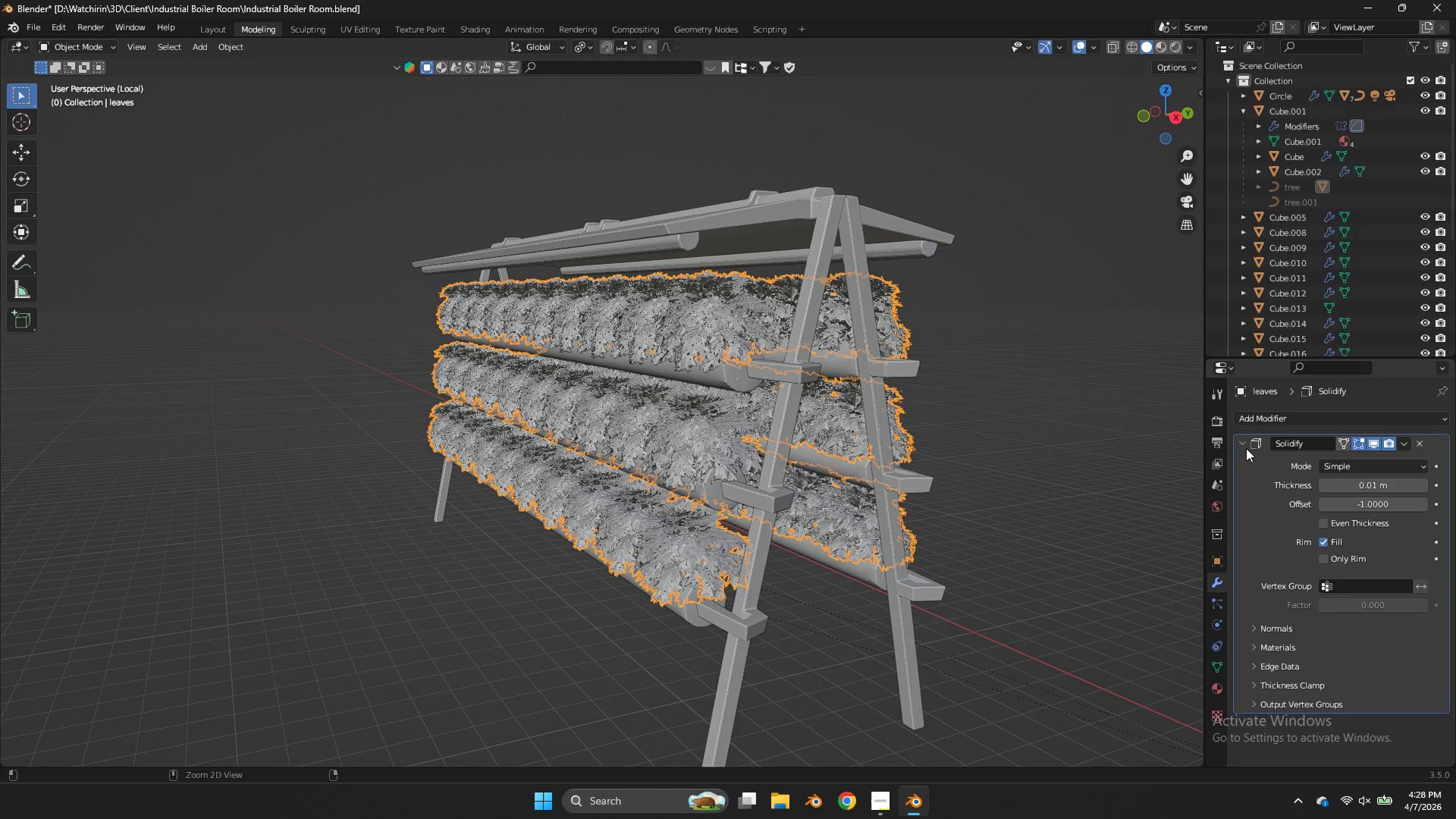 
key(Control+A)
 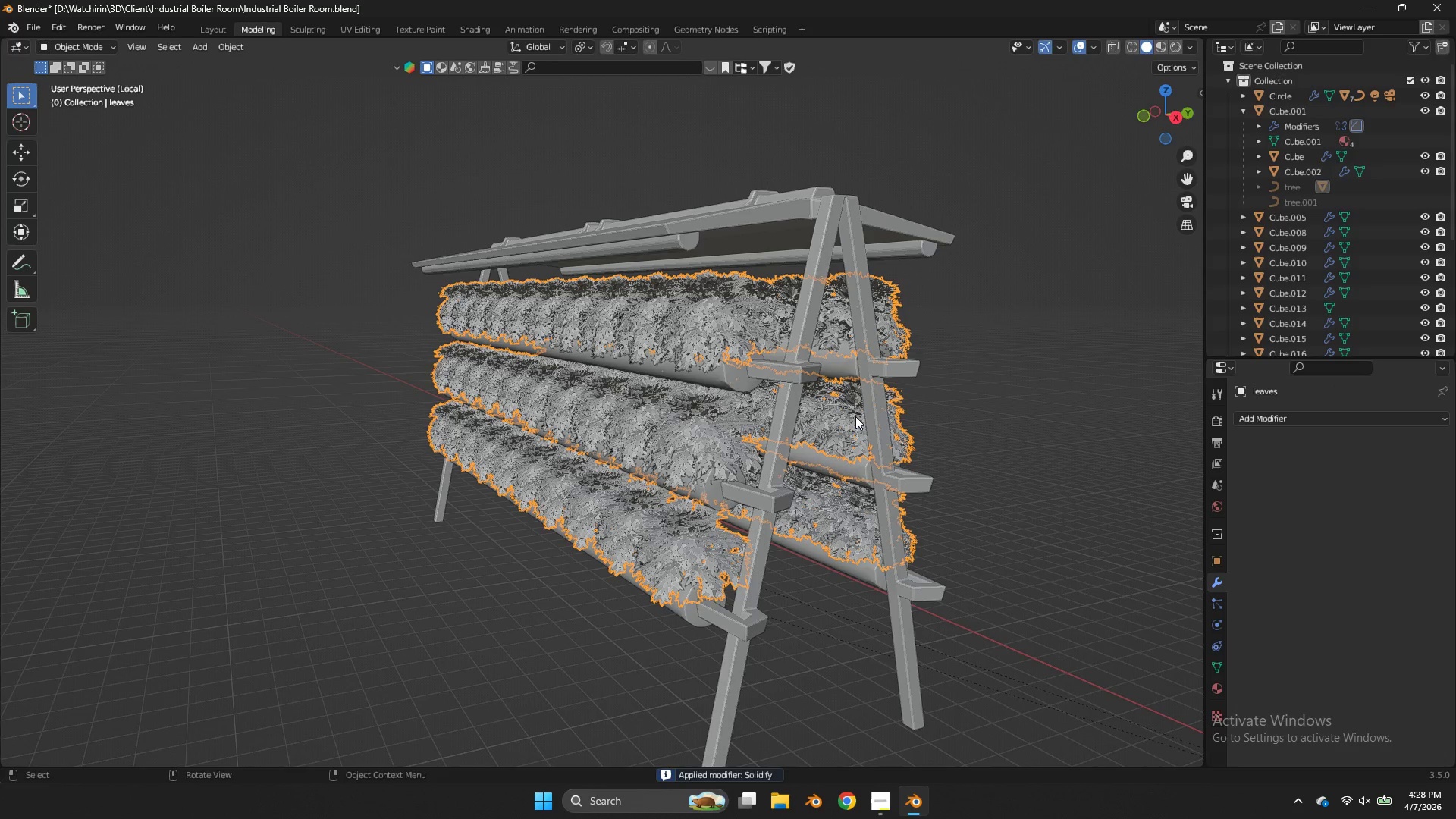 
left_click([846, 432])
 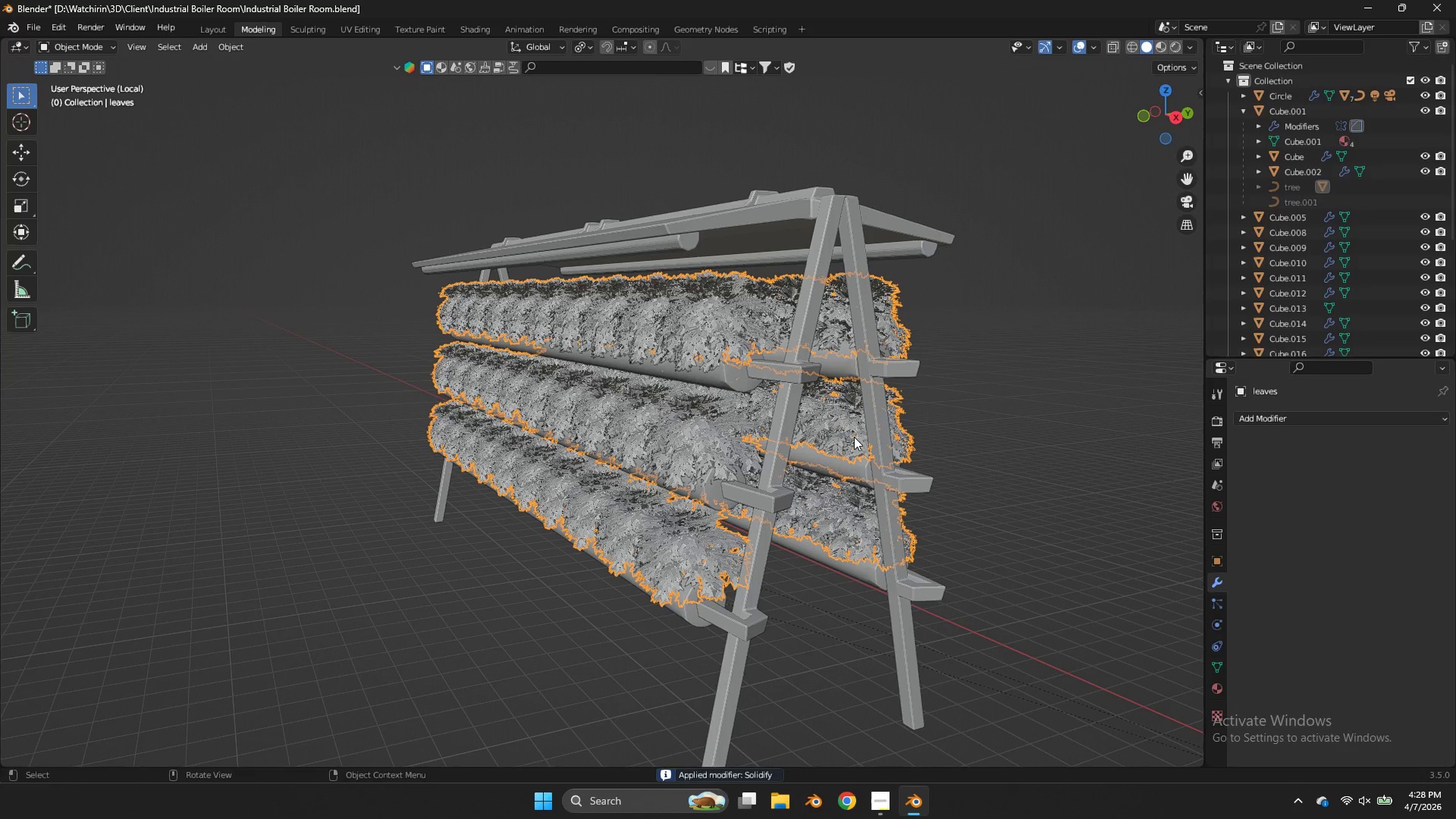 
left_click([854, 437])
 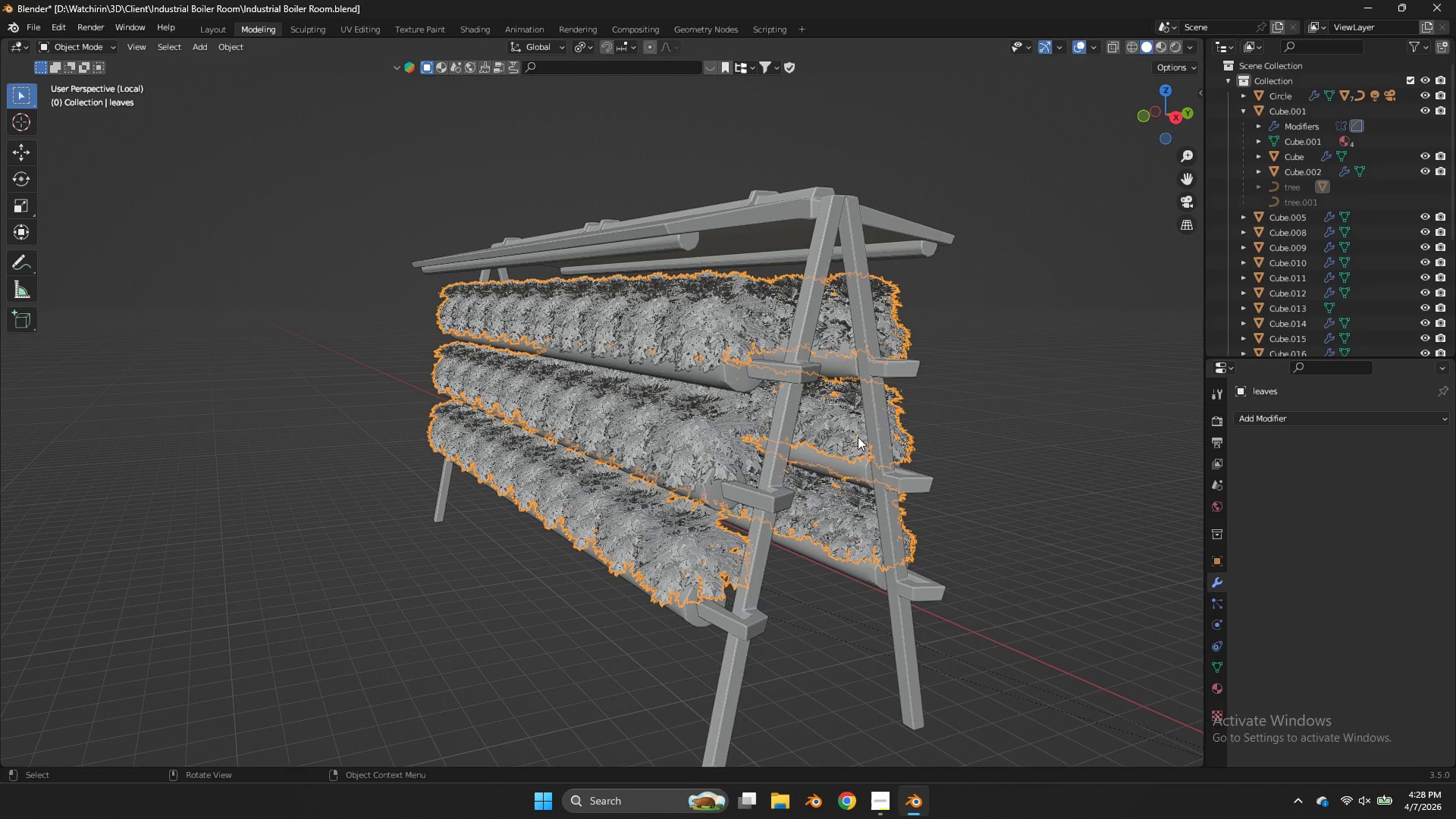 
key(Z)
 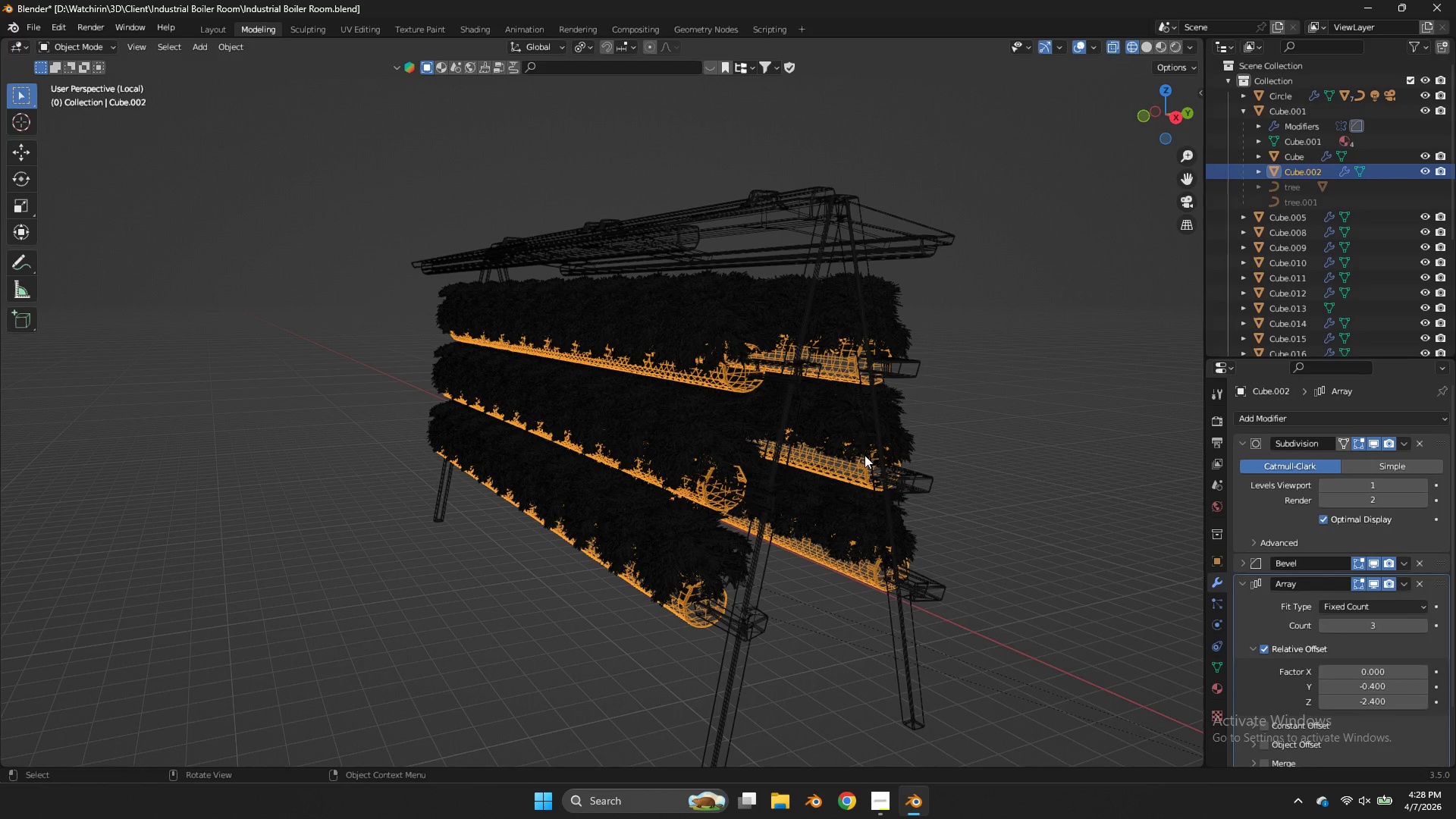 
double_click([868, 449])
 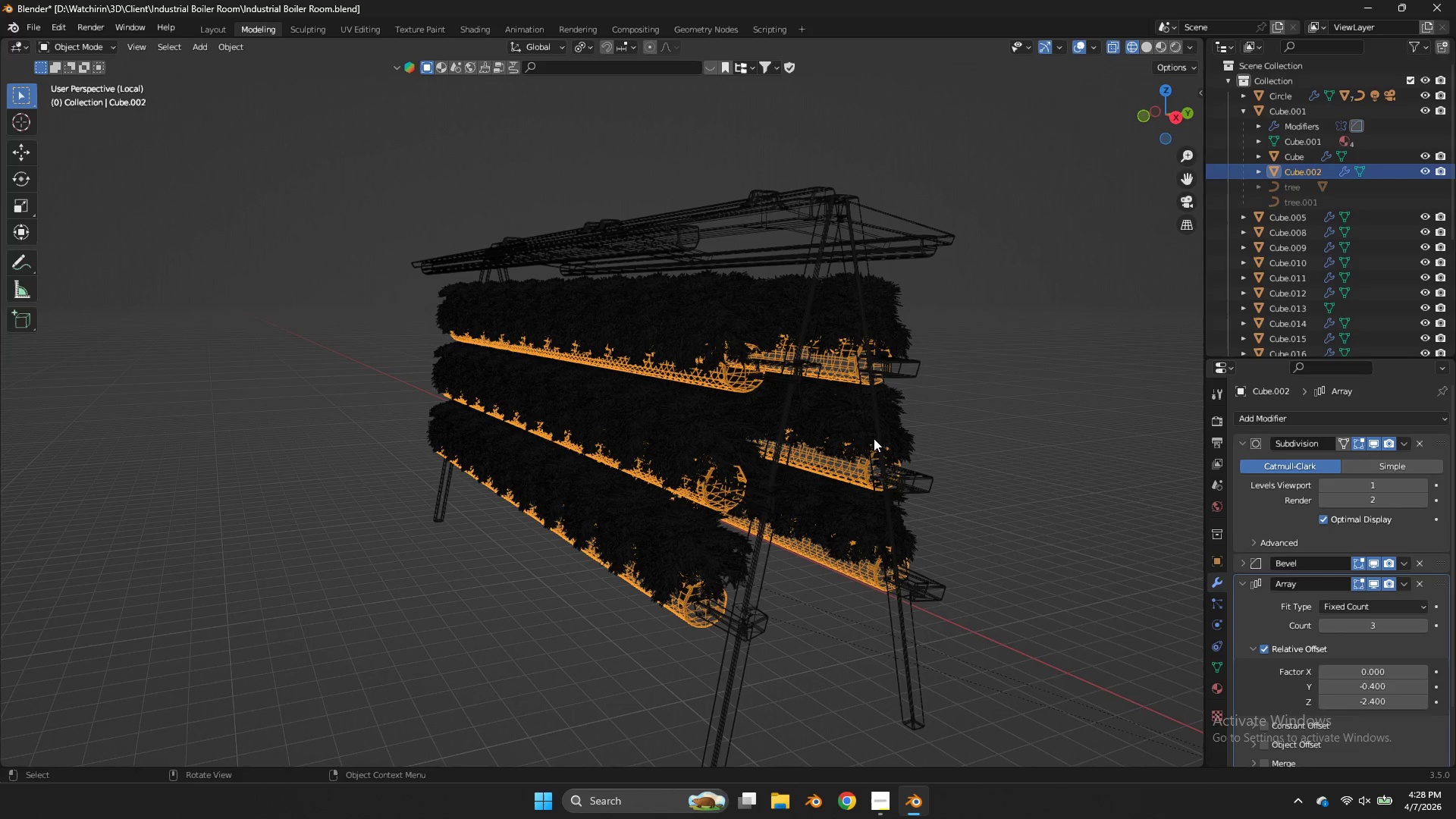 
triple_click([874, 438])
 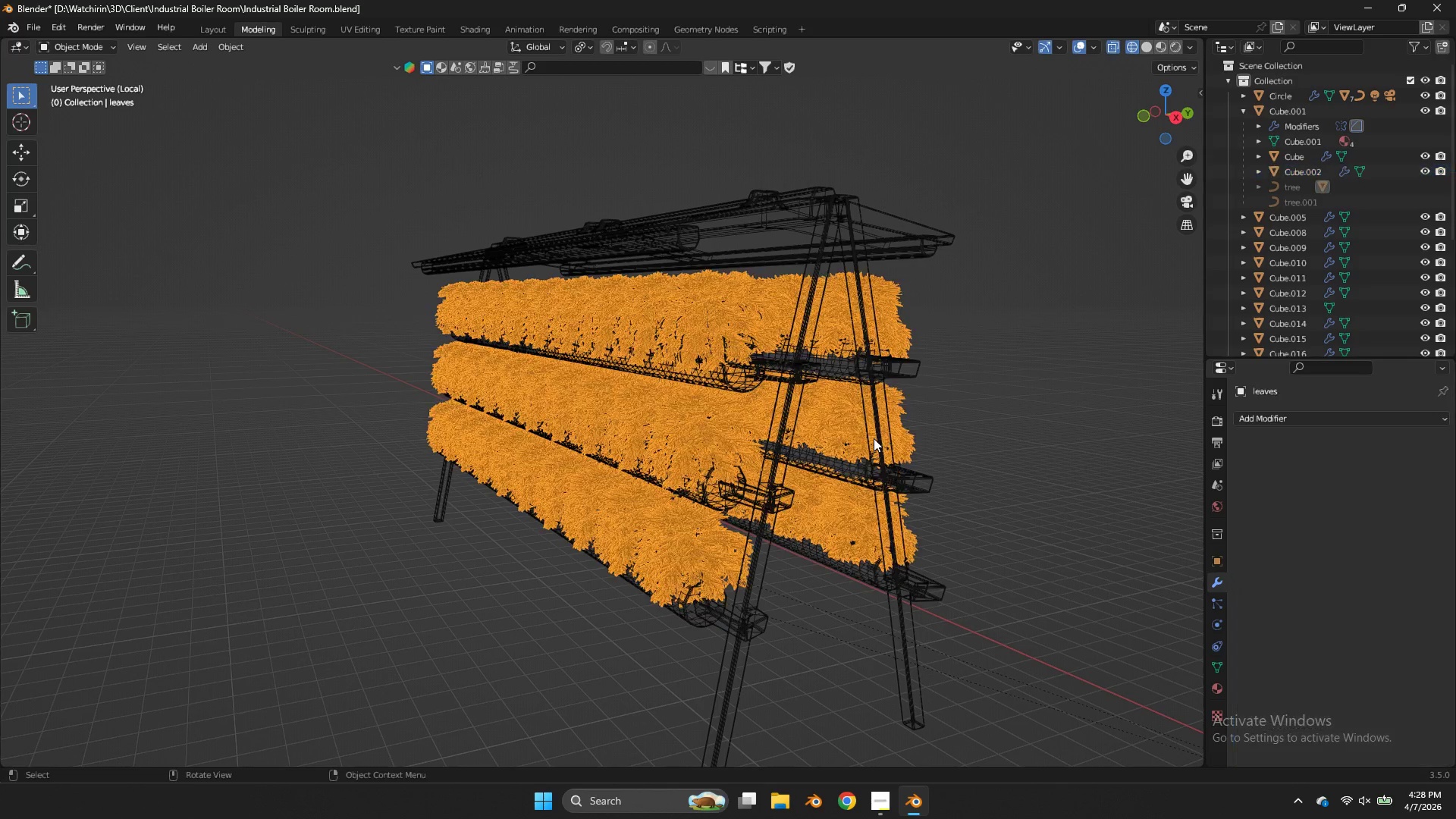 
triple_click([874, 438])
 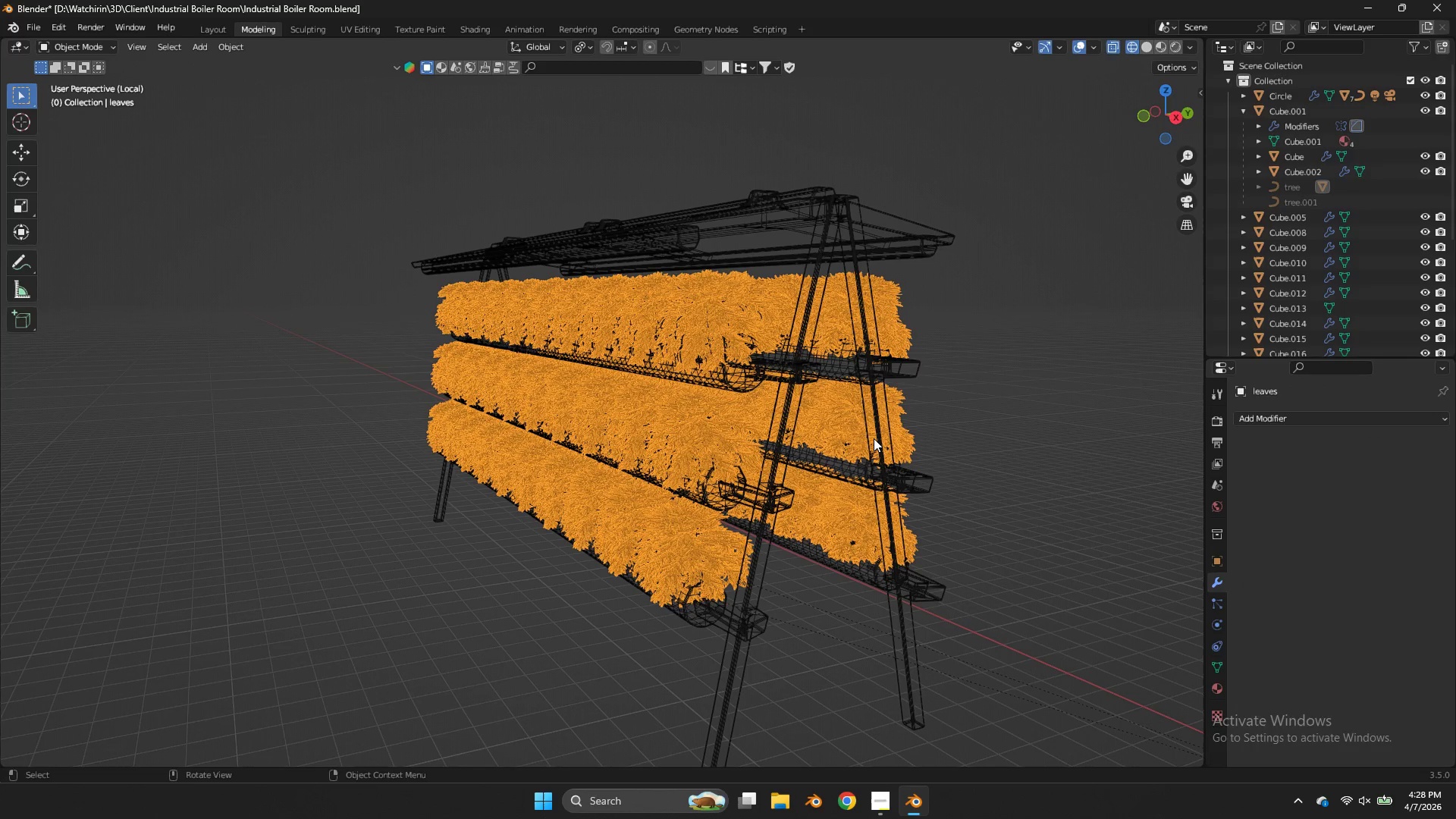 
triple_click([874, 438])
 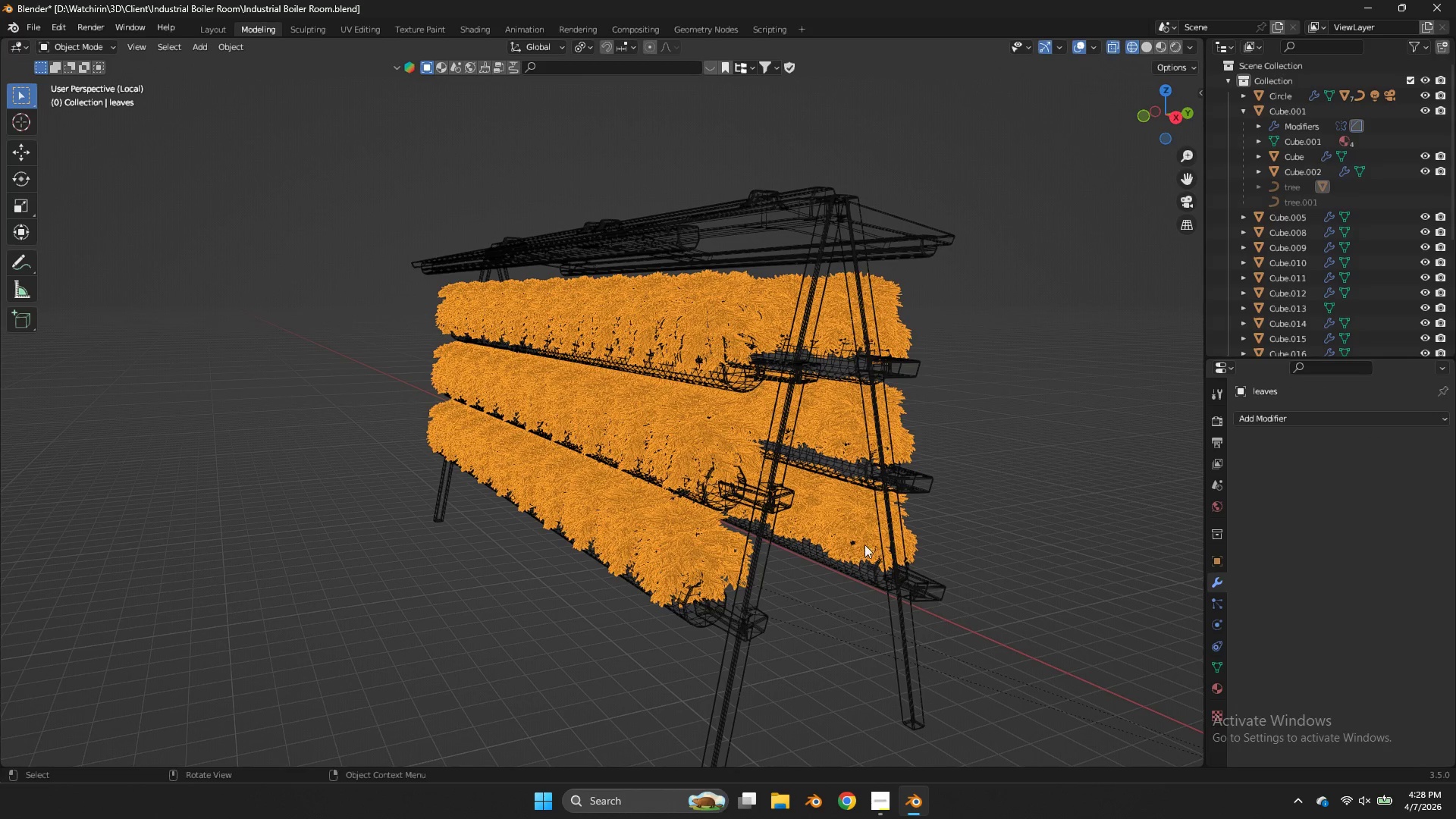 
left_click([871, 535])
 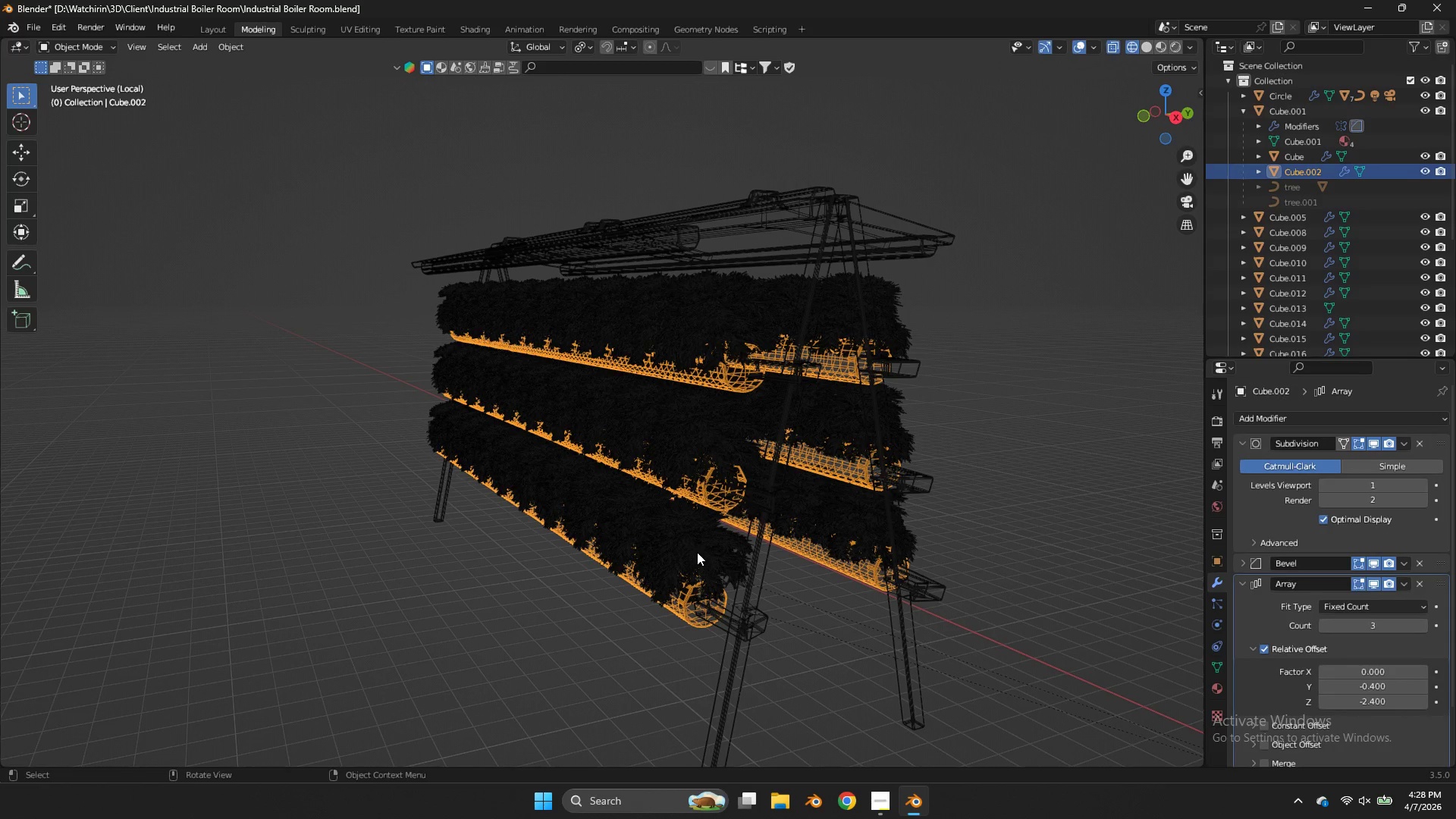 
left_click([698, 548])
 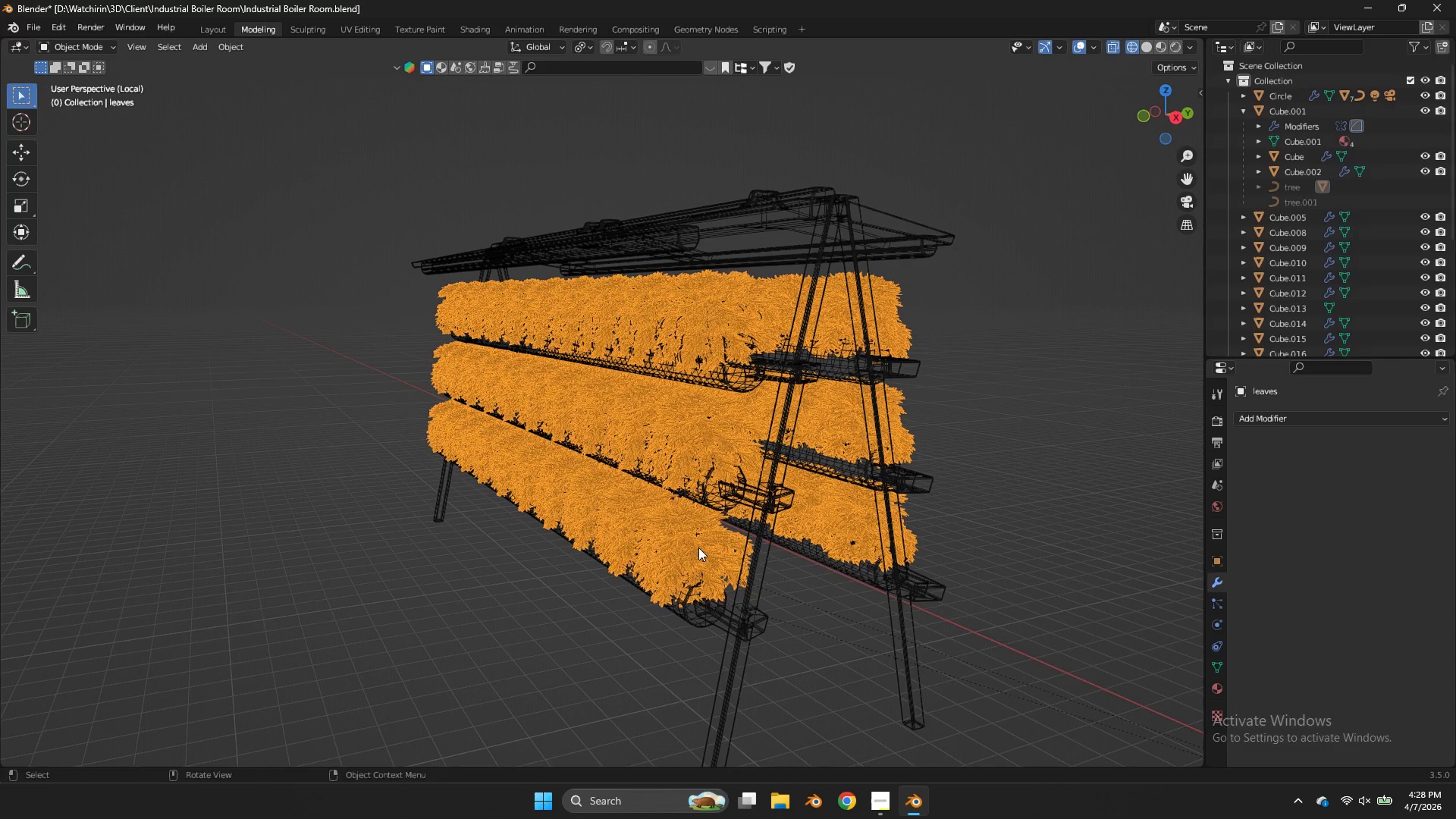 
key(H)
 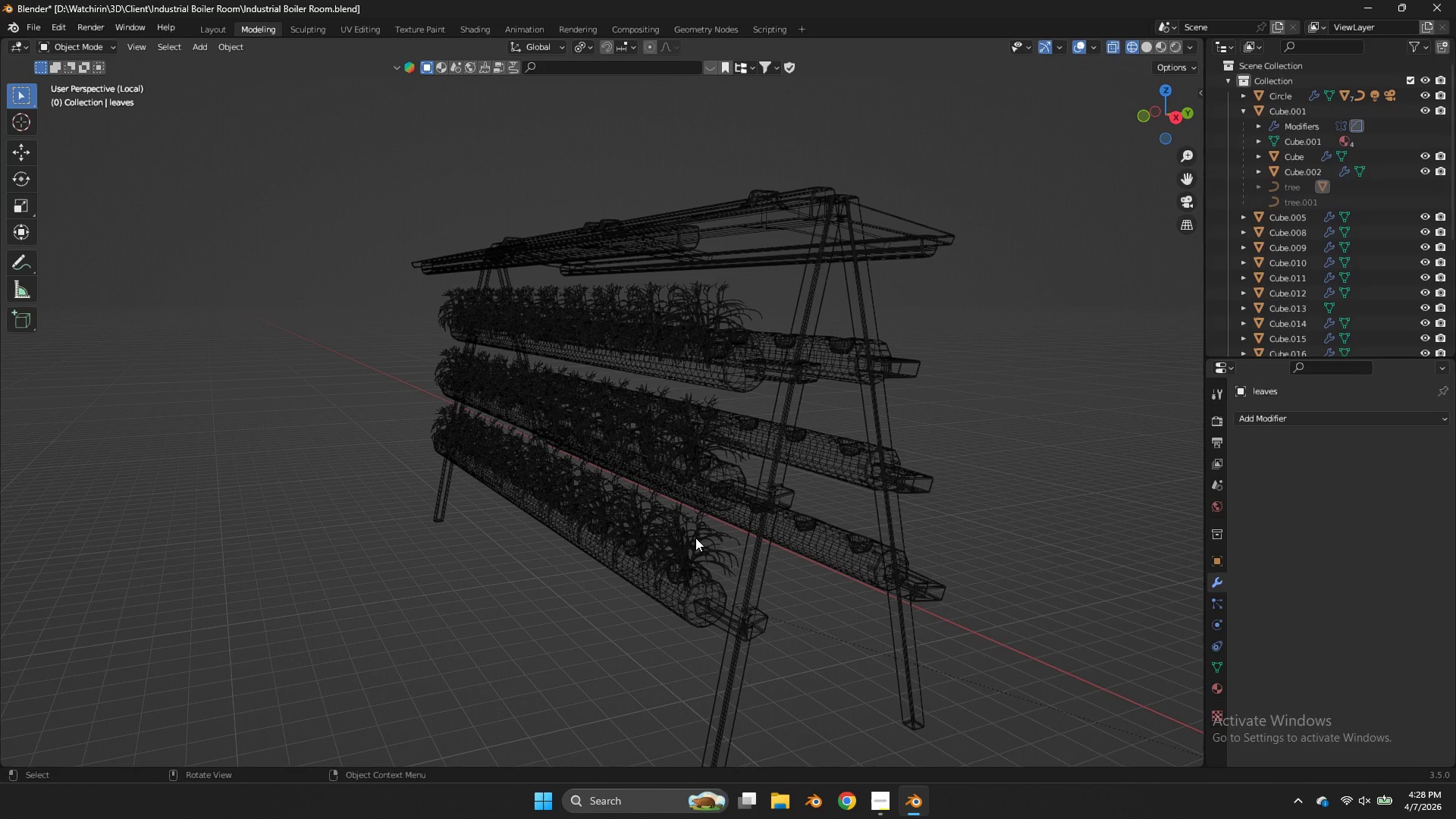 
left_click([695, 538])
 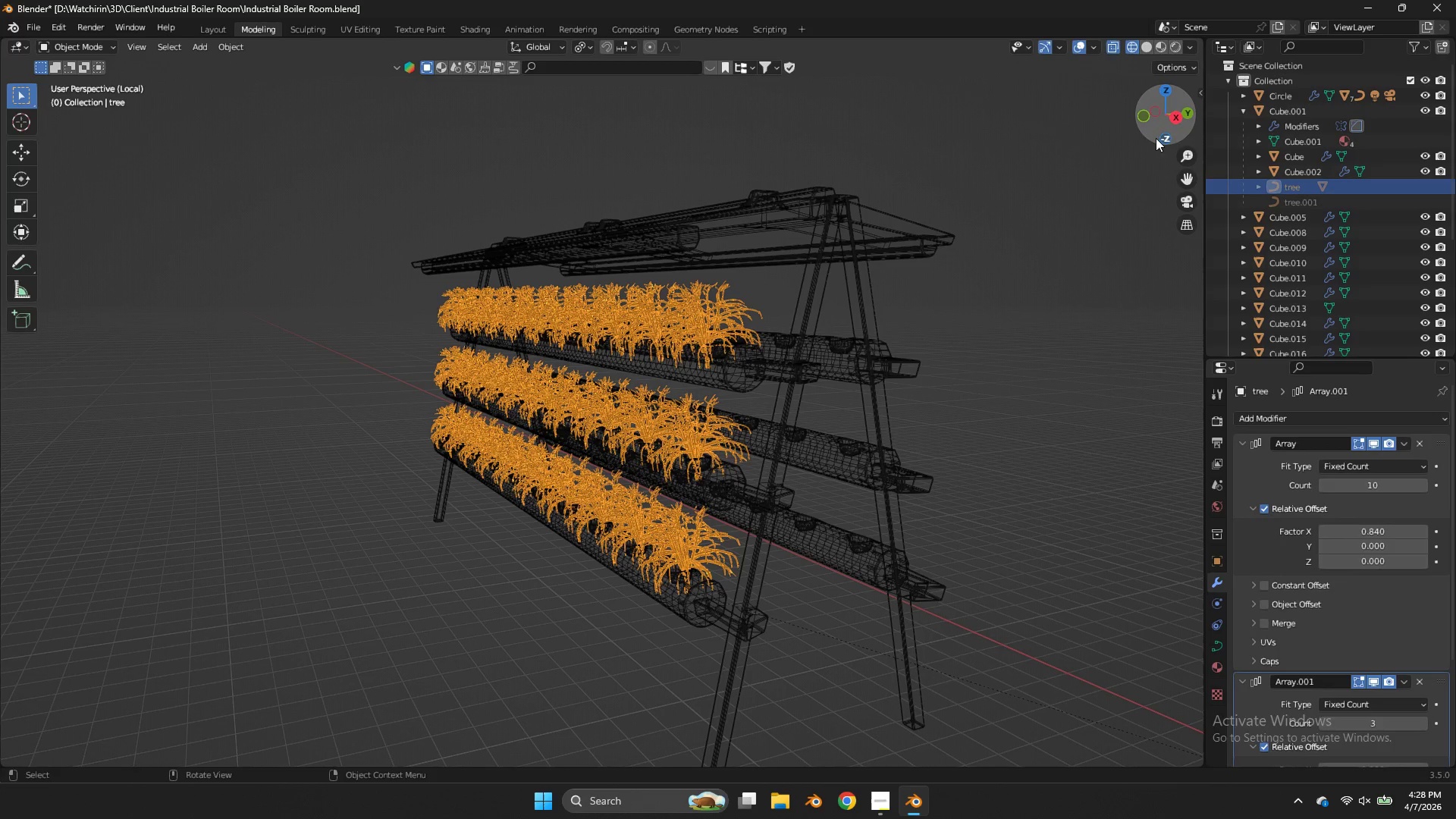 
left_click_drag(start_coordinate=[1163, 123], to_coordinate=[1110, 121])
 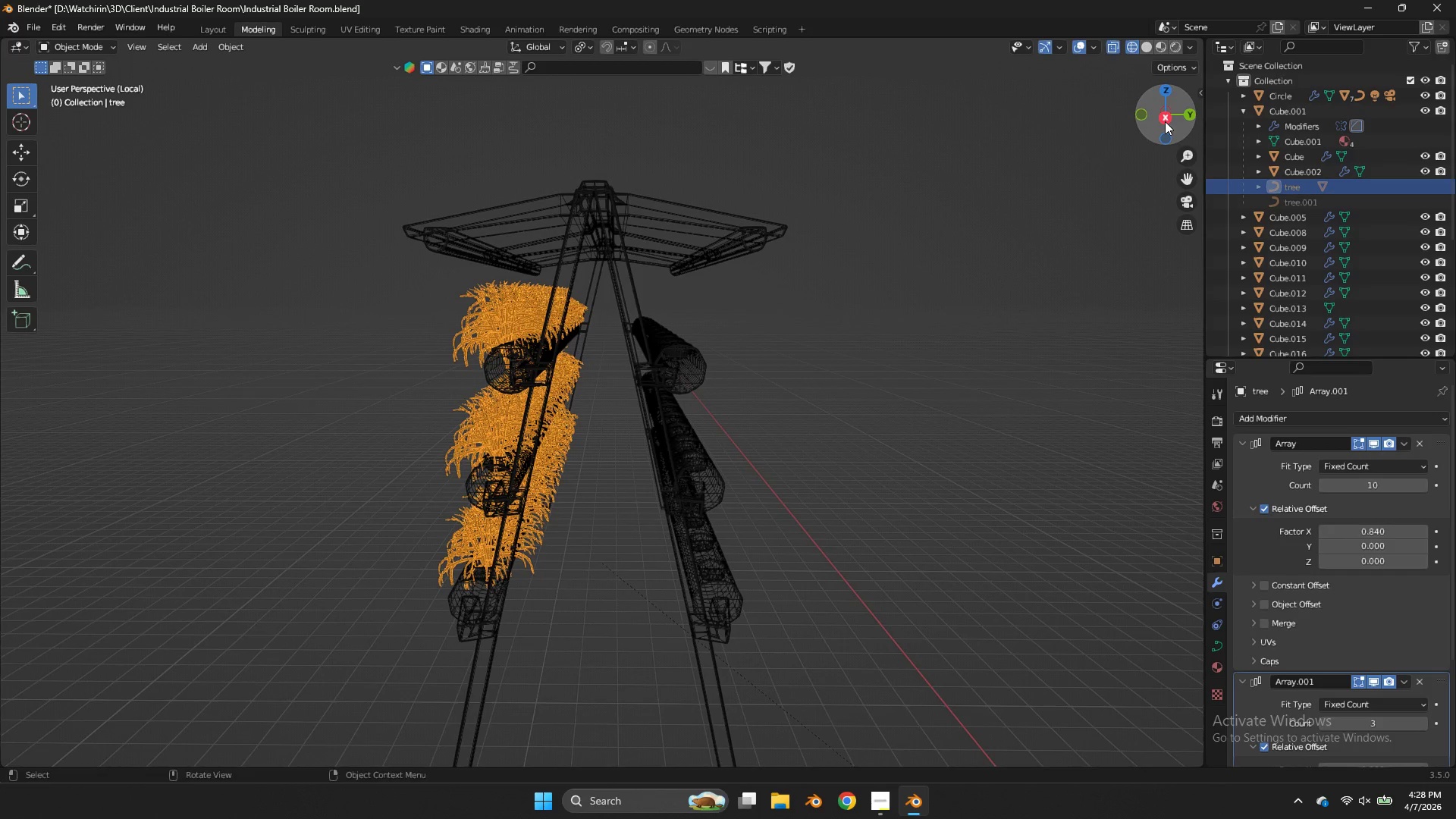 
left_click([1165, 121])
 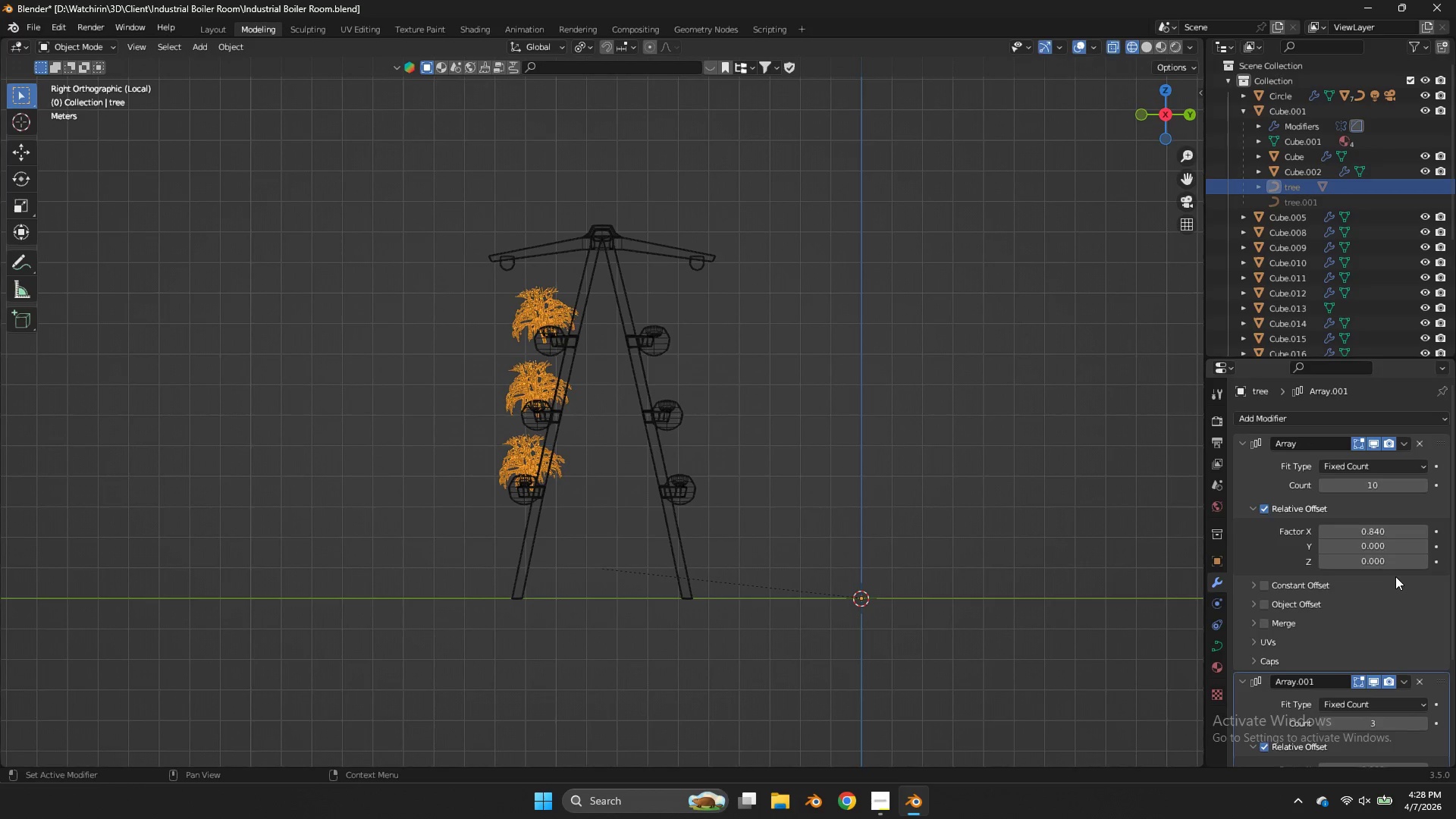 
scroll: coordinate [1339, 582], scroll_direction: down, amount: 4.0
 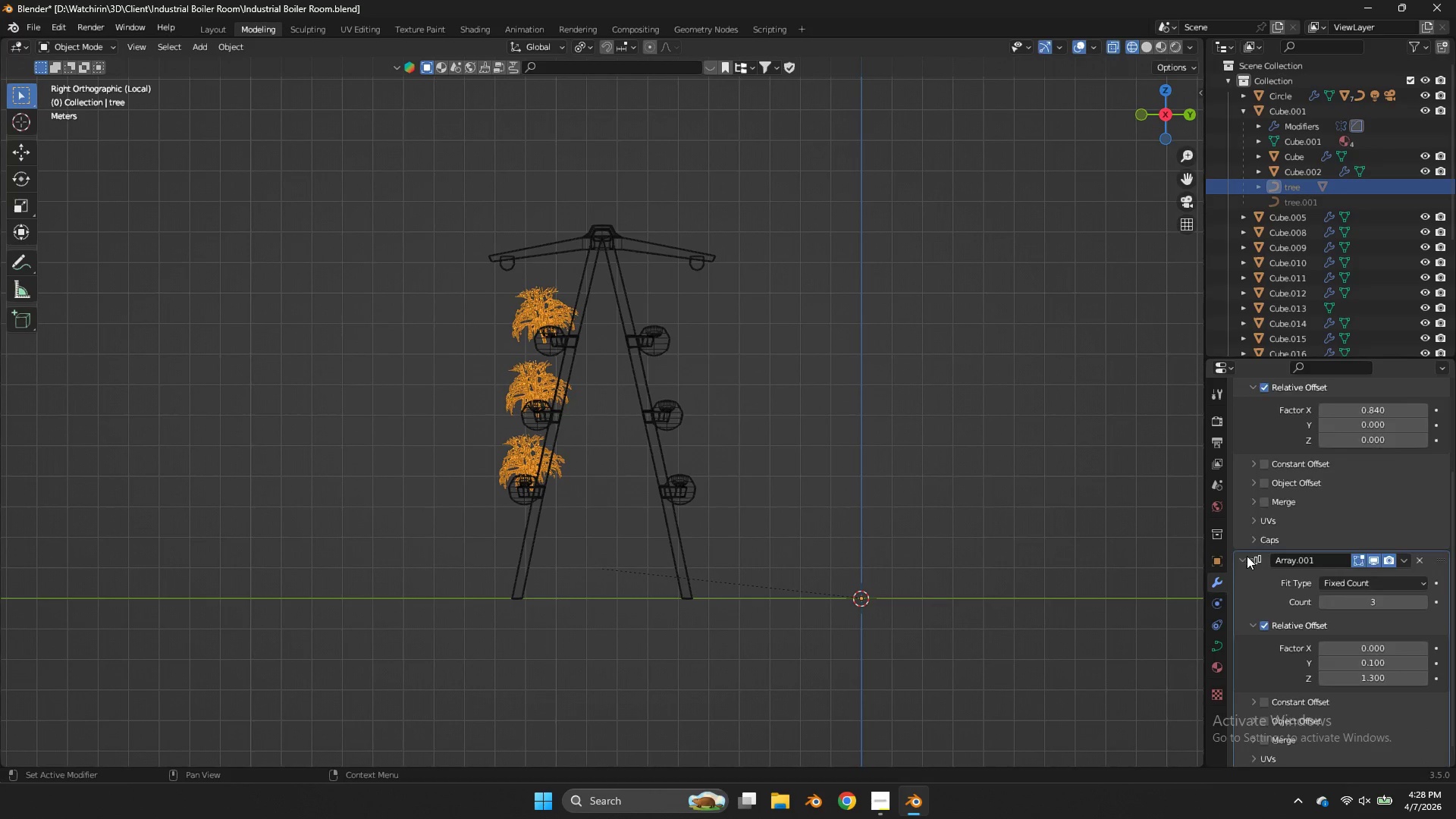 
left_click([1246, 556])
 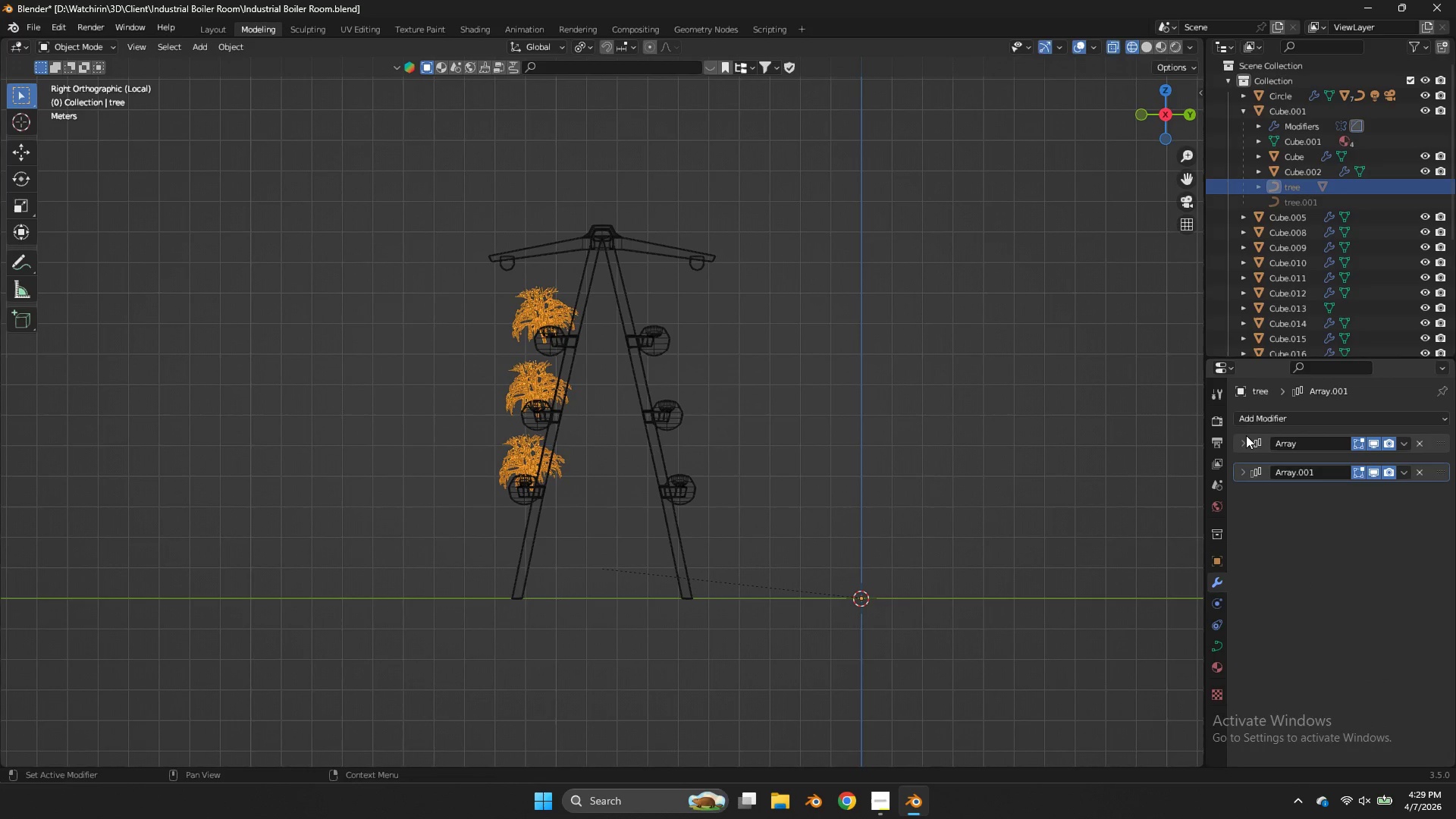 
double_click([1248, 426])
 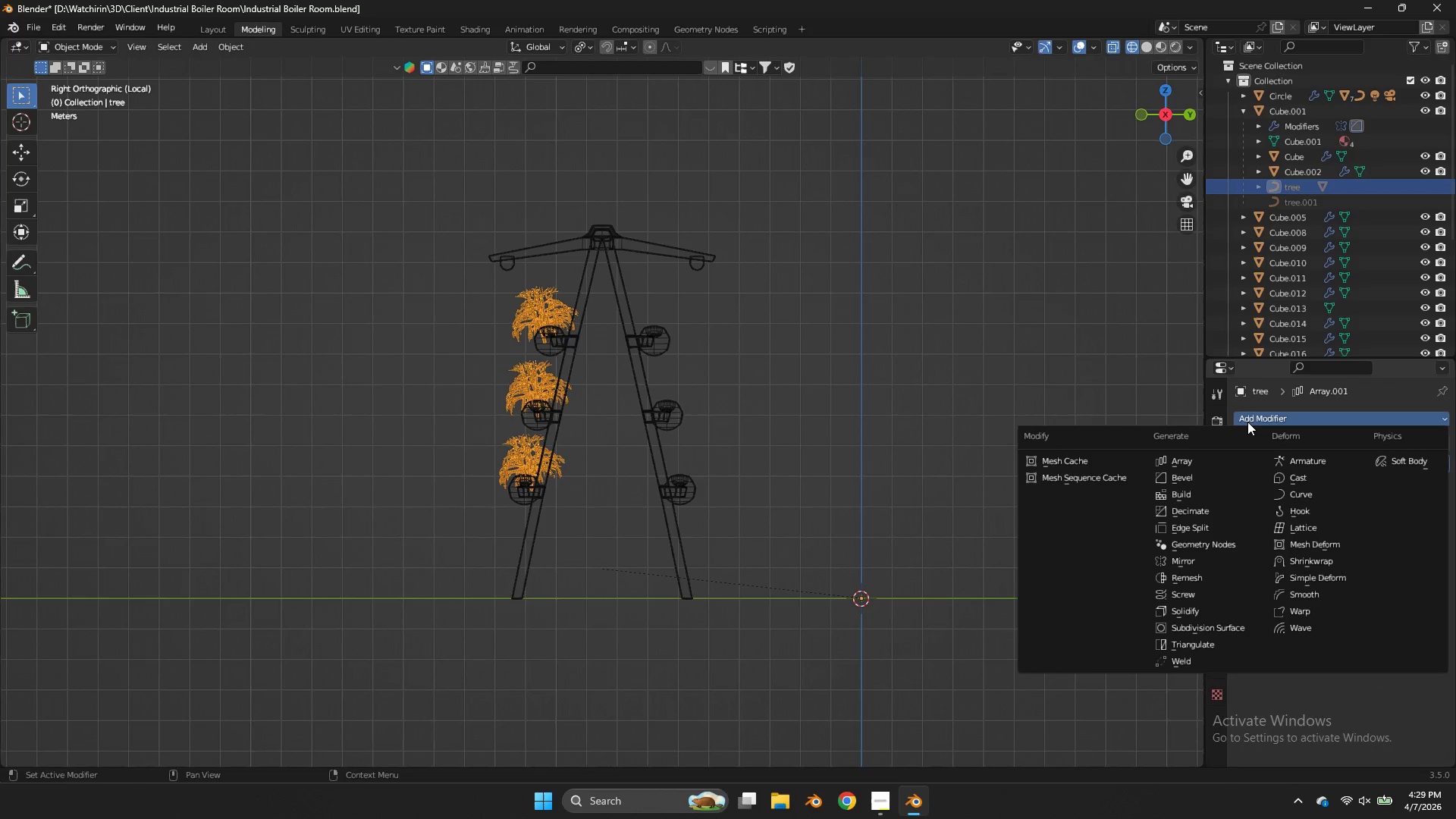 
triple_click([1247, 422])
 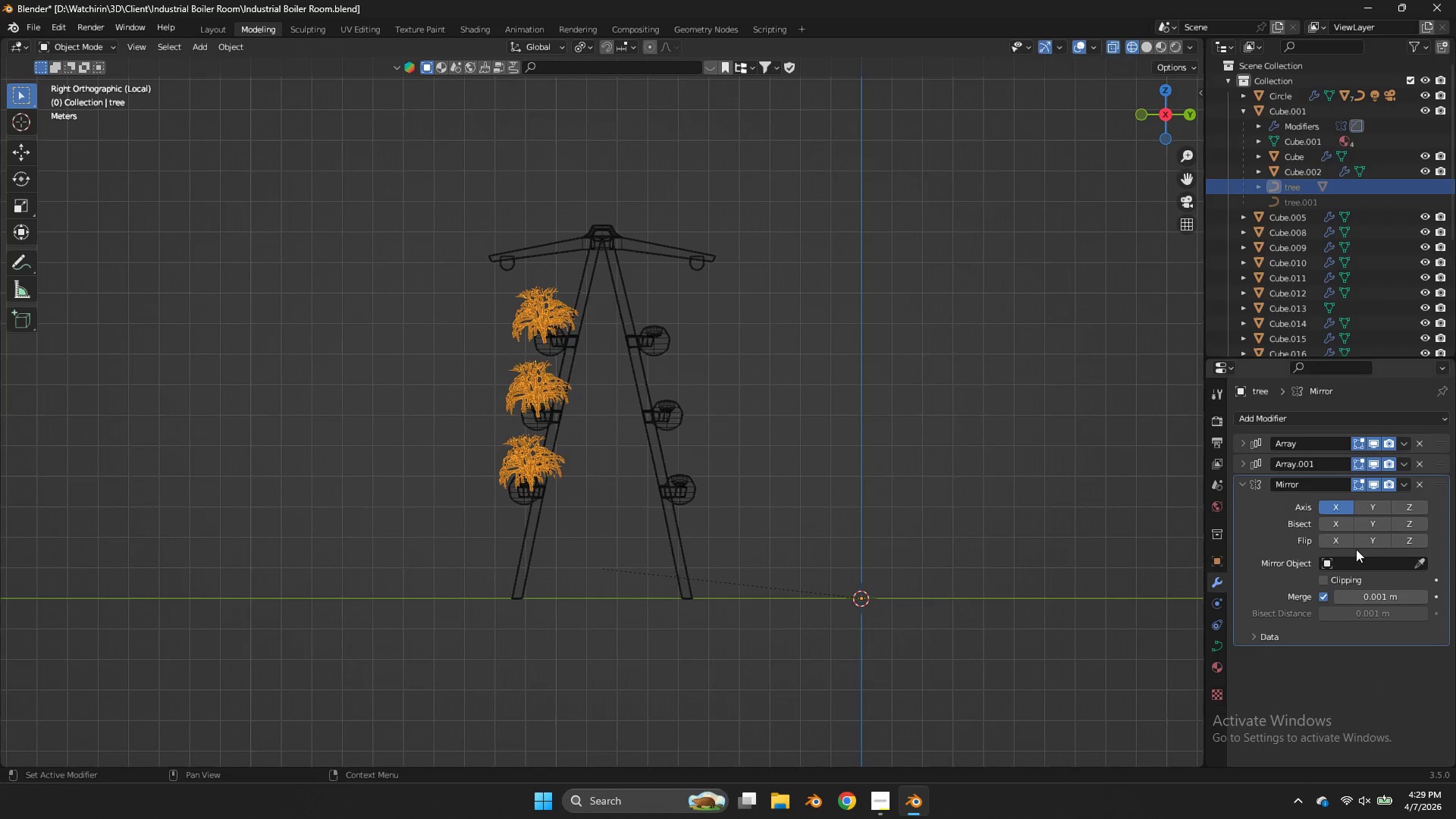 
double_click([1330, 502])
 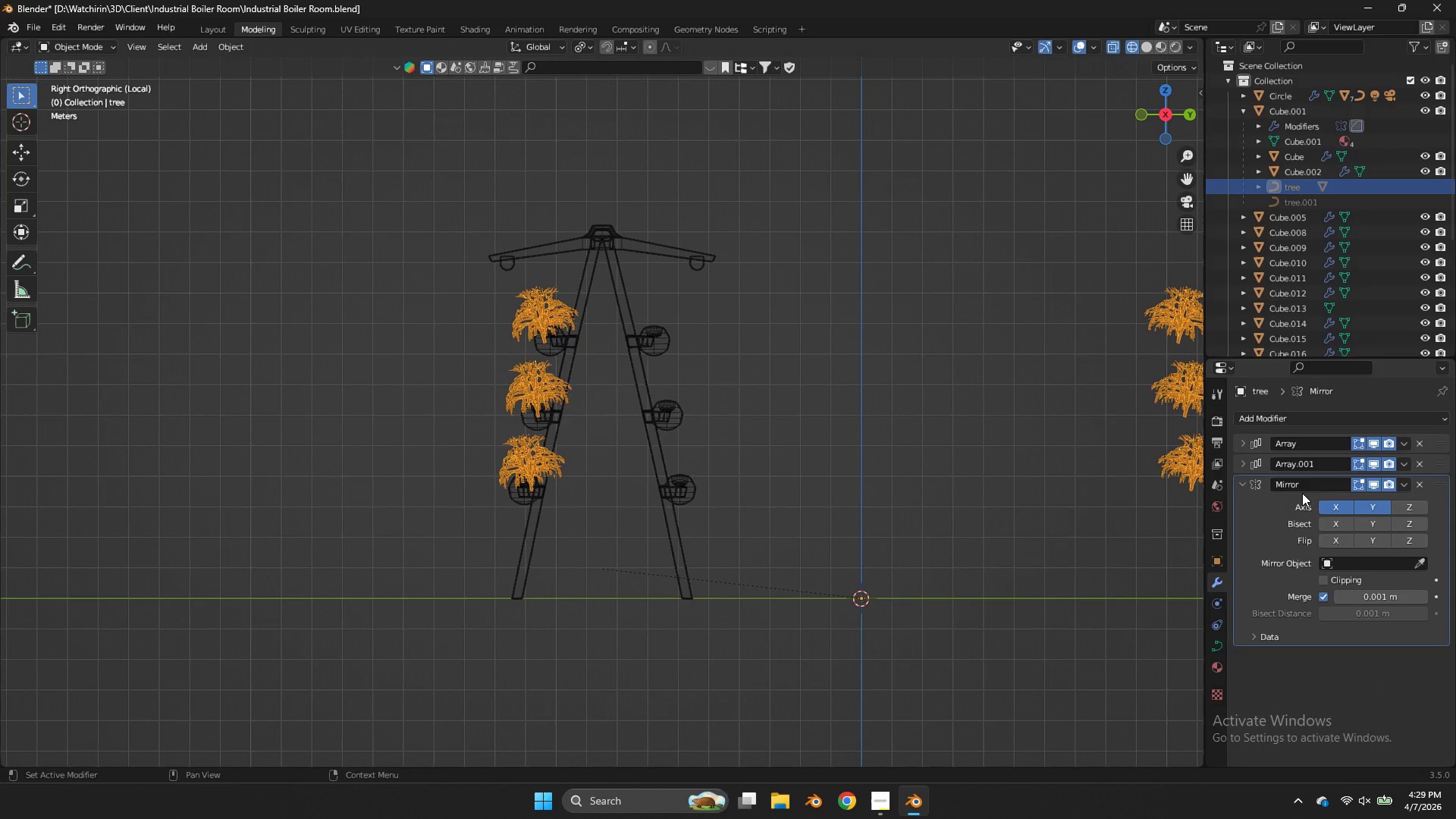 
scroll: coordinate [1040, 445], scroll_direction: down, amount: 4.0
 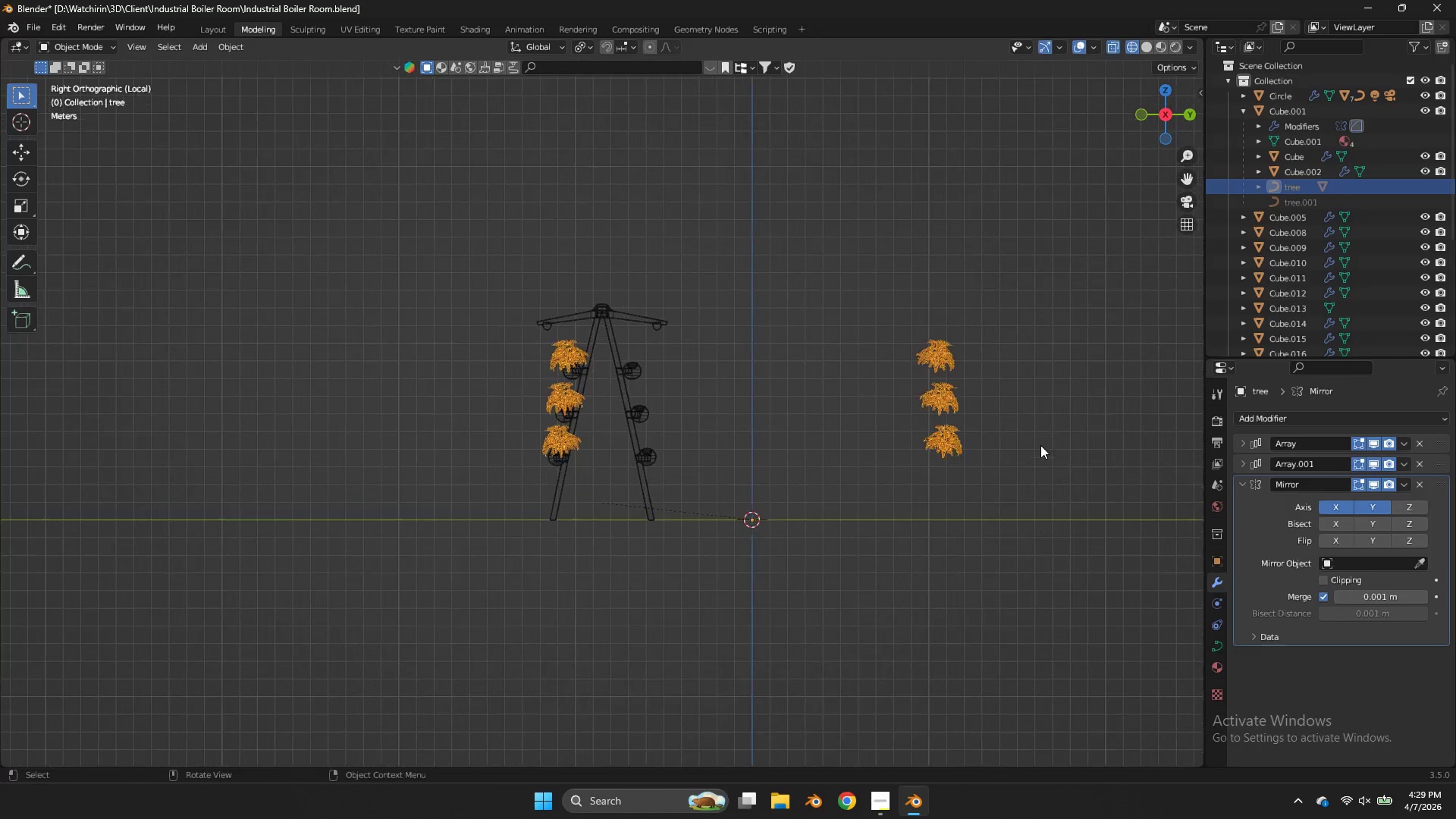 
scroll: coordinate [1124, 428], scroll_direction: up, amount: 3.0
 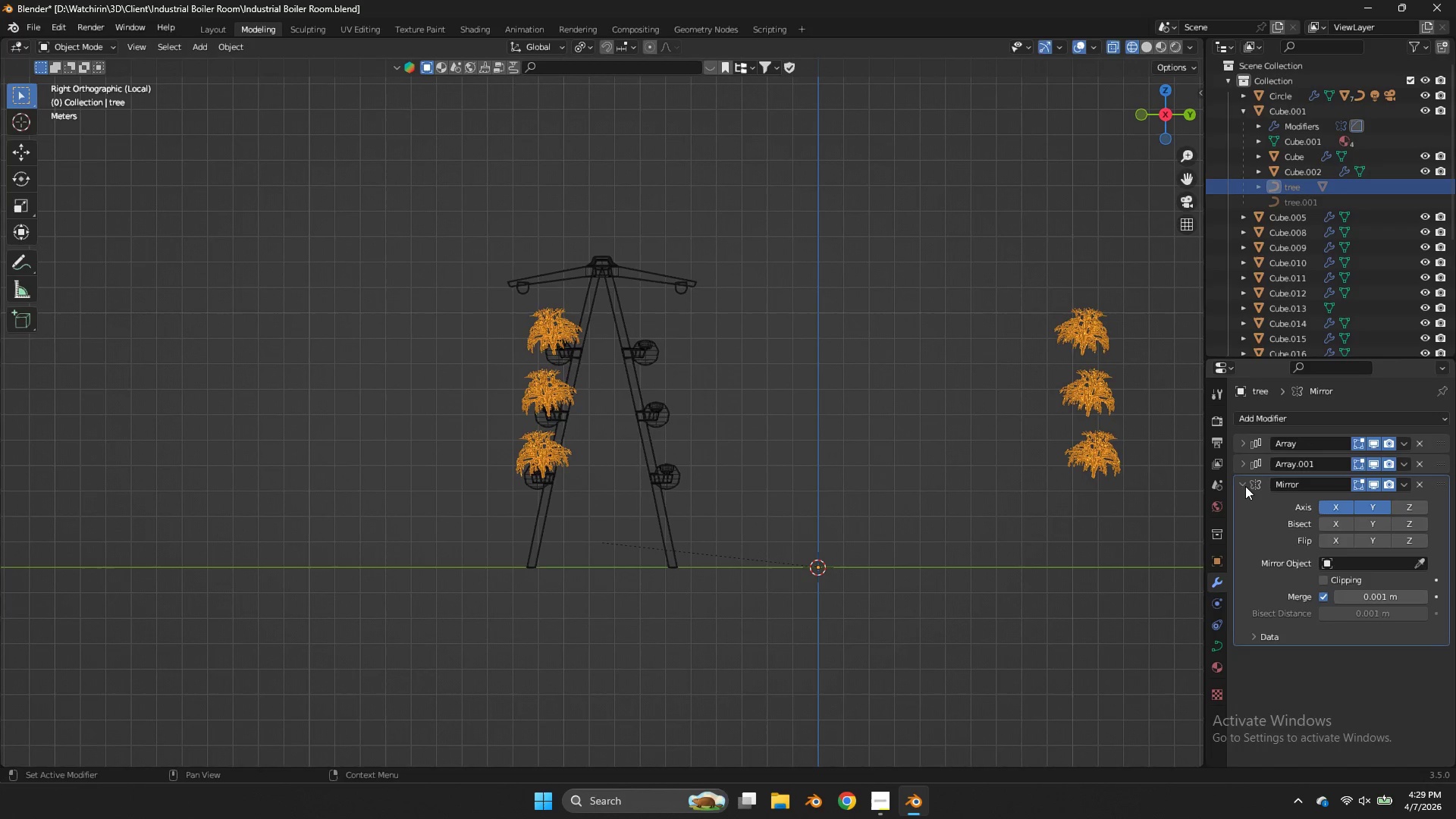 
key(Tab)
 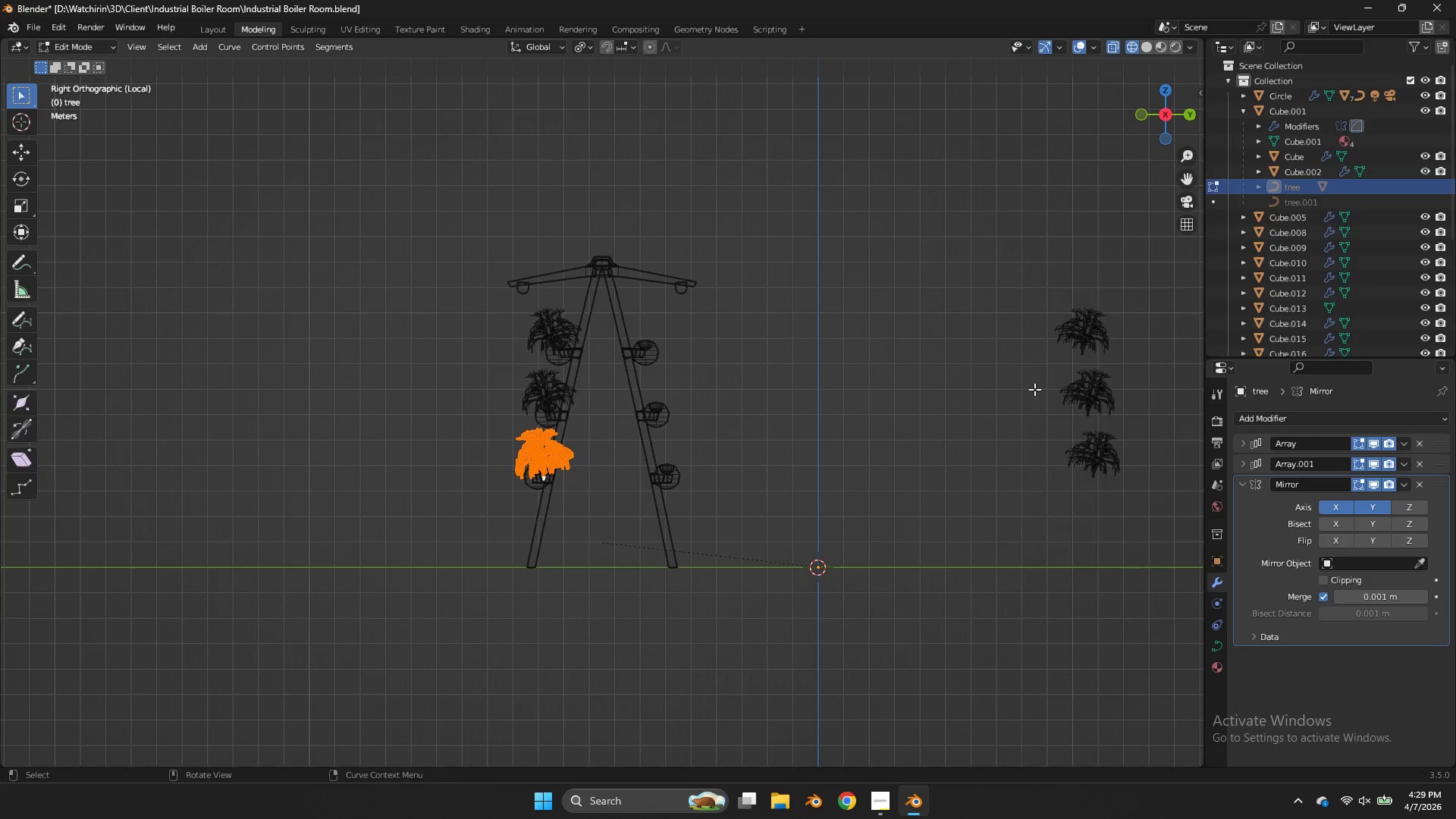 
key(Tab)
 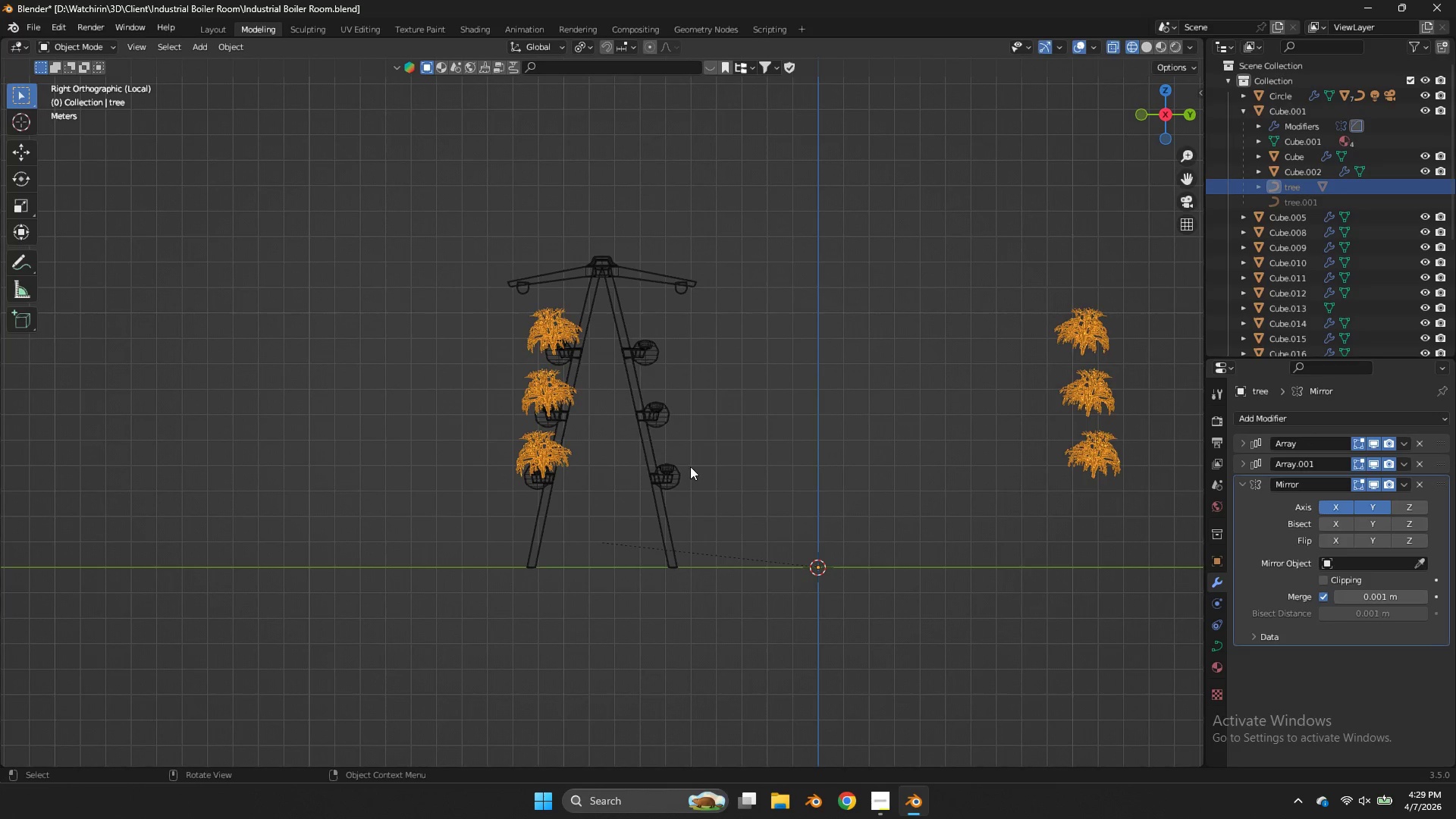 
left_click([651, 509])
 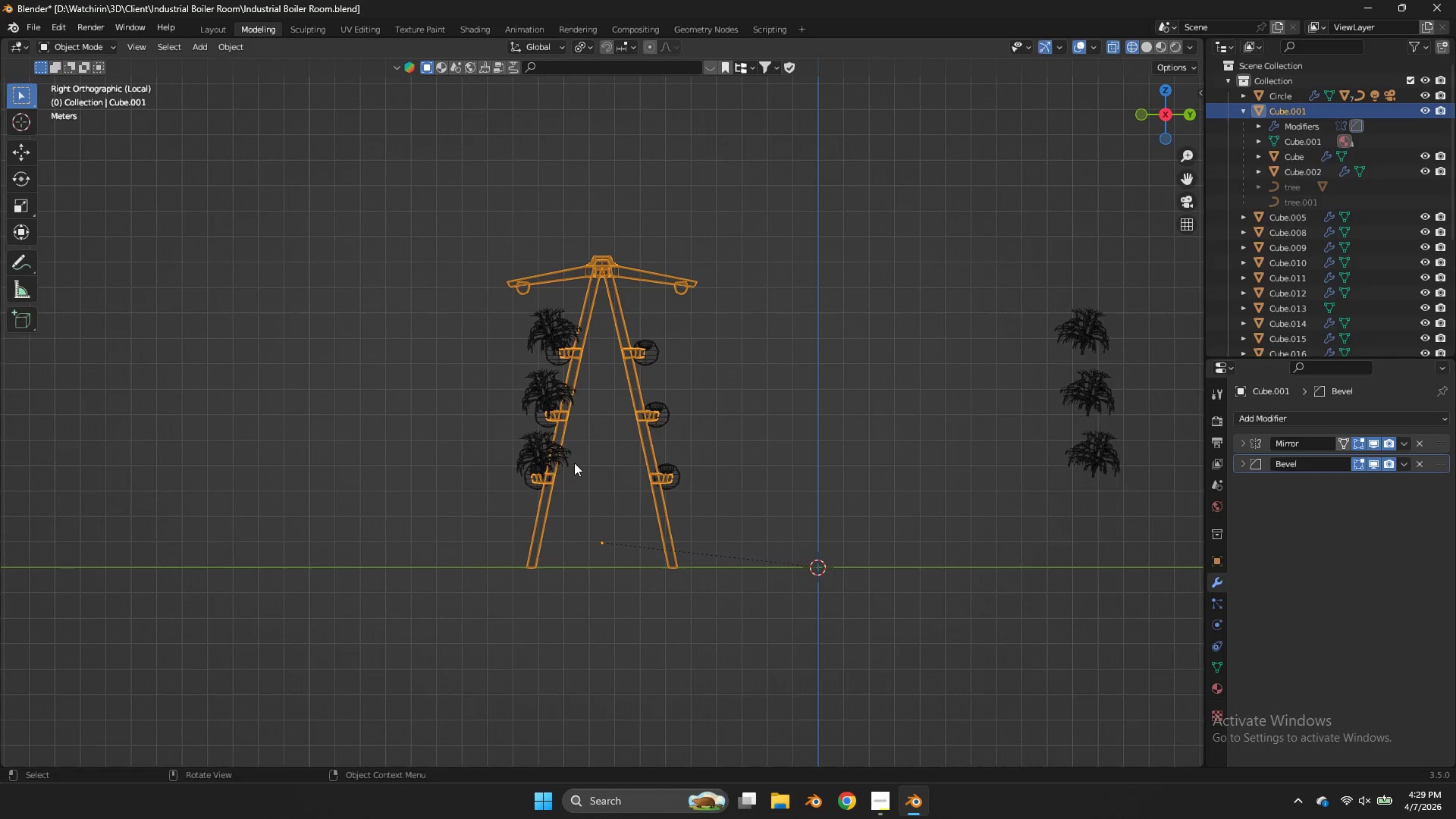 
hold_key(key=ShiftLeft, duration=0.62)
 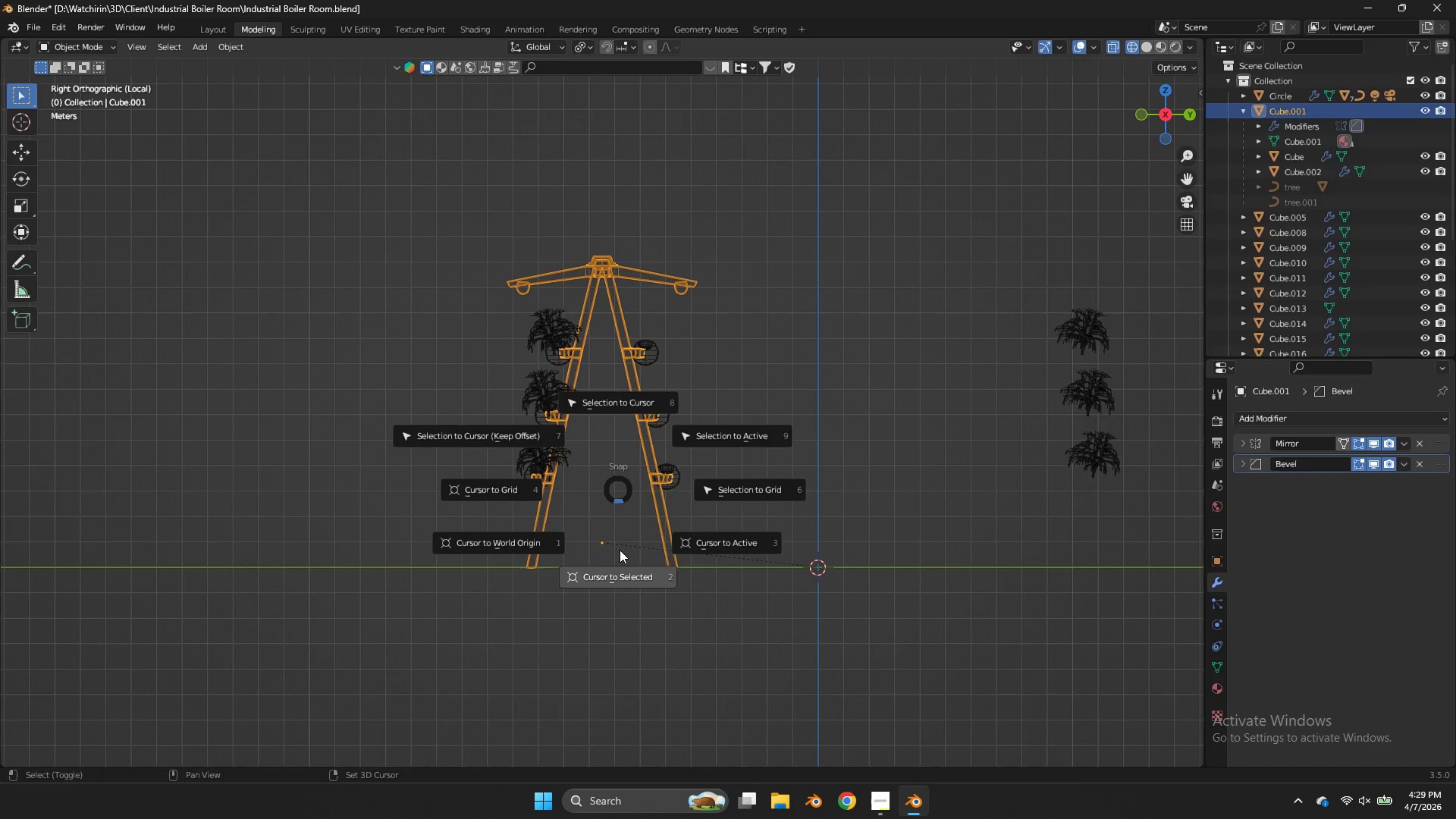 
hold_key(key=S, duration=0.47)
 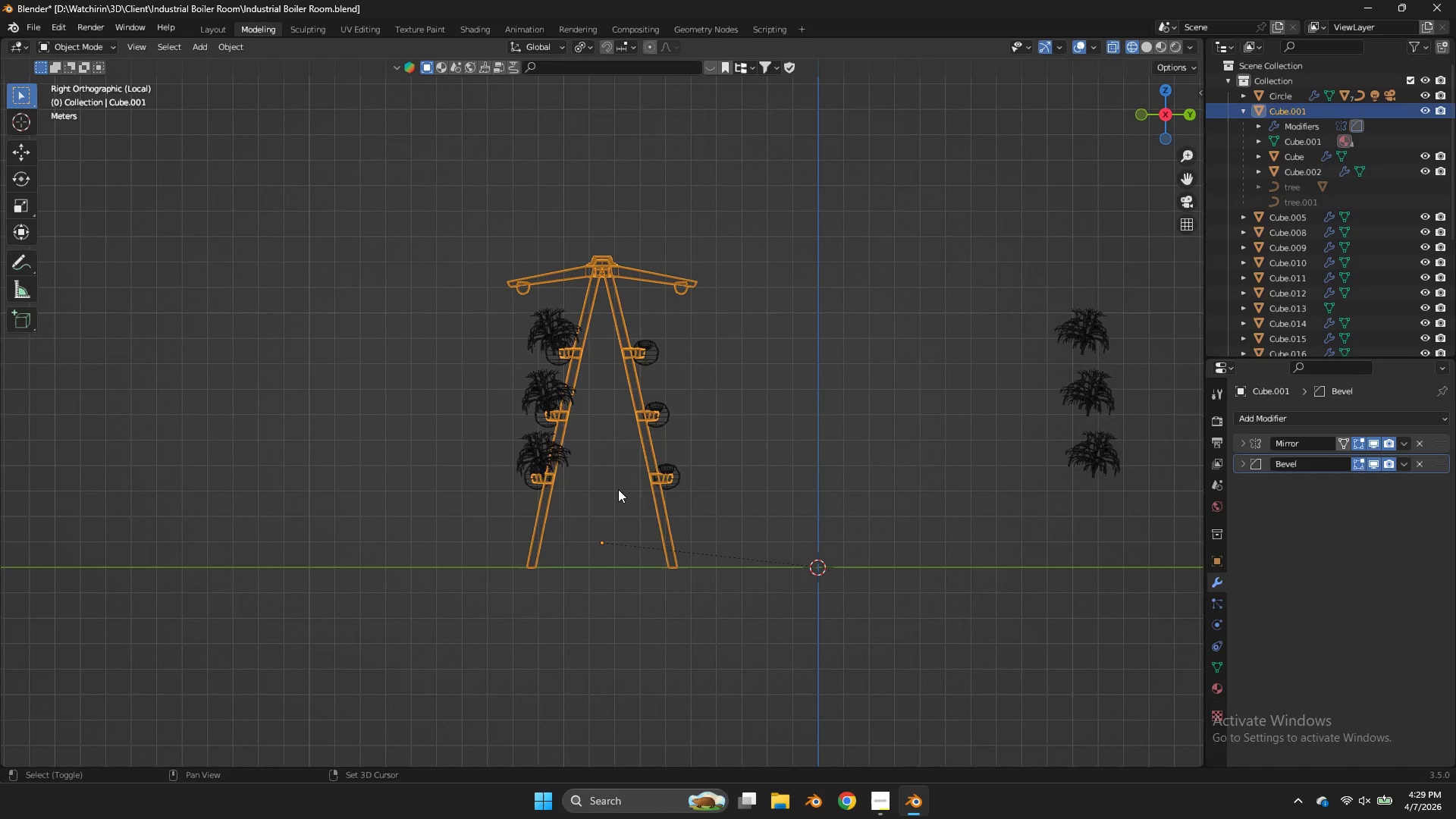 
key(Shift+S)
 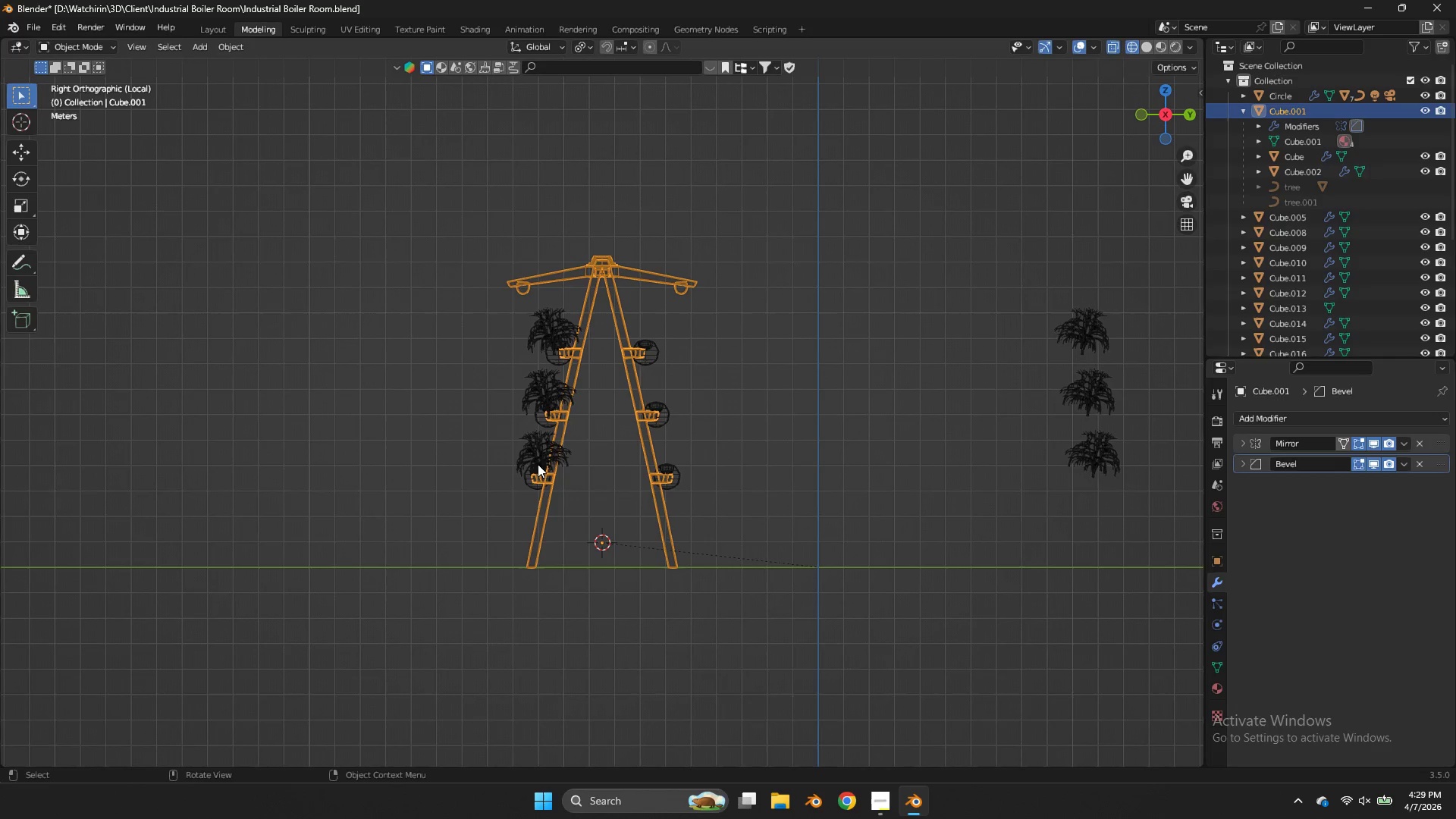 
left_click([532, 455])
 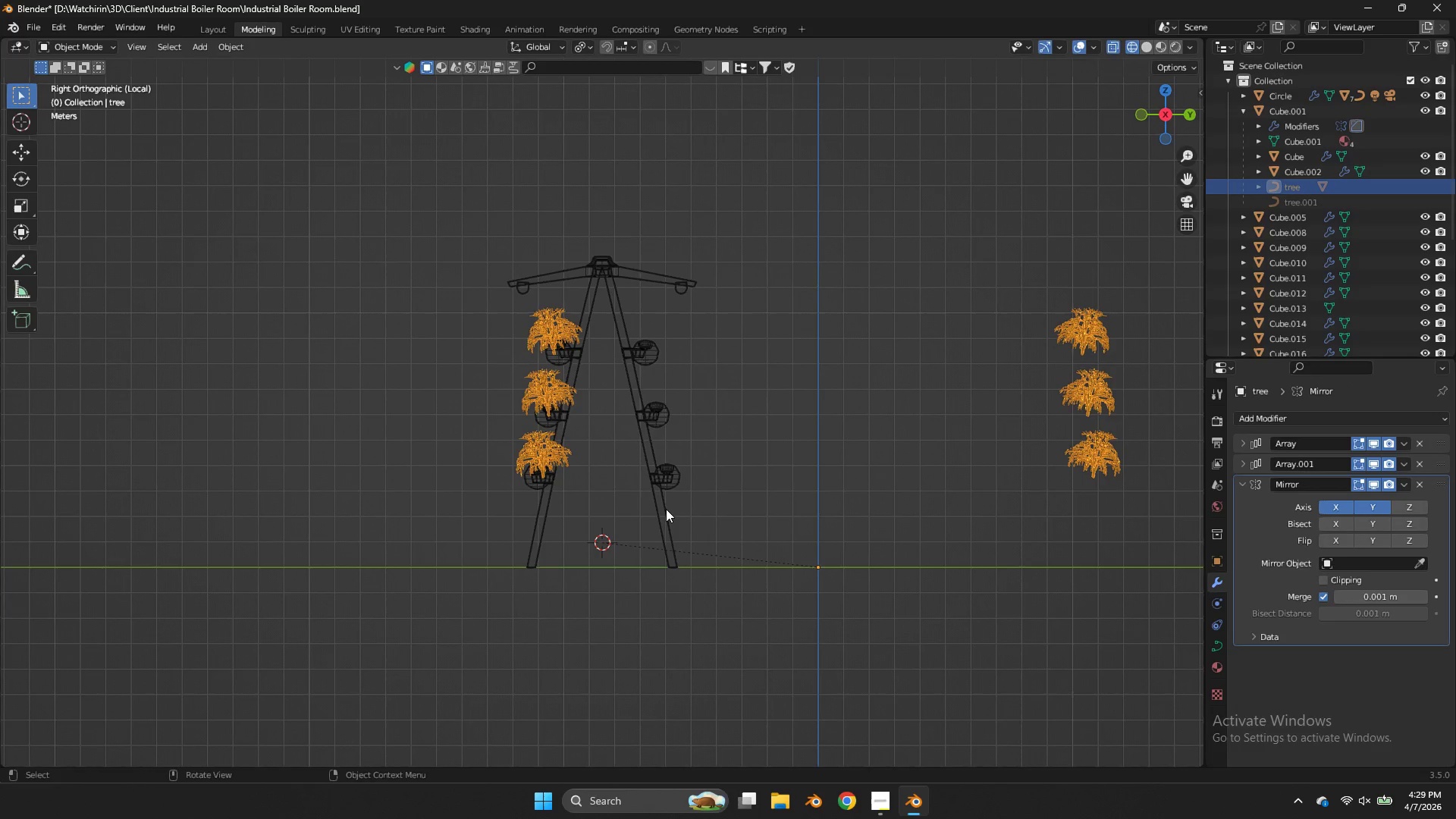 
hold_key(key=ShiftLeft, duration=1.0)
 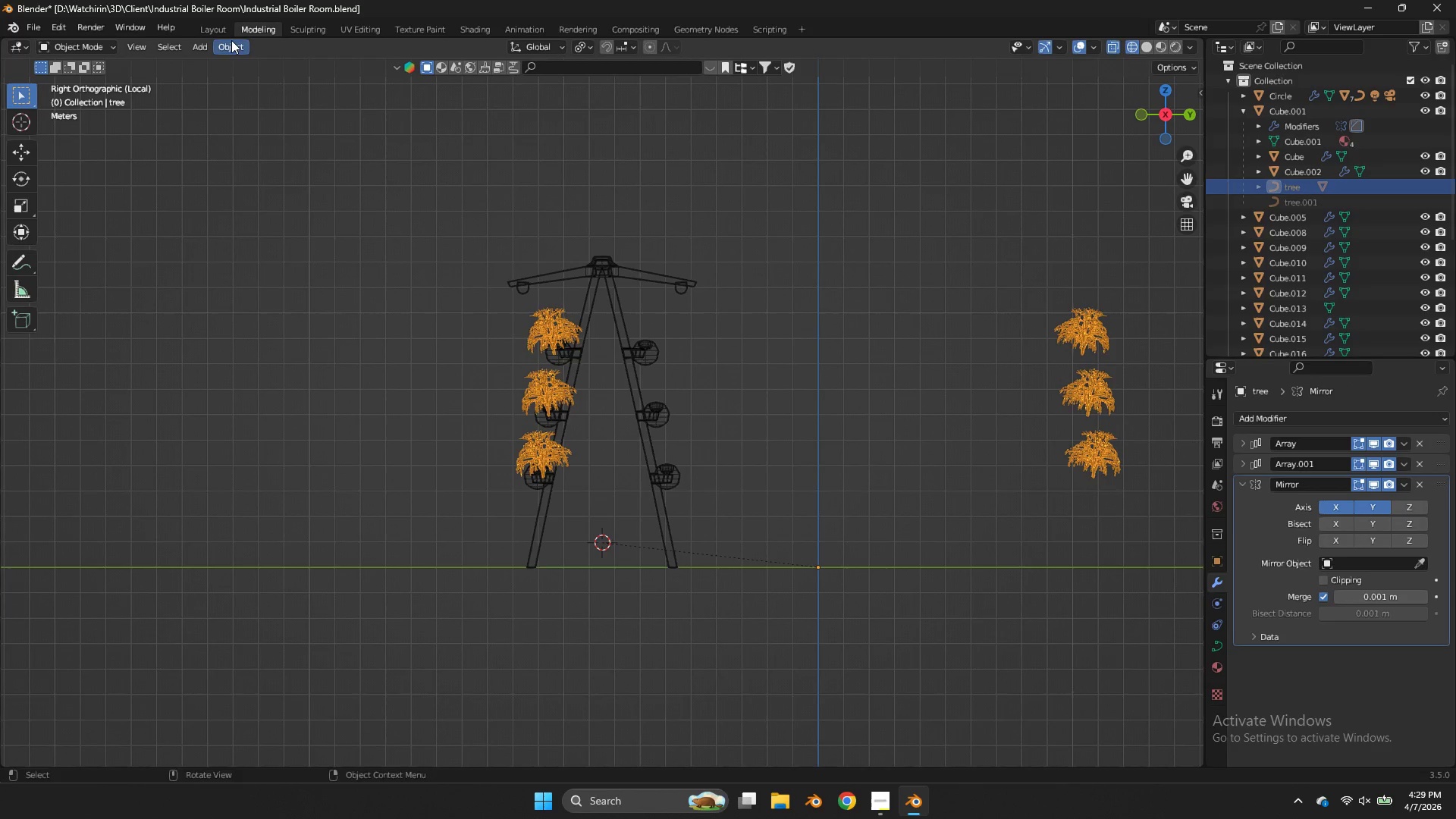 
left_click([231, 38])
 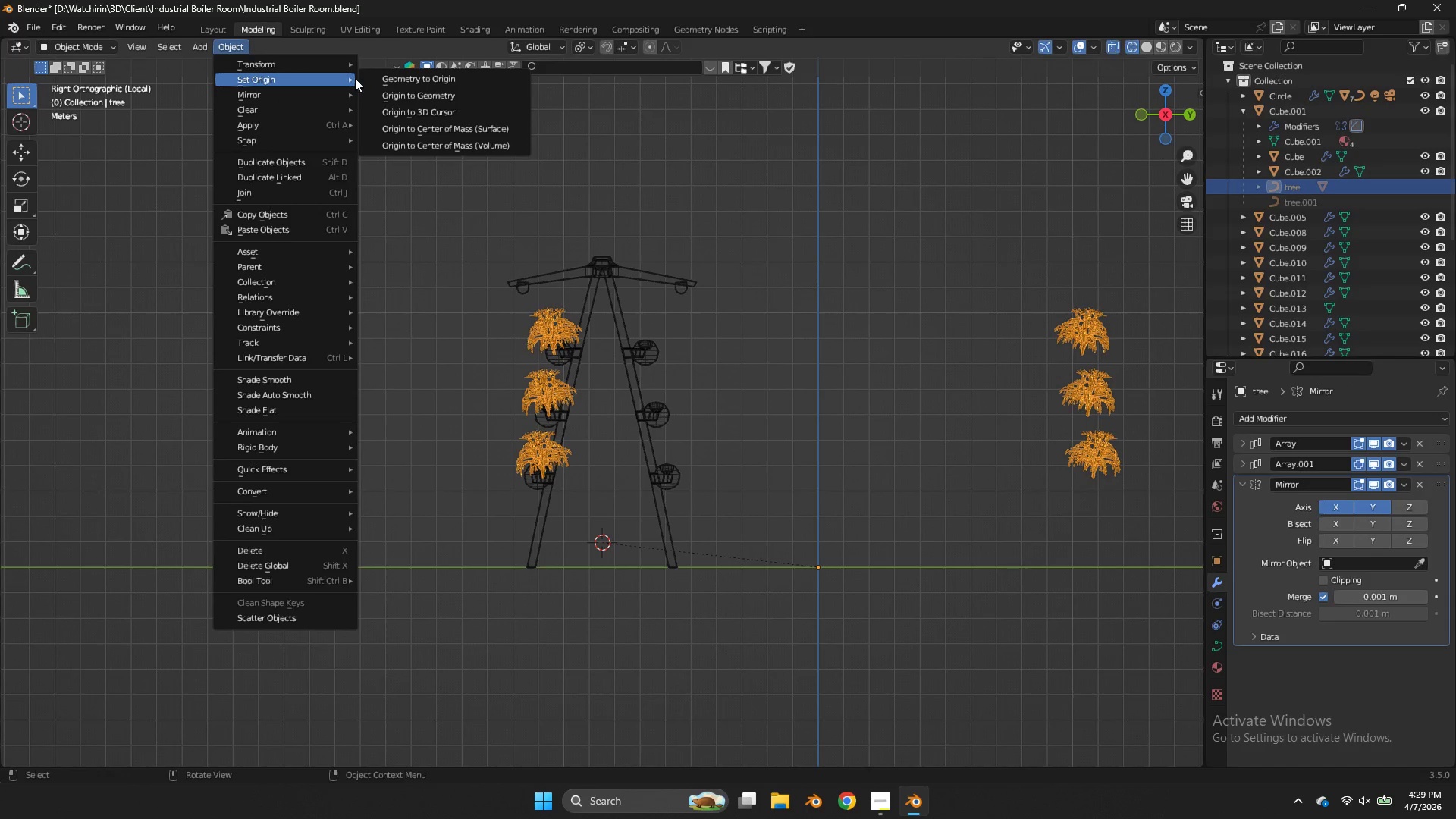 
left_click([409, 109])
 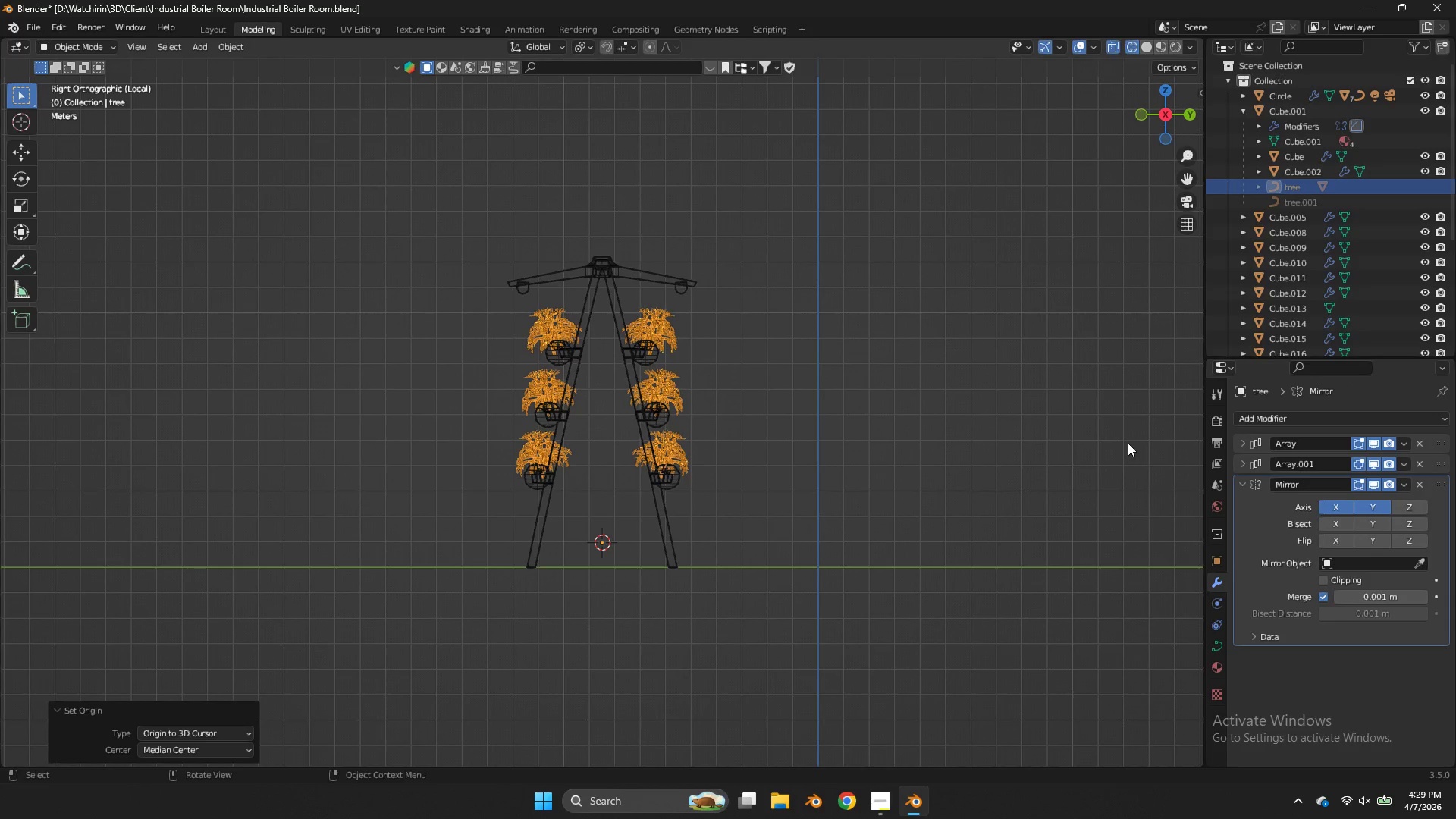 
key(Control+A)
 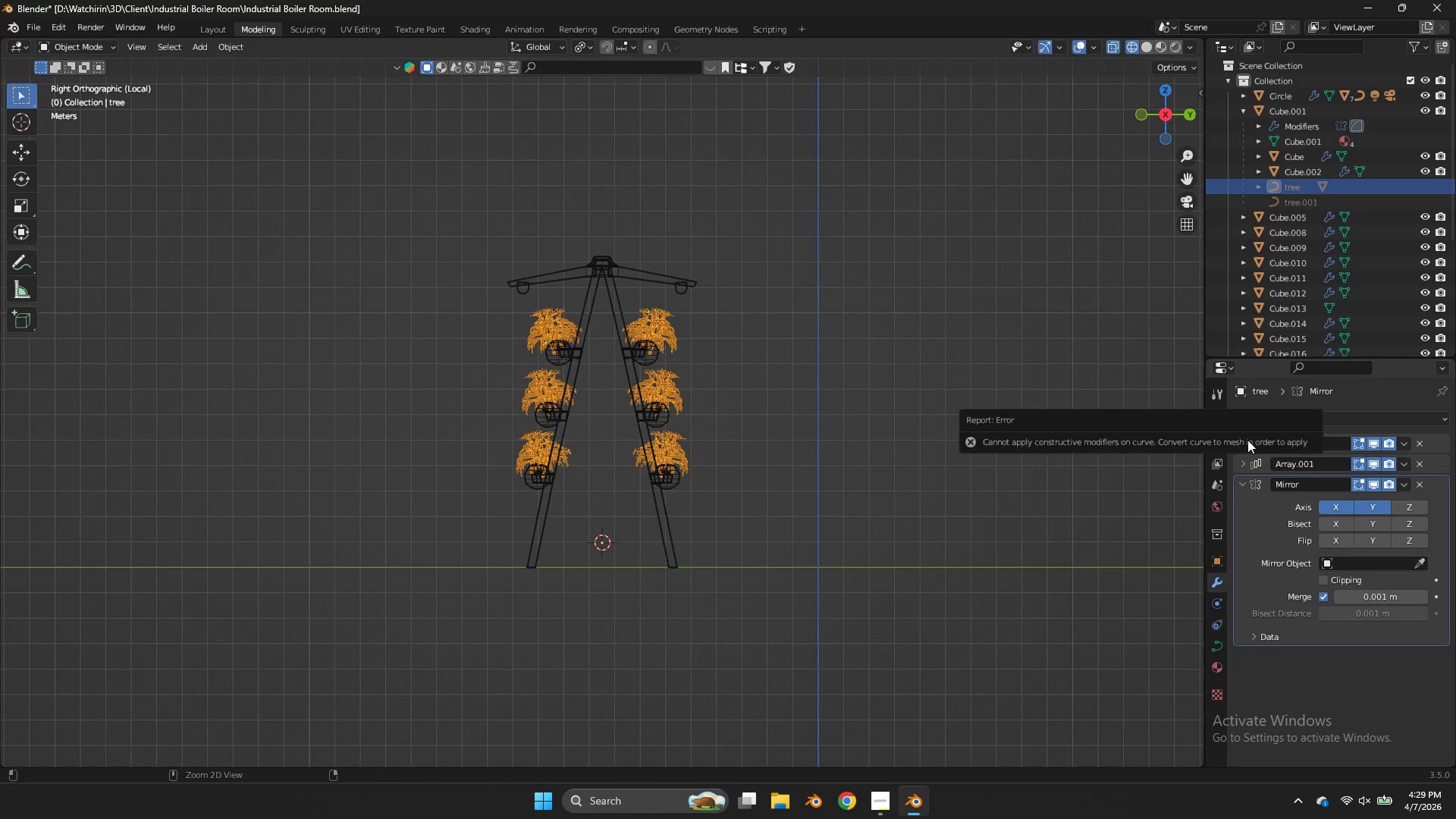 
key(Control+A)
 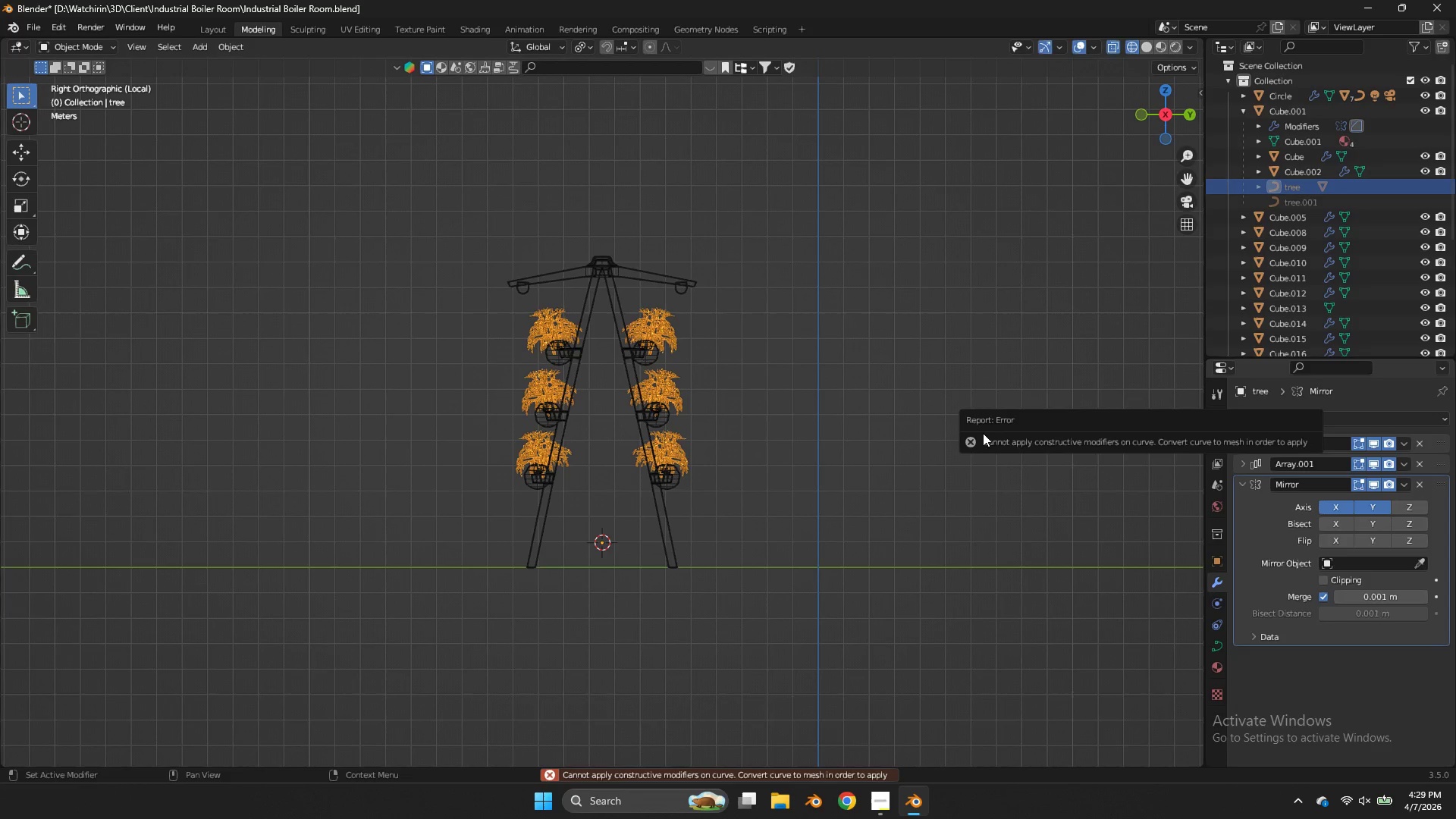 
key(Control+ControlLeft)
 